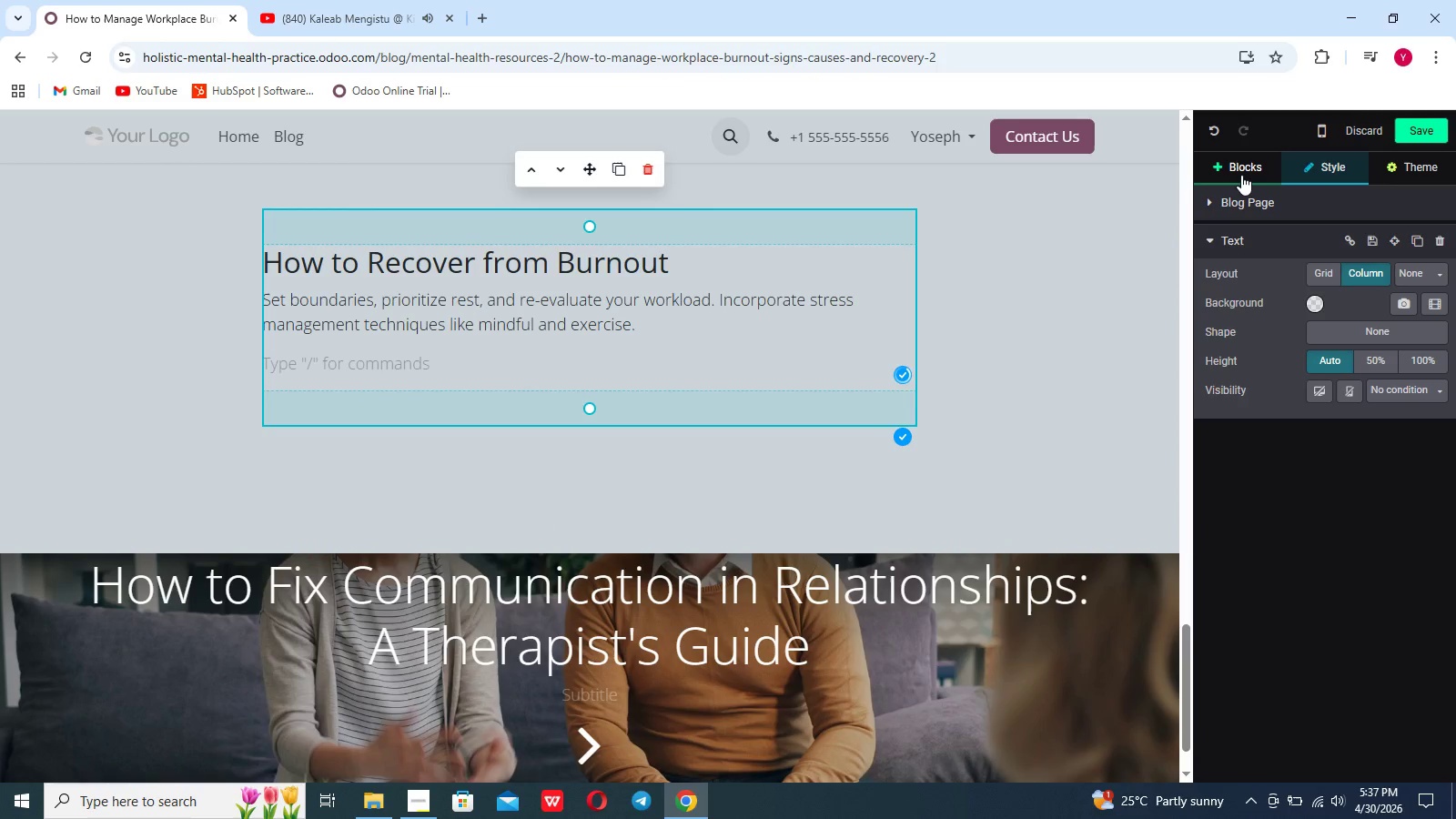 
key(Enter)
 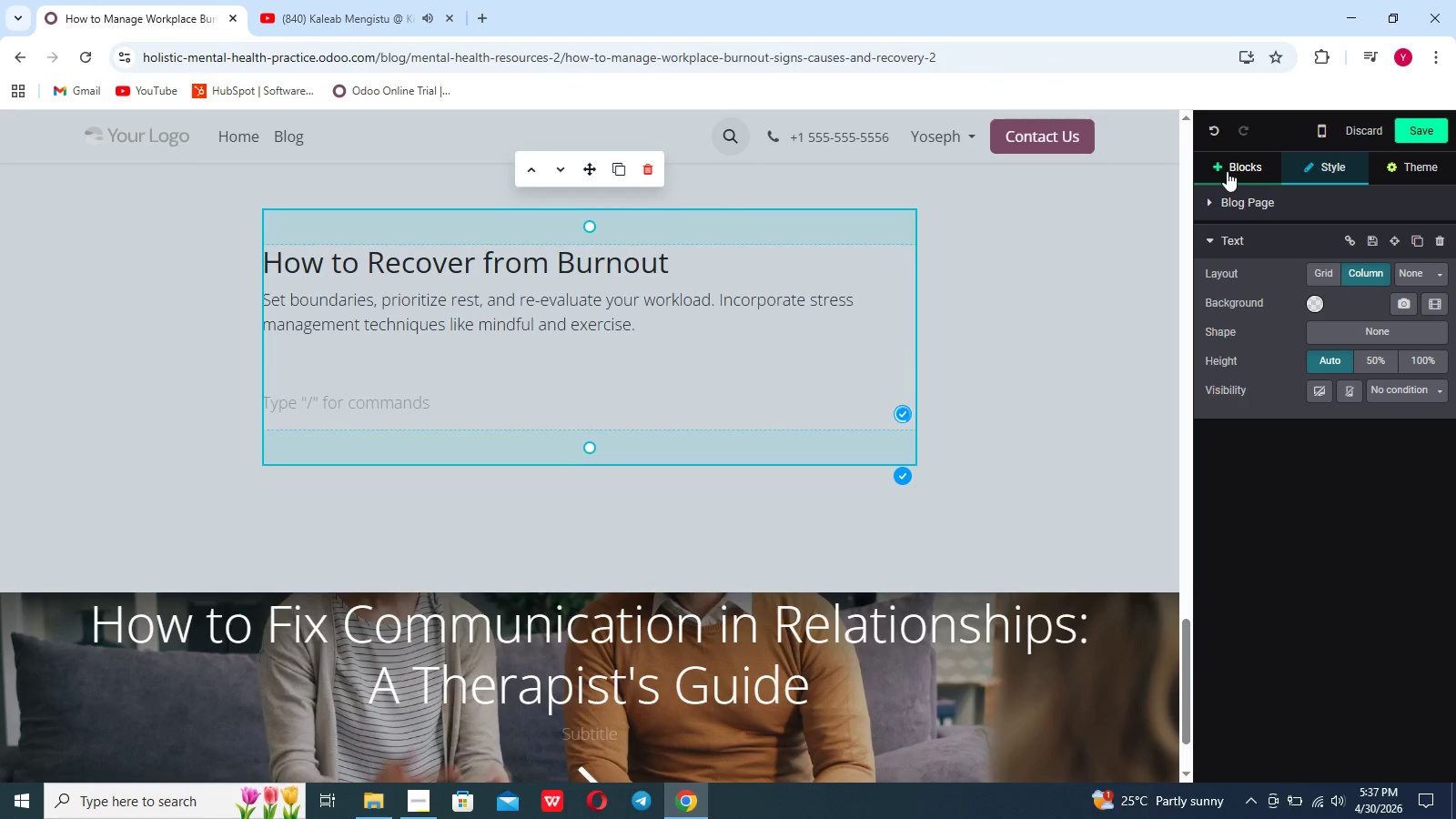 
left_click([1228, 171])
 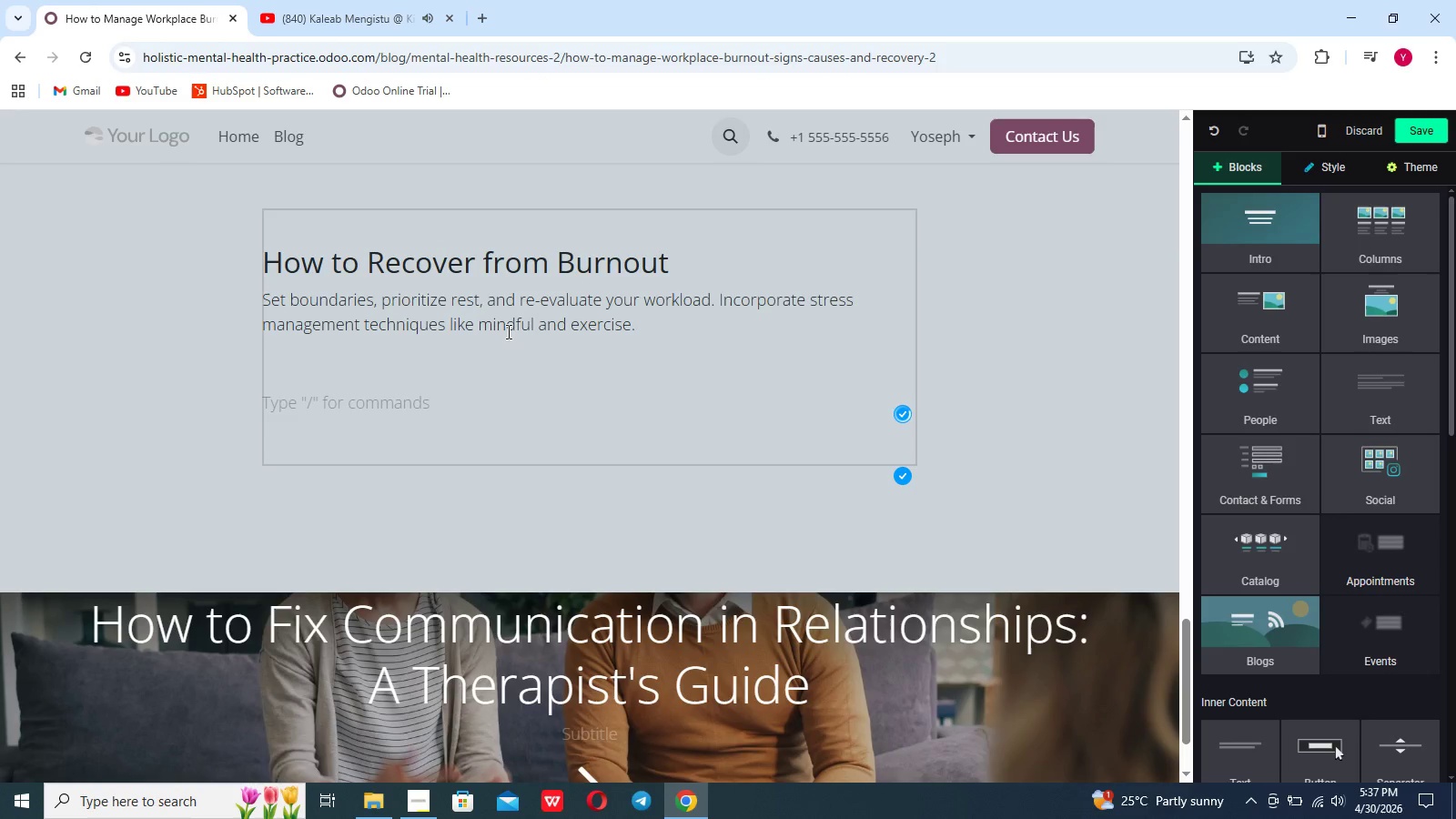 
type(Ge)
 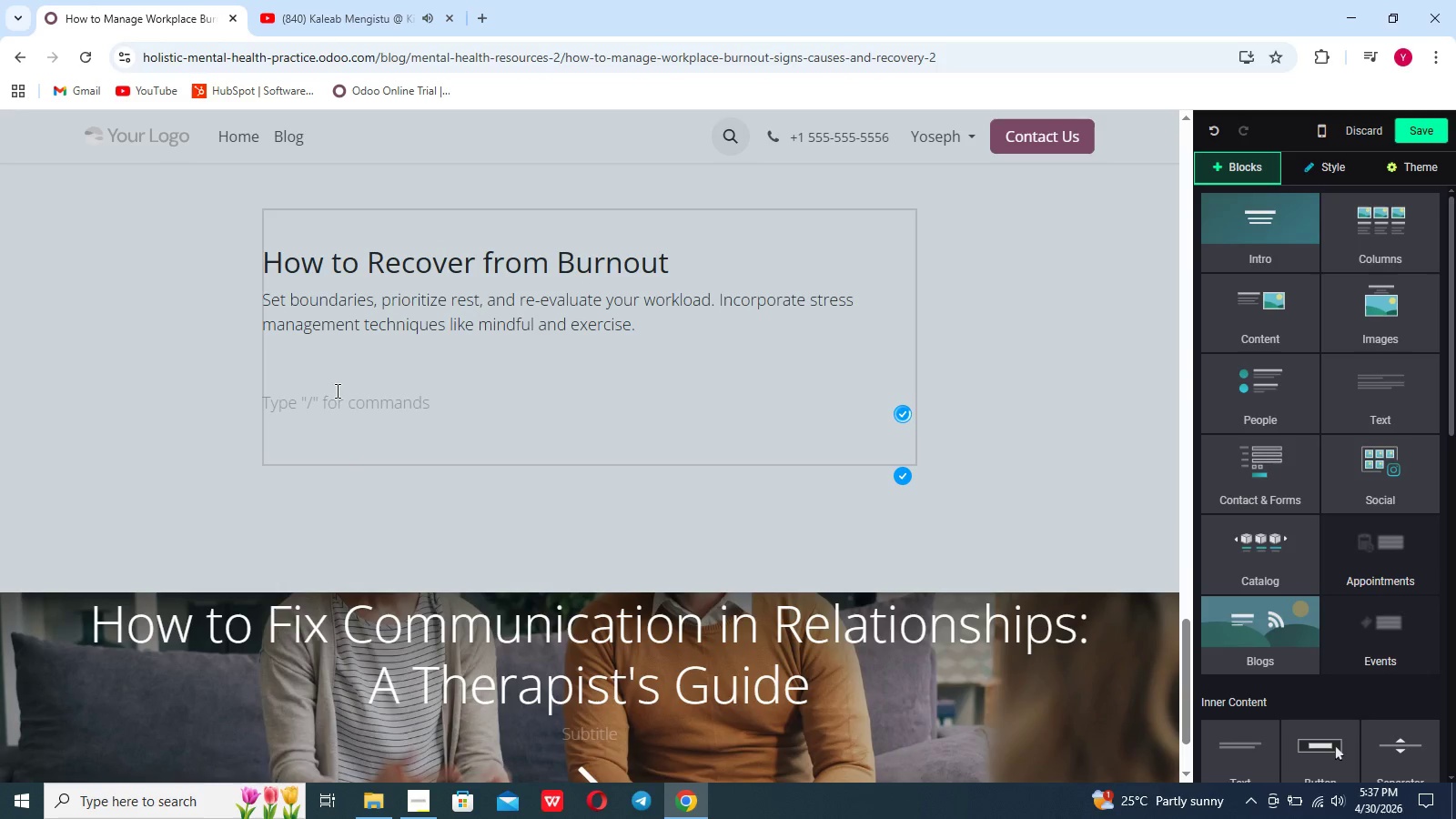 
left_click([336, 390])
 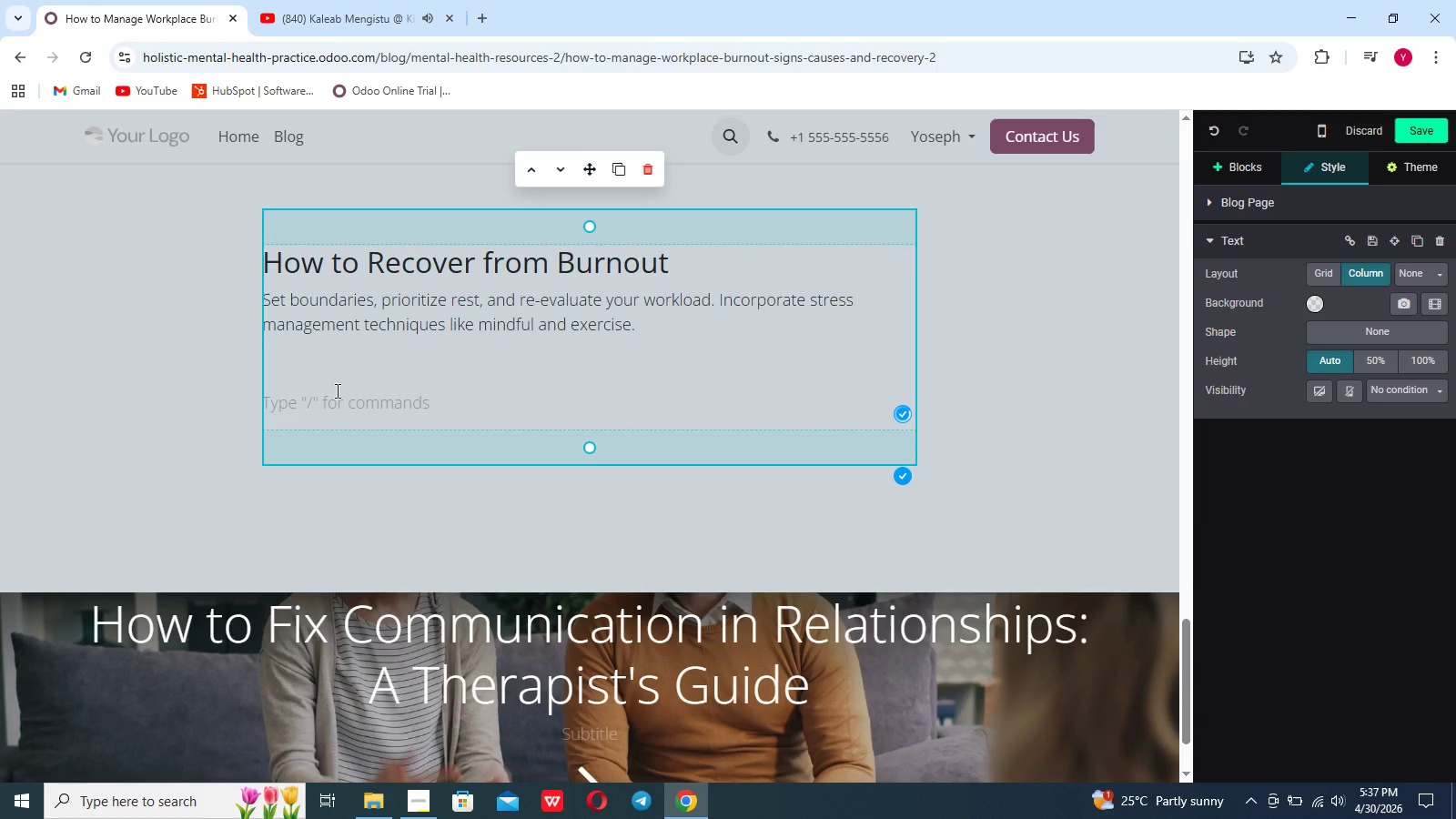 
key(Slash)
 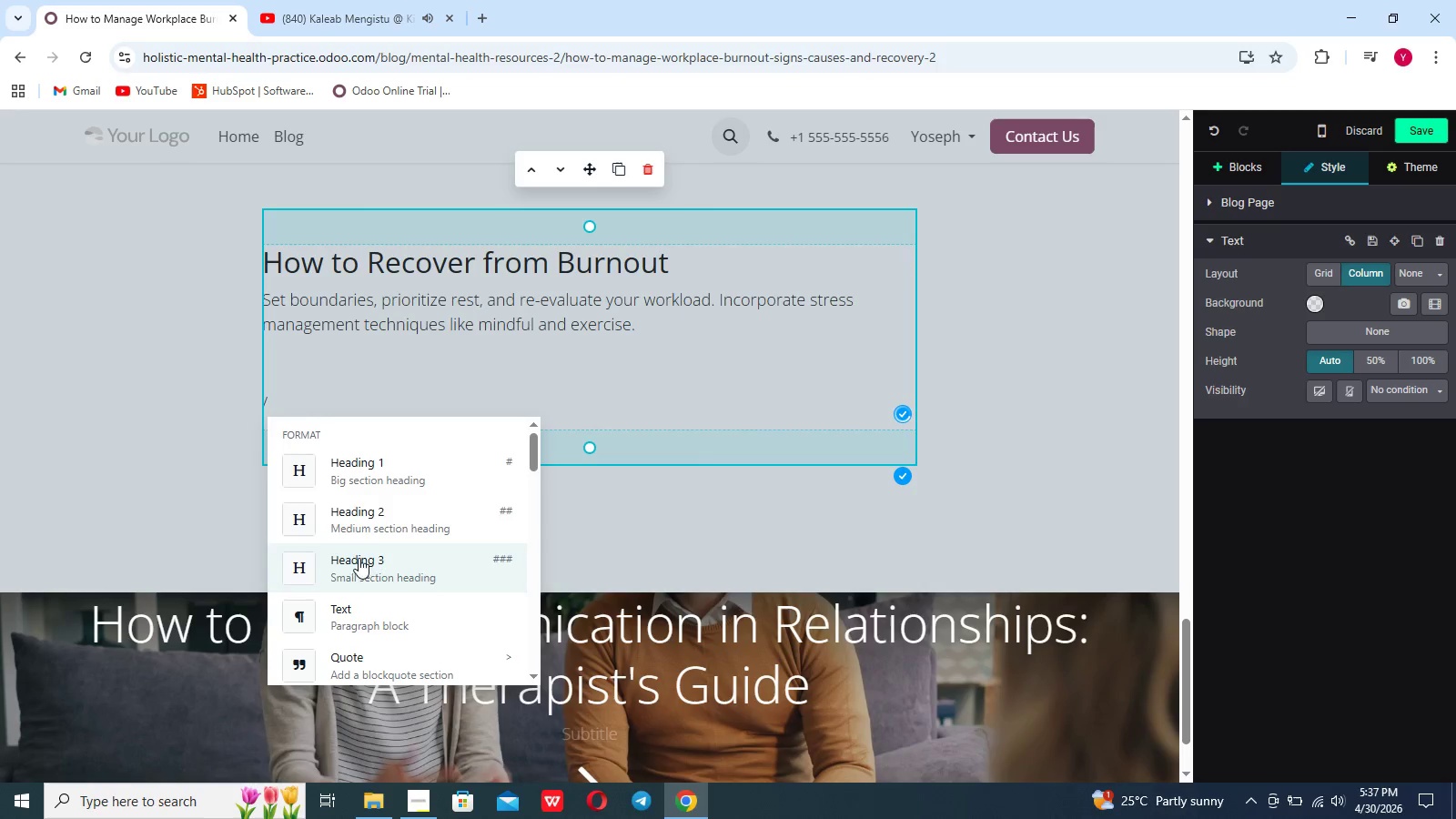 
key(Backspace)
type(Get)
 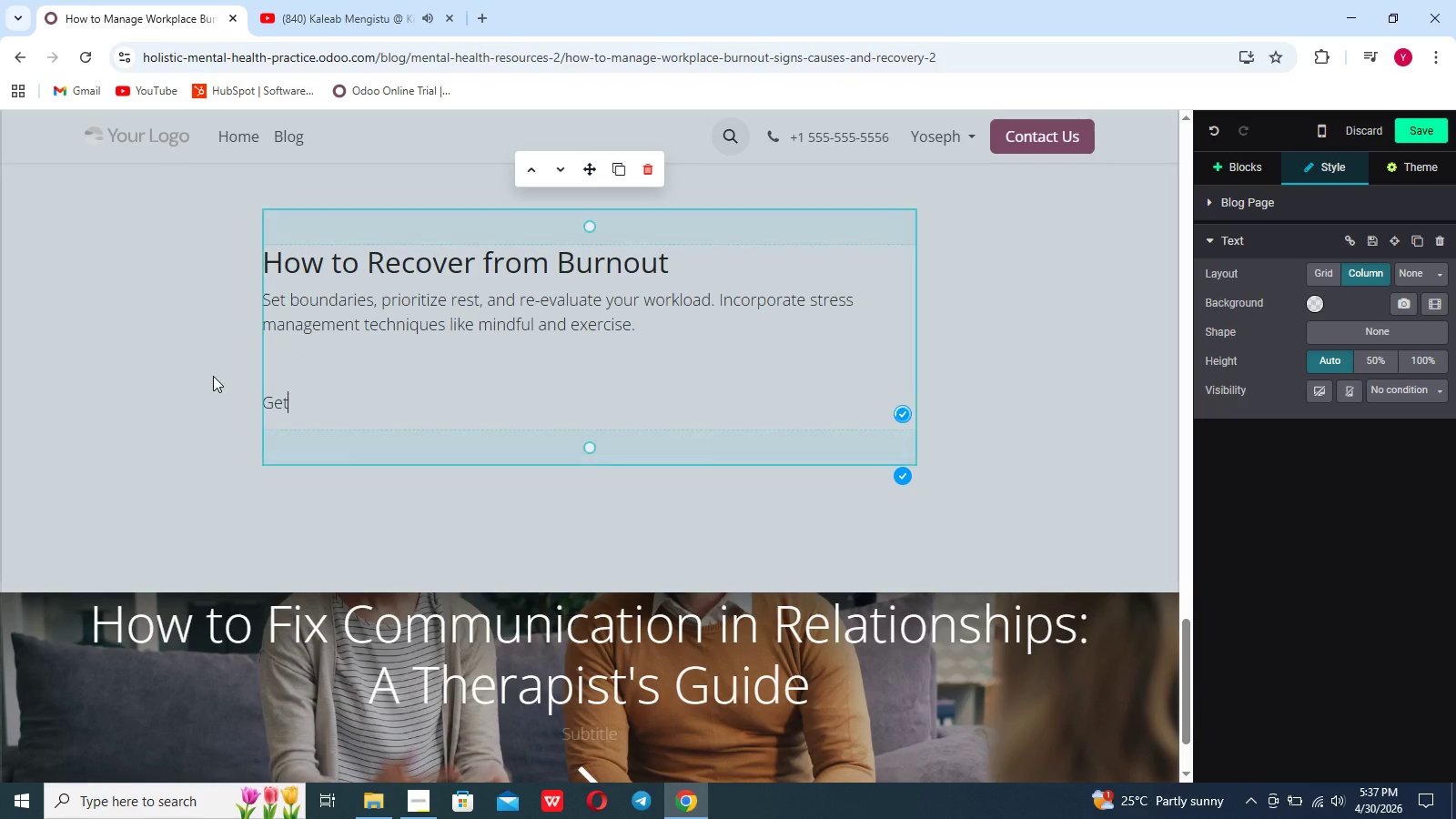 
left_click_drag(start_coordinate=[307, 399], to_coordinate=[272, 403])
 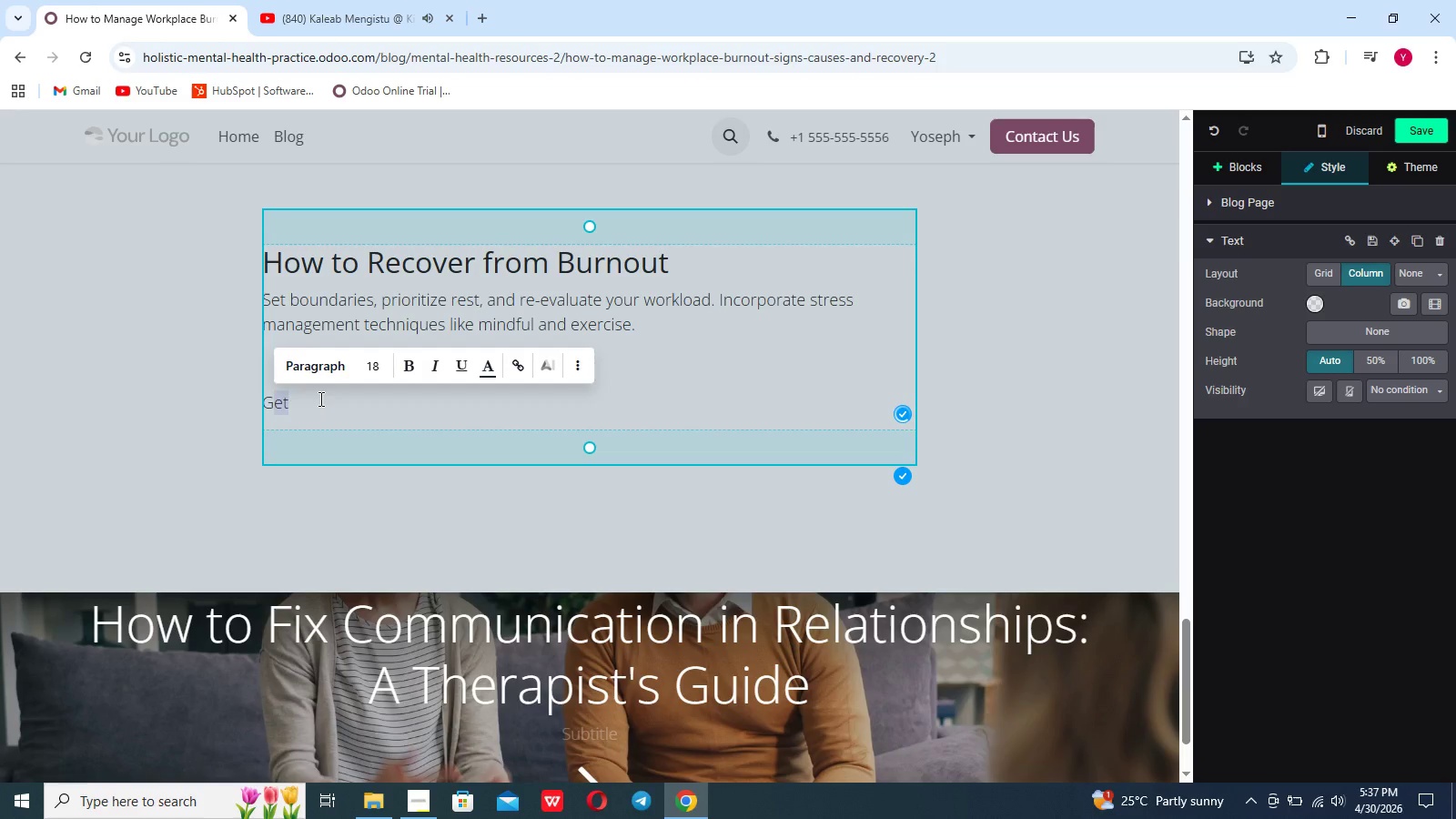 
left_click([319, 399])
 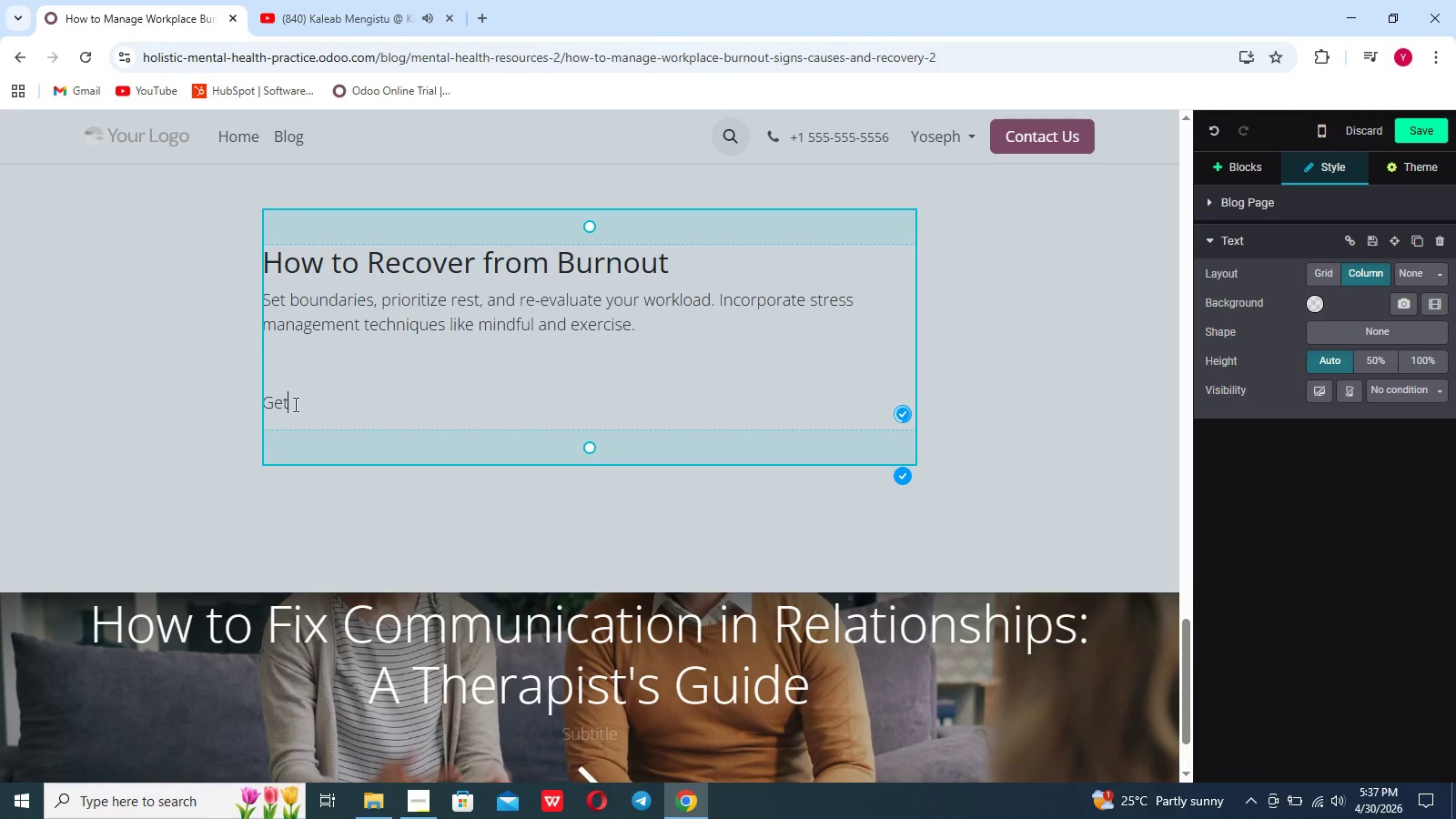 
left_click_drag(start_coordinate=[294, 404], to_coordinate=[252, 401])
 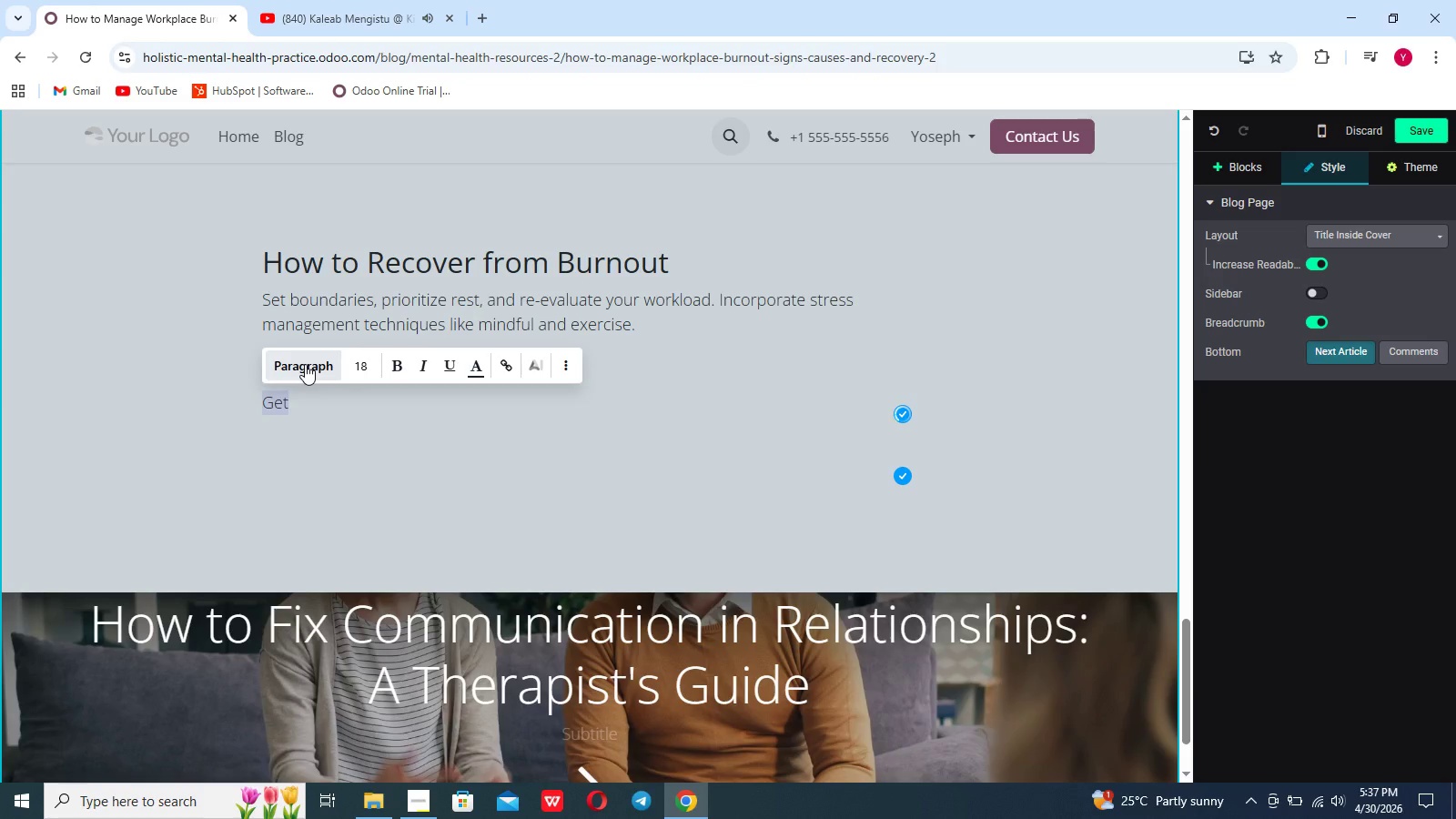 
left_click([305, 364])
 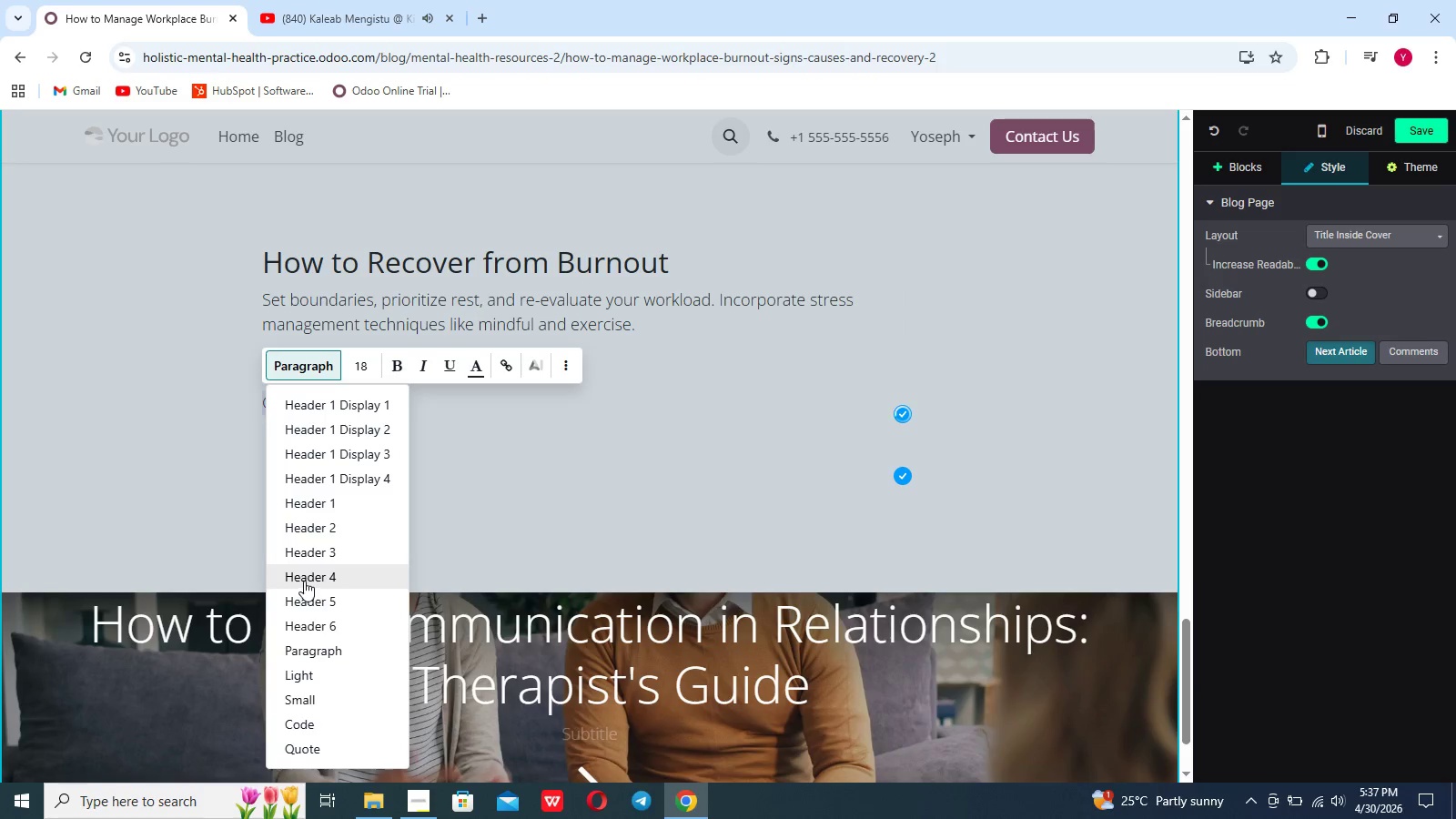 
left_click([305, 581])
 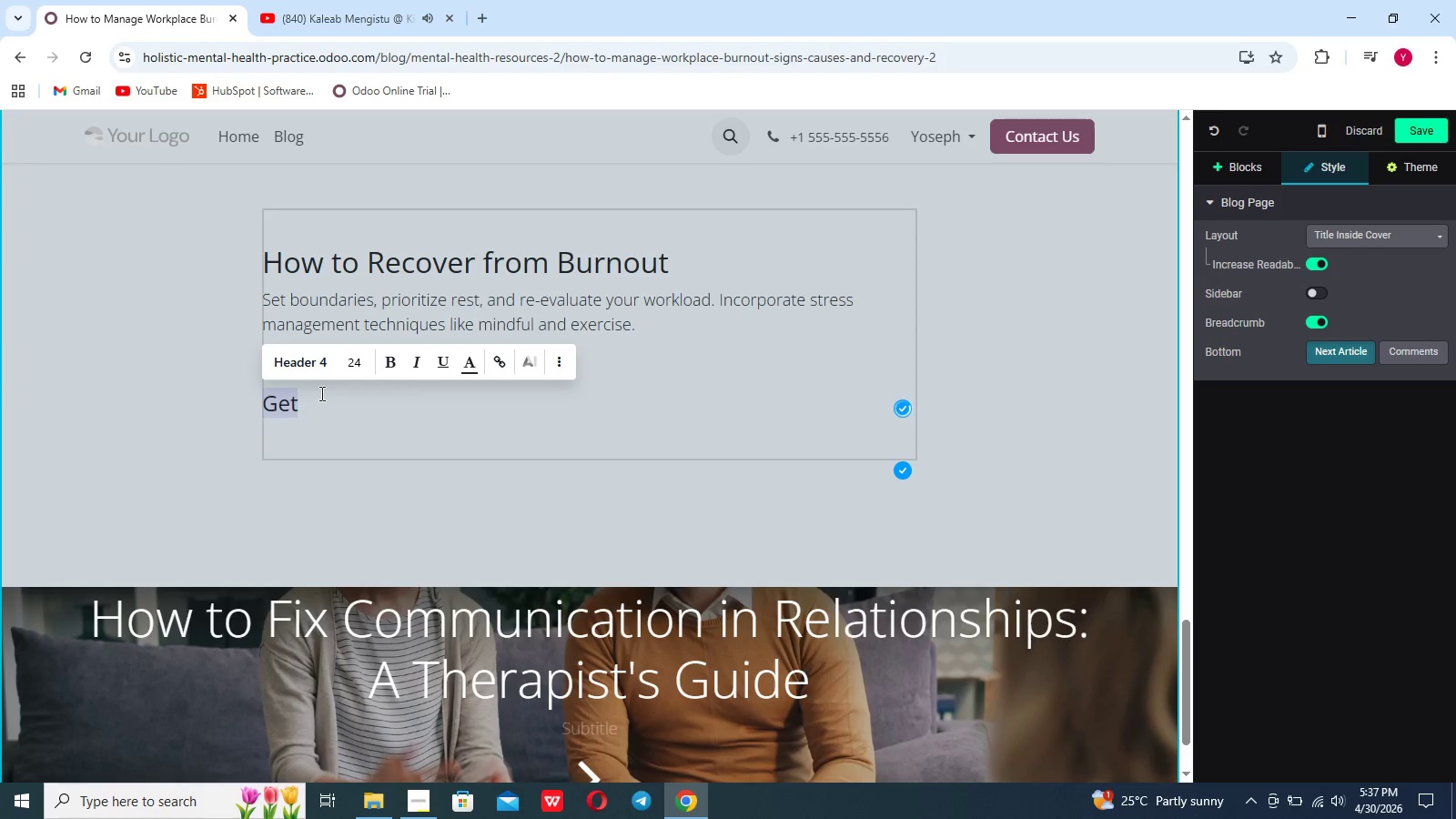 
left_click([320, 393])
 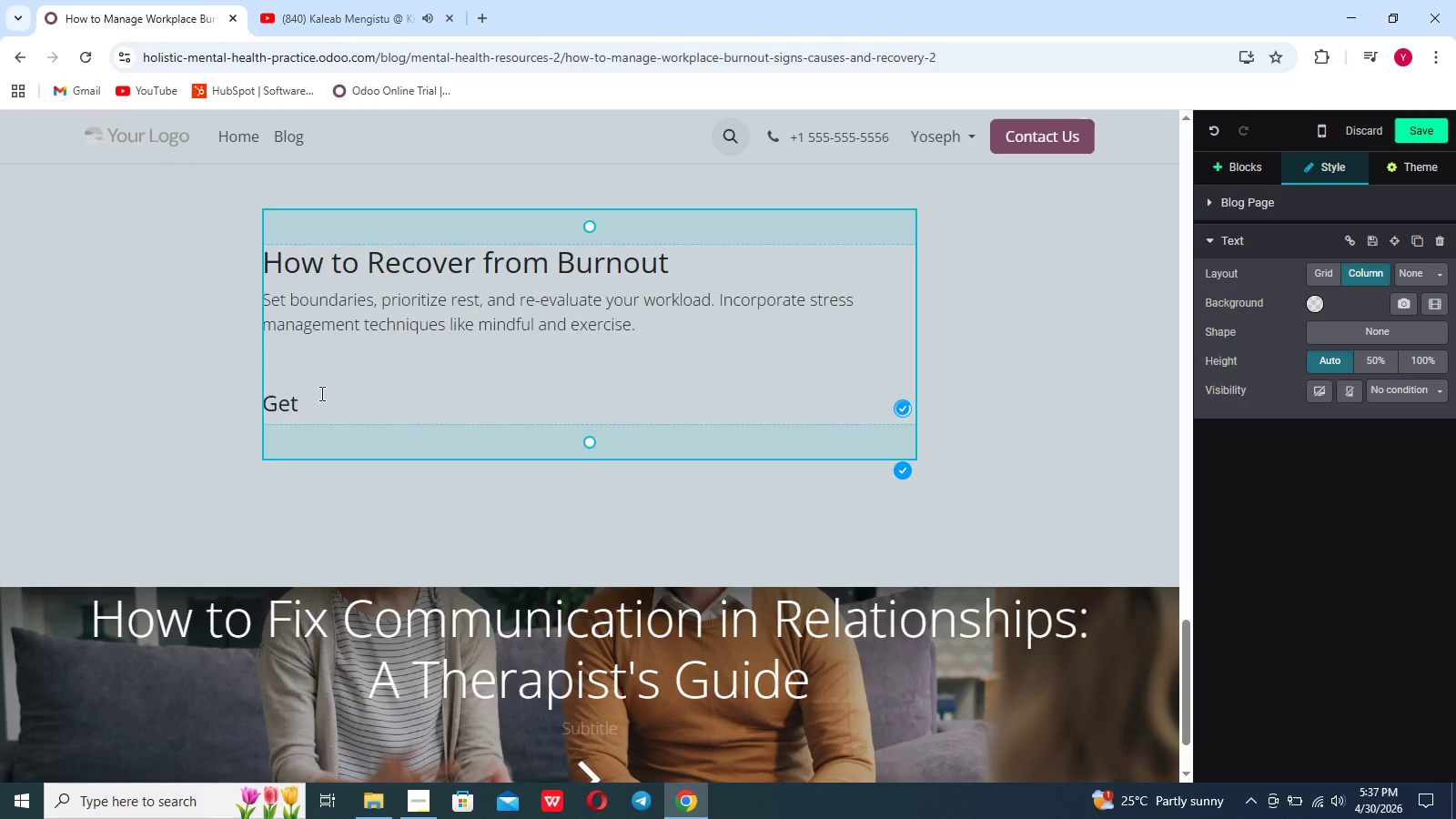 
type( Weekly Wellness )
 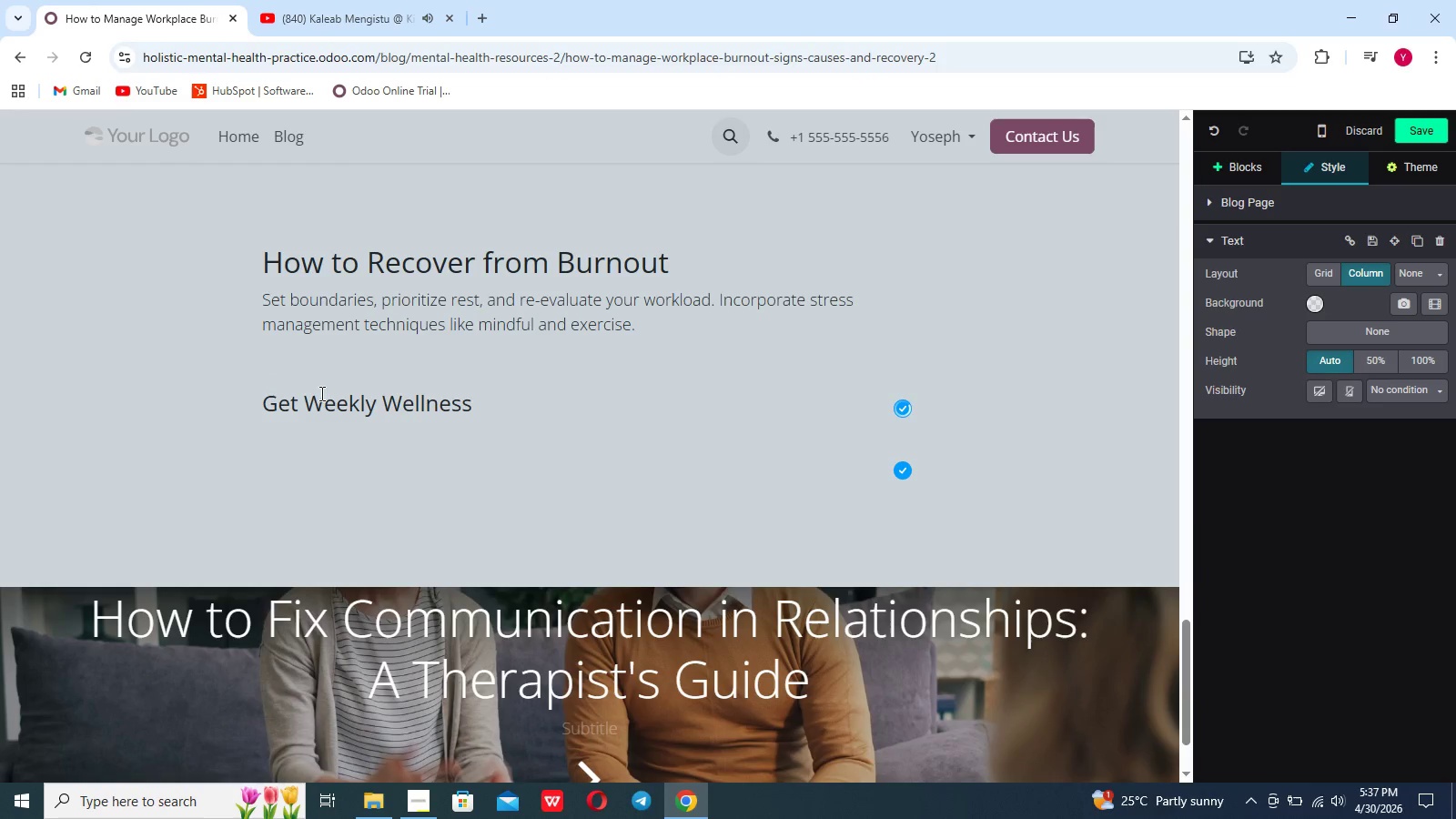 
type(Tips)
 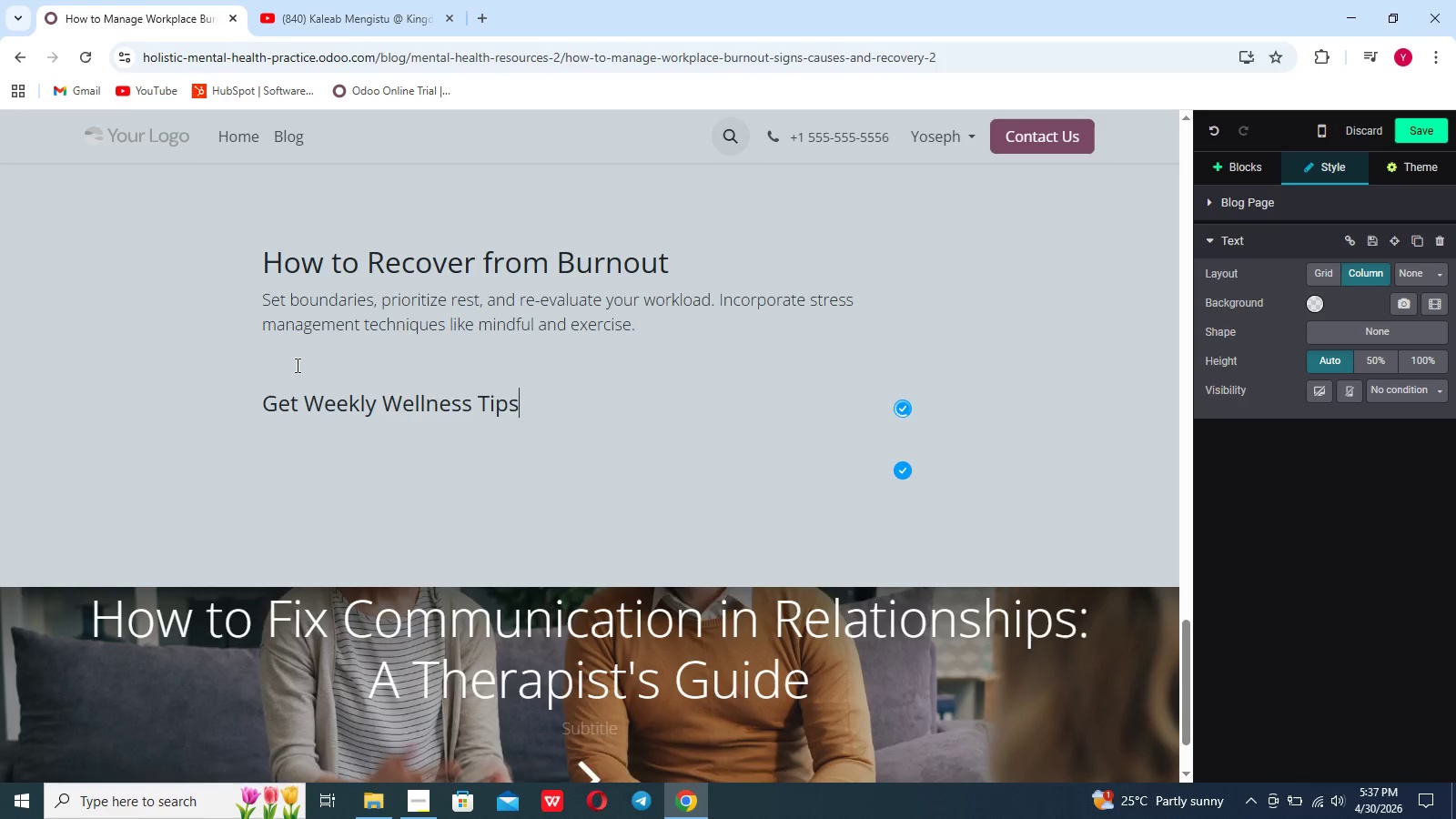 
key(Enter)
 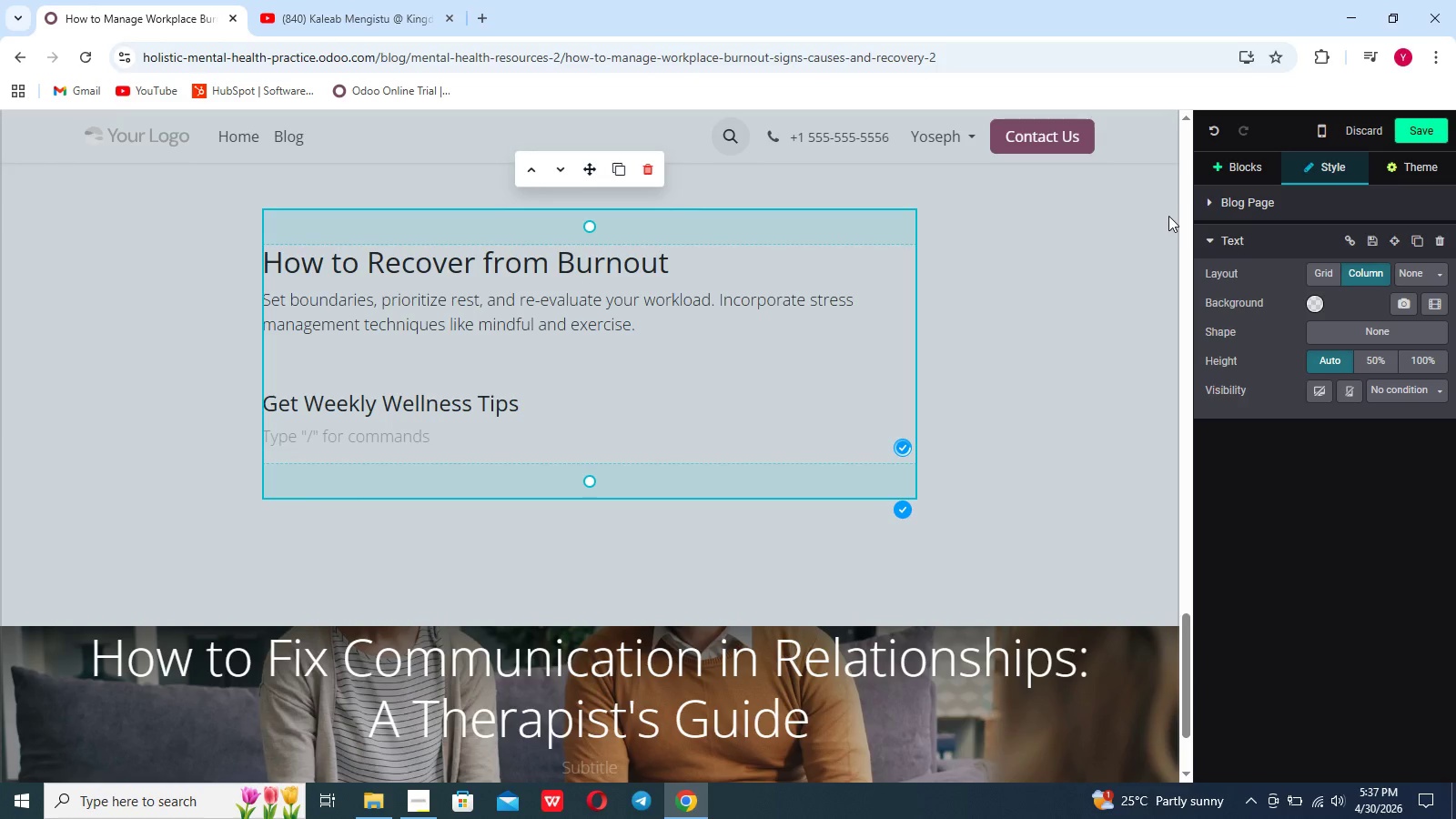 
left_click([1220, 184])
 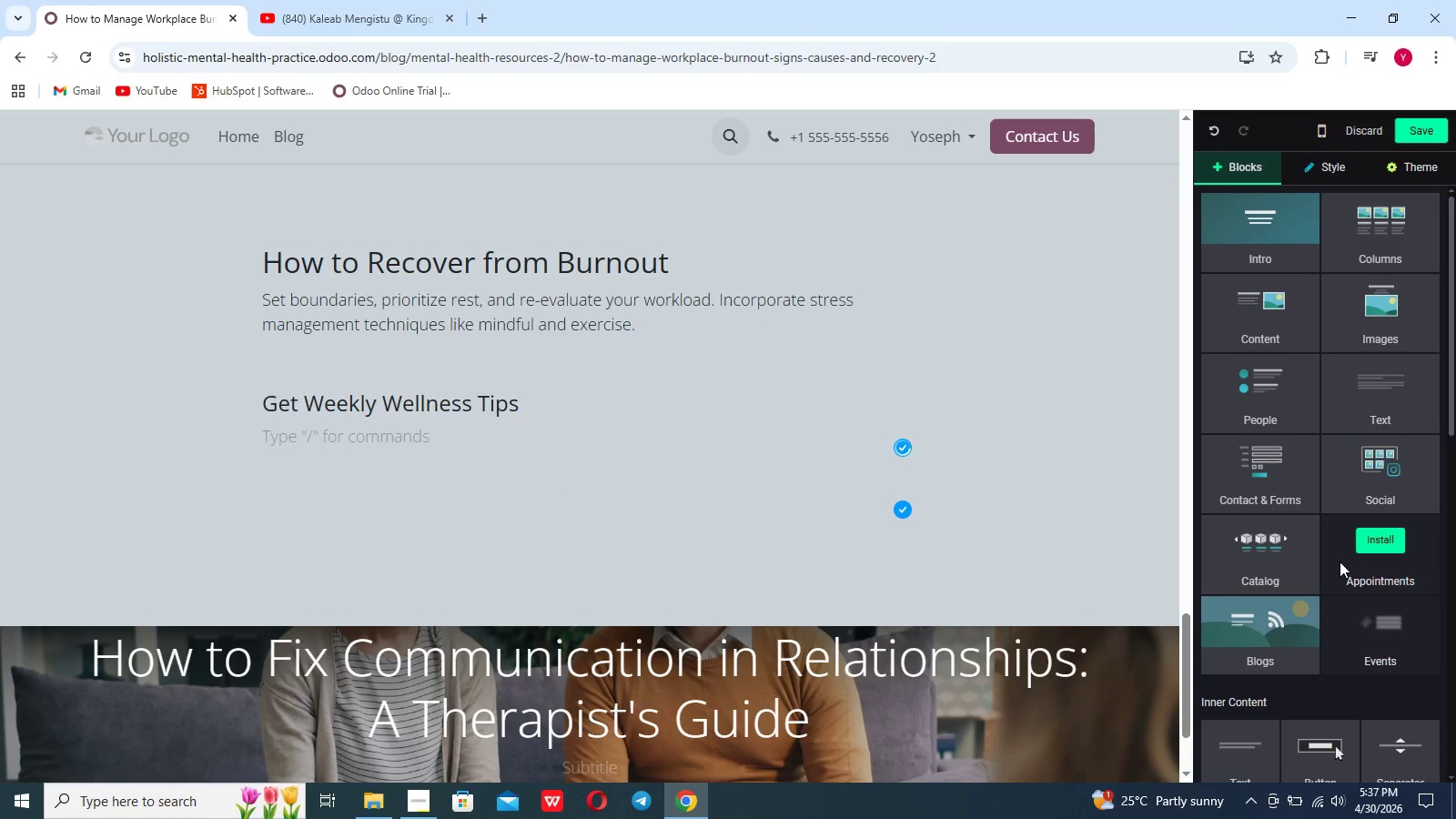 
scroll: coordinate [1303, 647], scroll_direction: down, amount: 18.0
 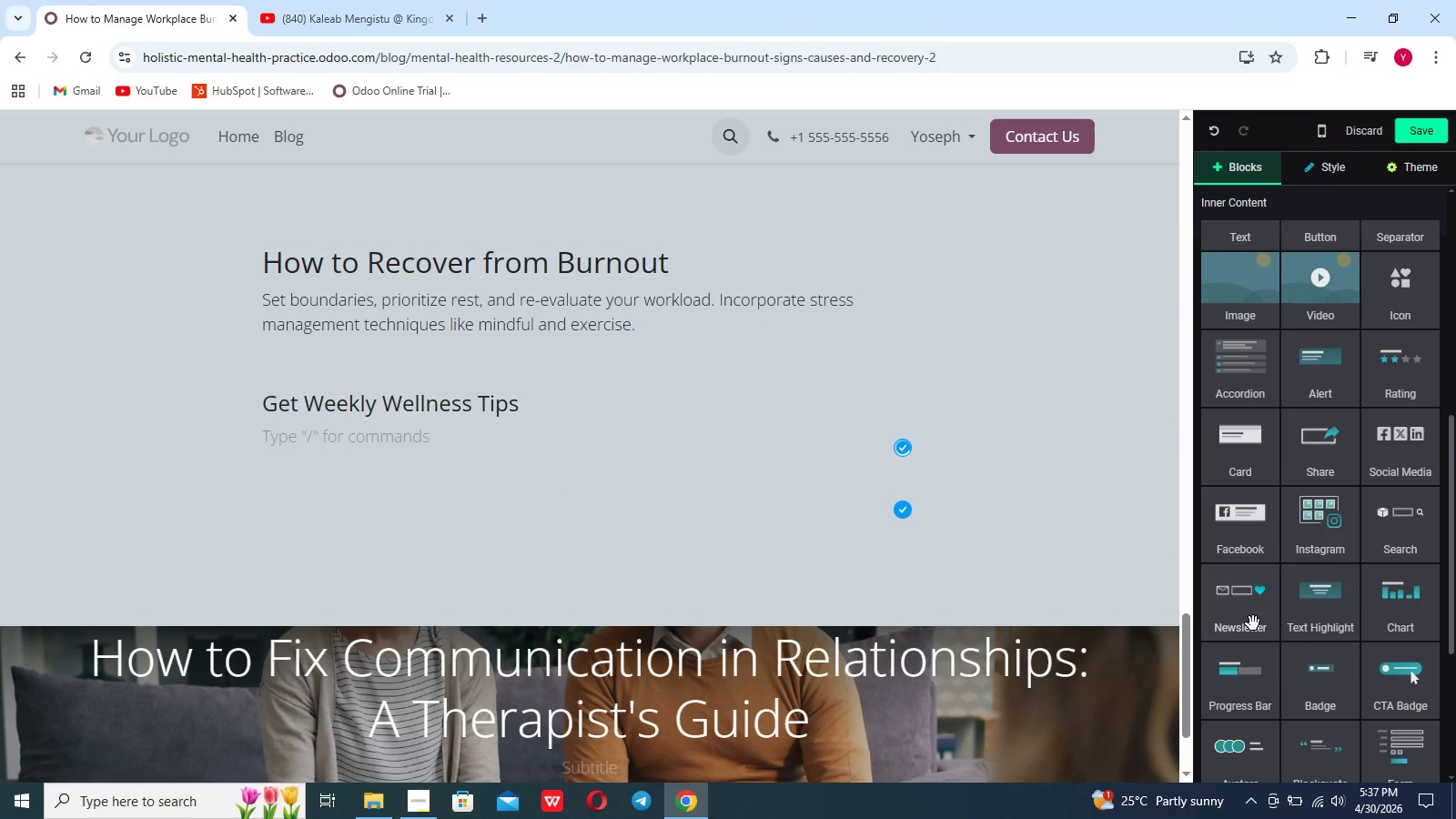 
left_click_drag(start_coordinate=[1253, 623], to_coordinate=[383, 447])
 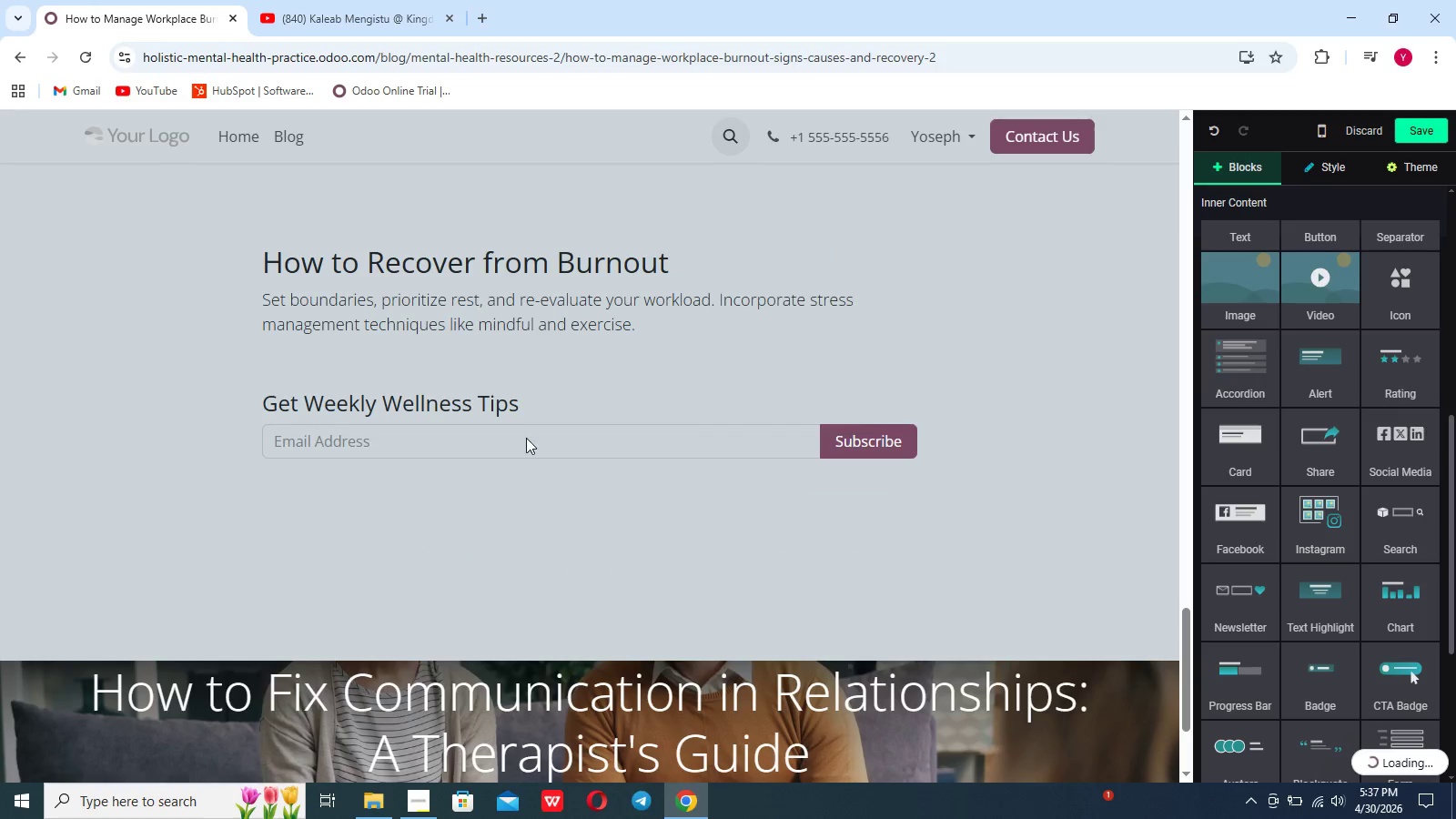 
left_click([573, 352])
 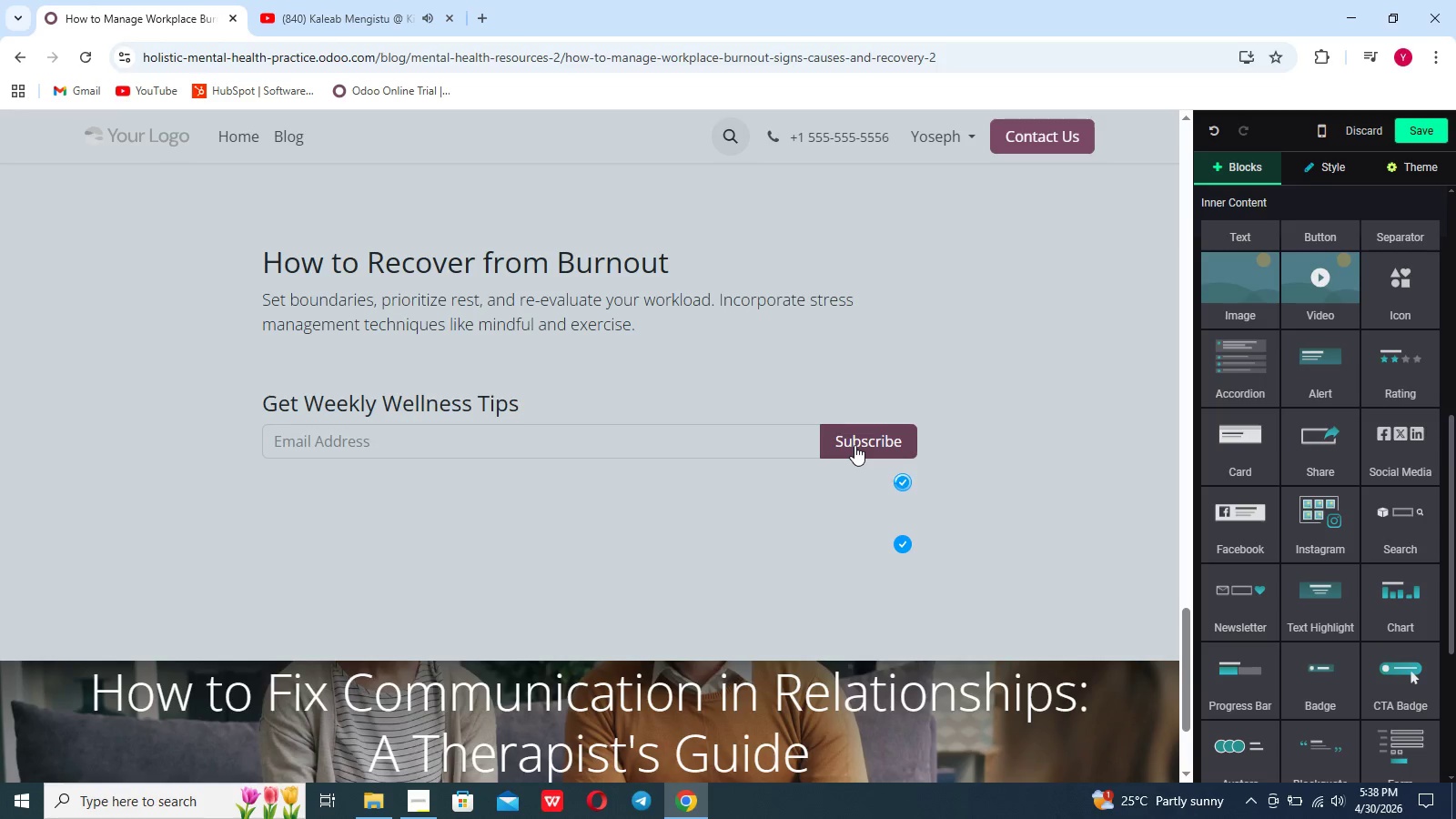 
wait(15.69)
 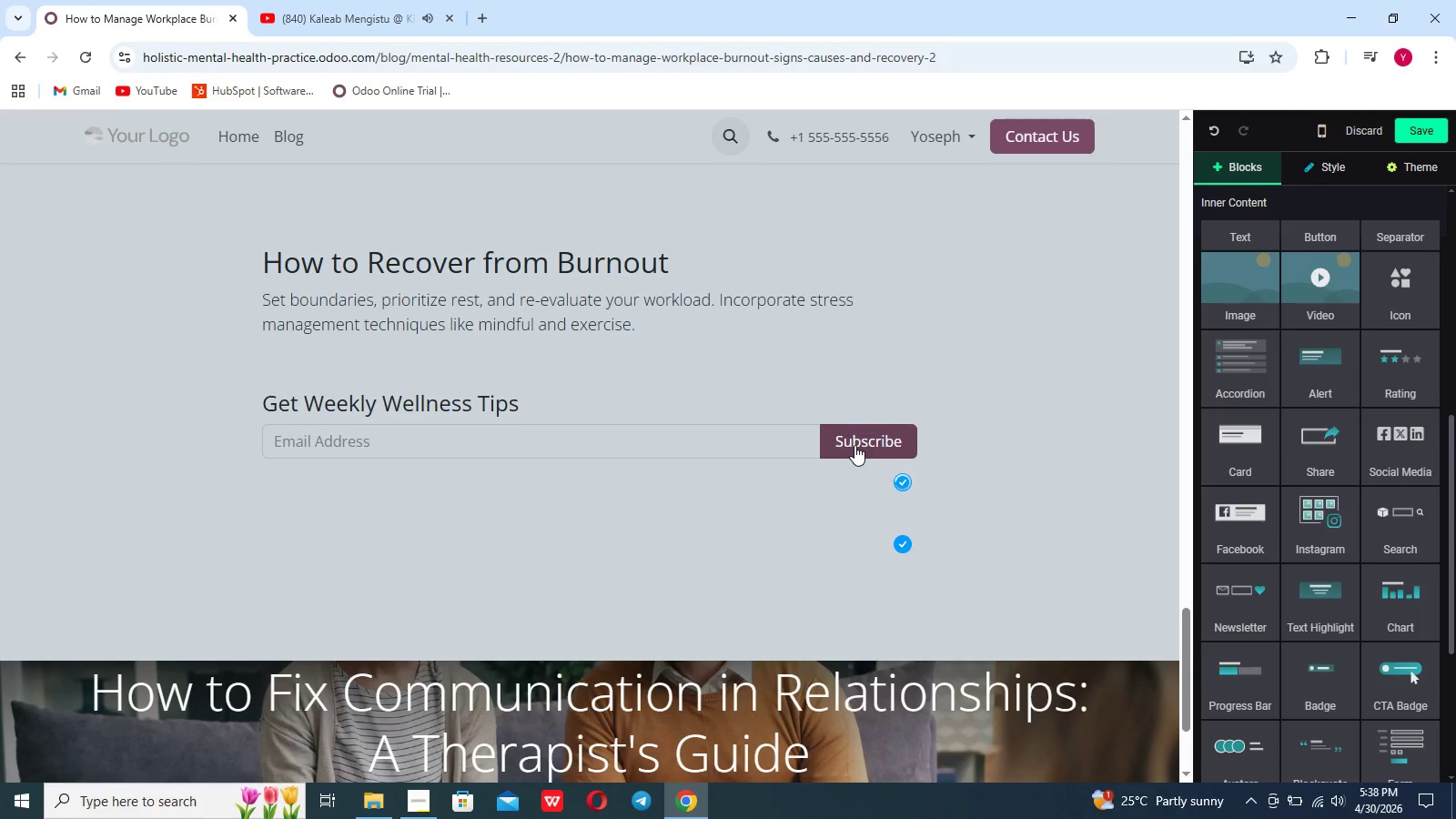 
left_click([637, 494])
 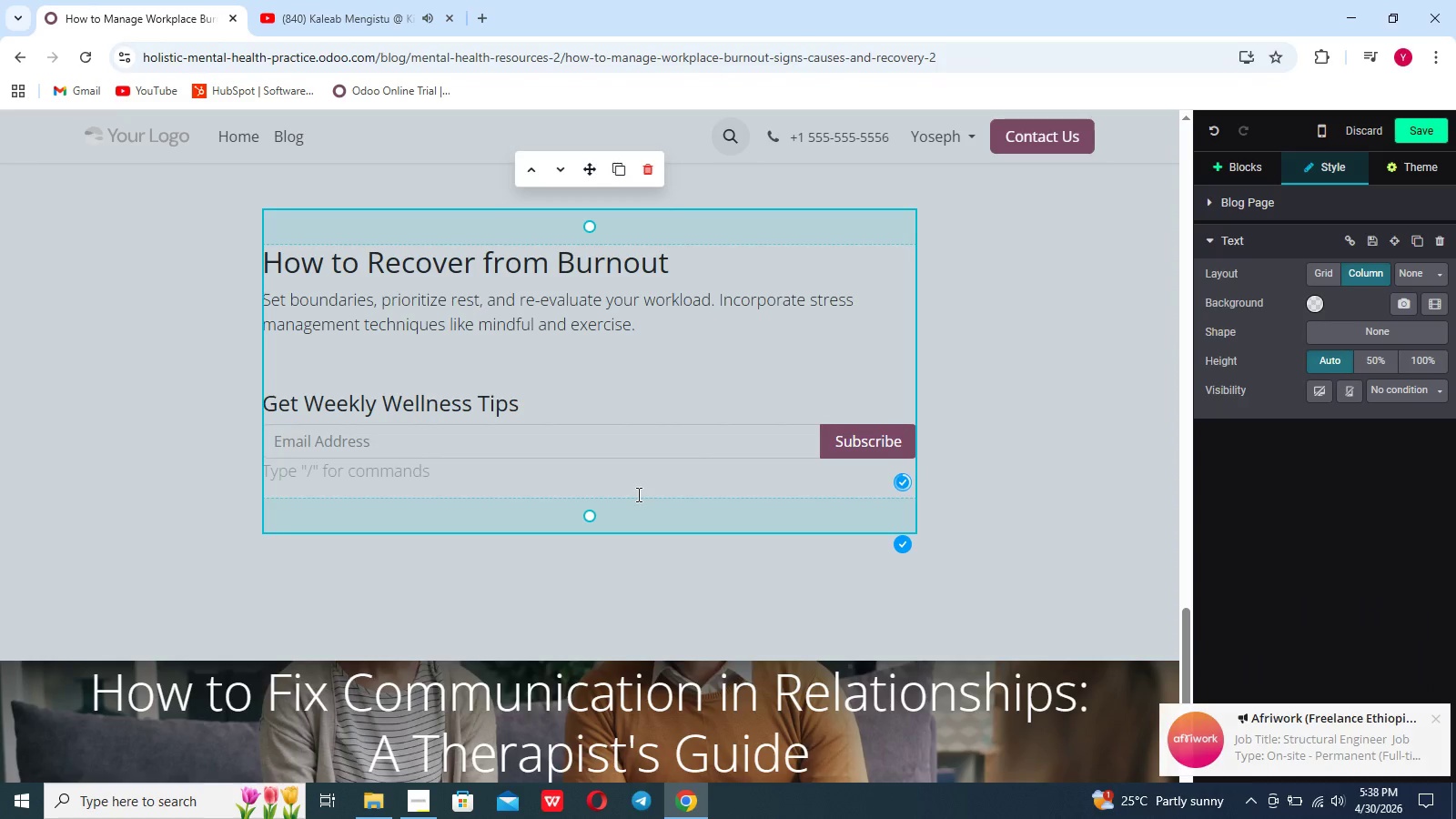 
left_click([637, 494])
 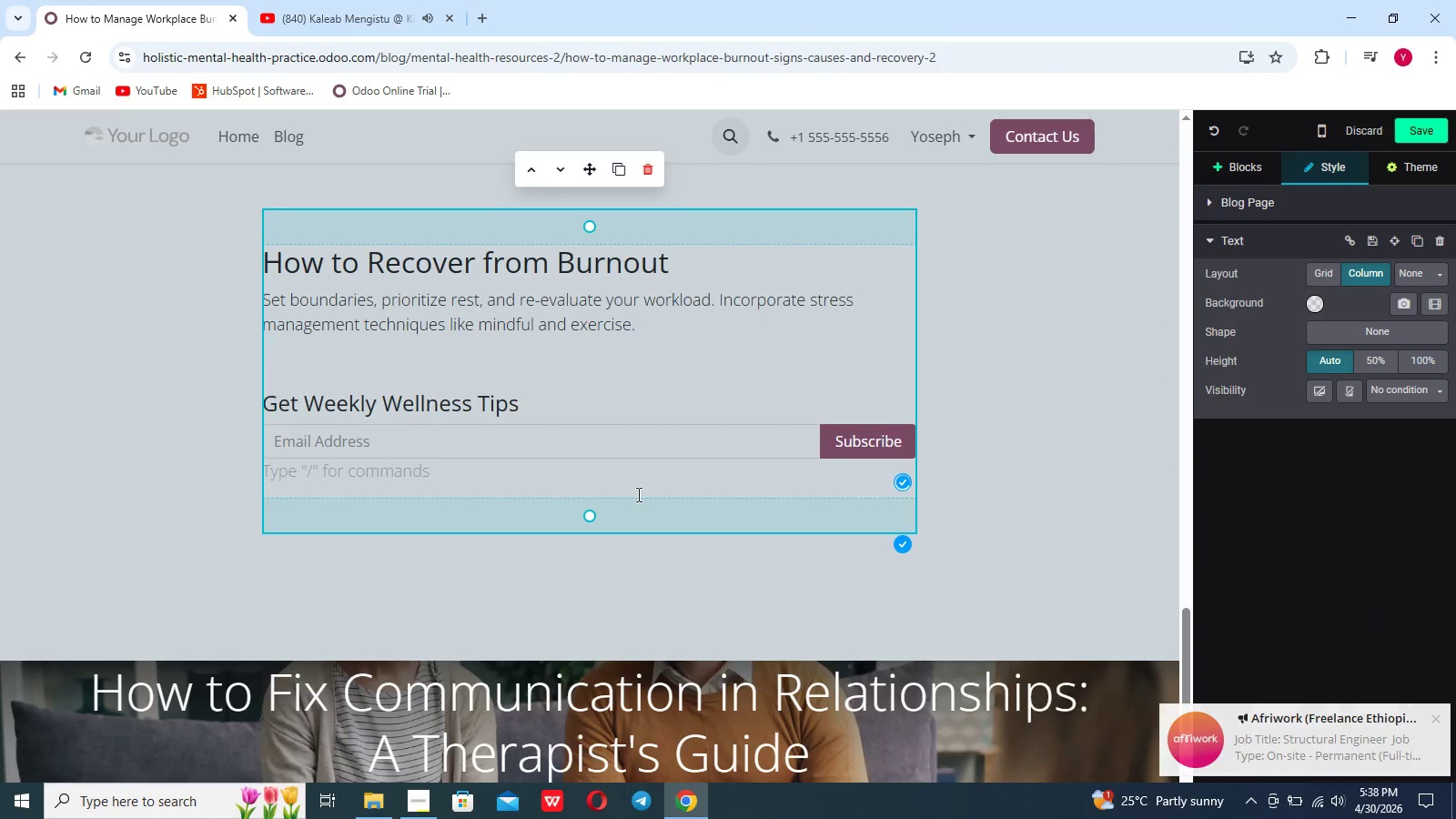 
key(Enter)
 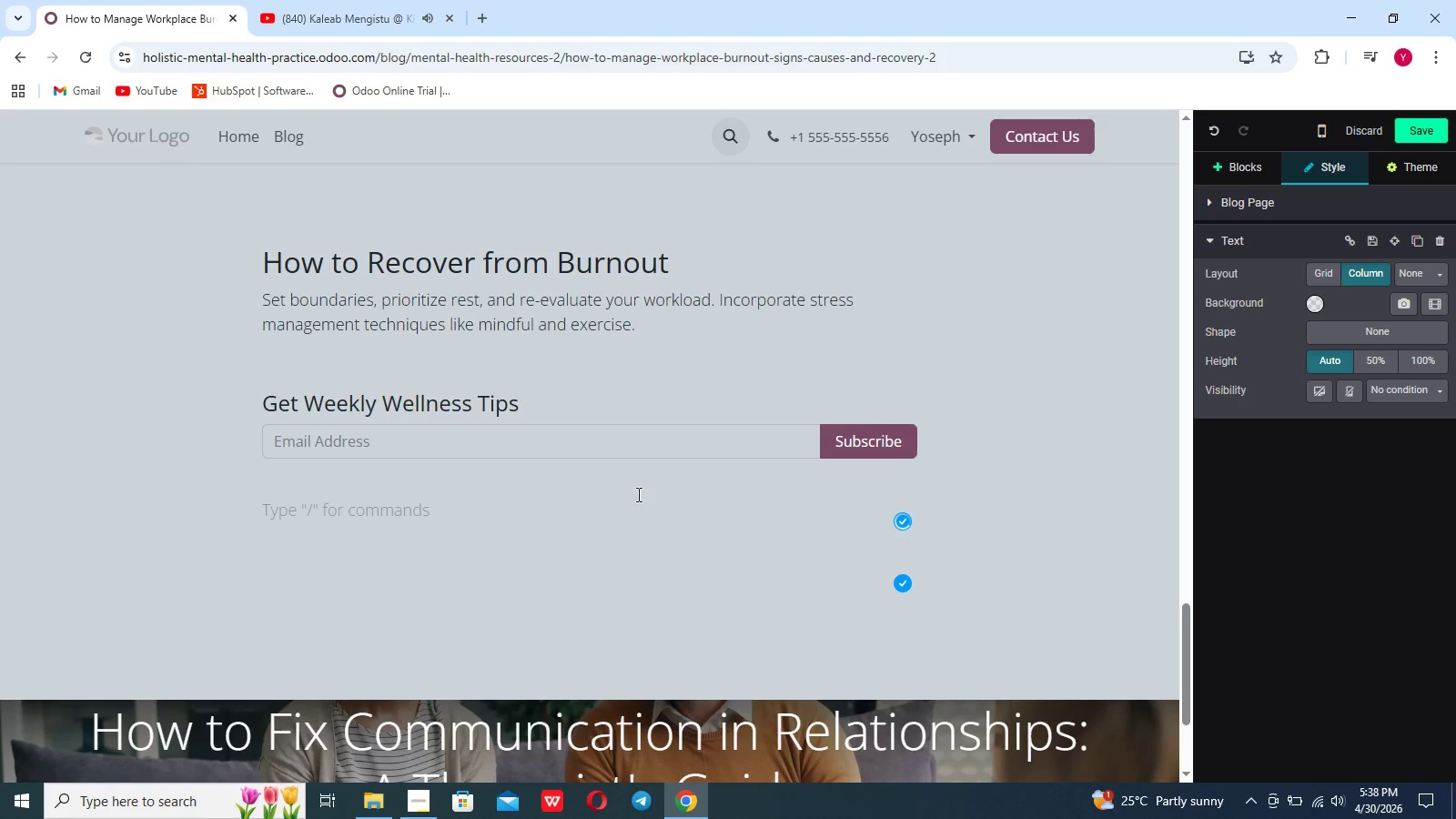 
type(Supporrt)
key(Backspace)
key(Backspace)
type(t )
 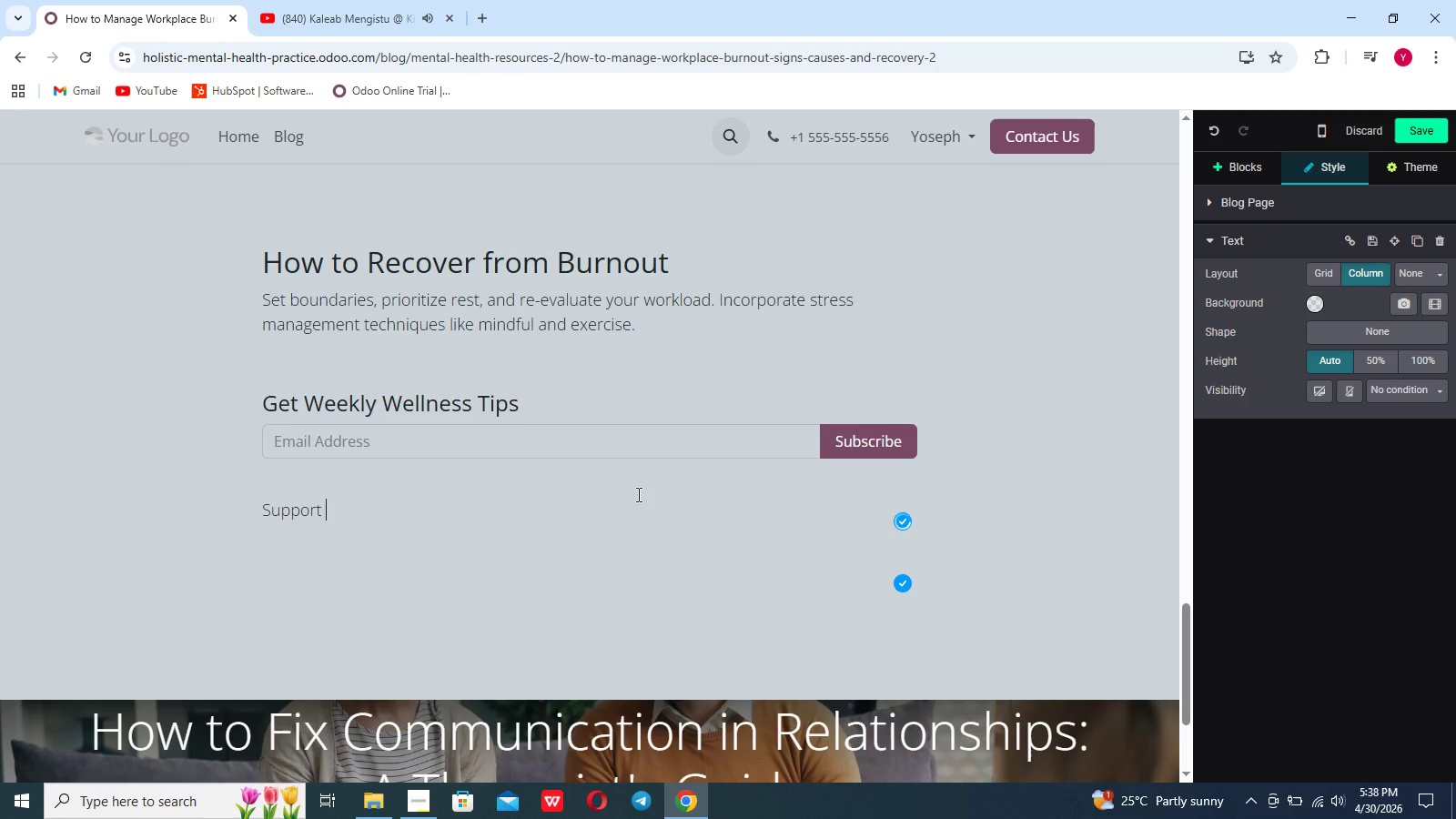 
hold_key(key=ShiftLeft, duration=0.42)
 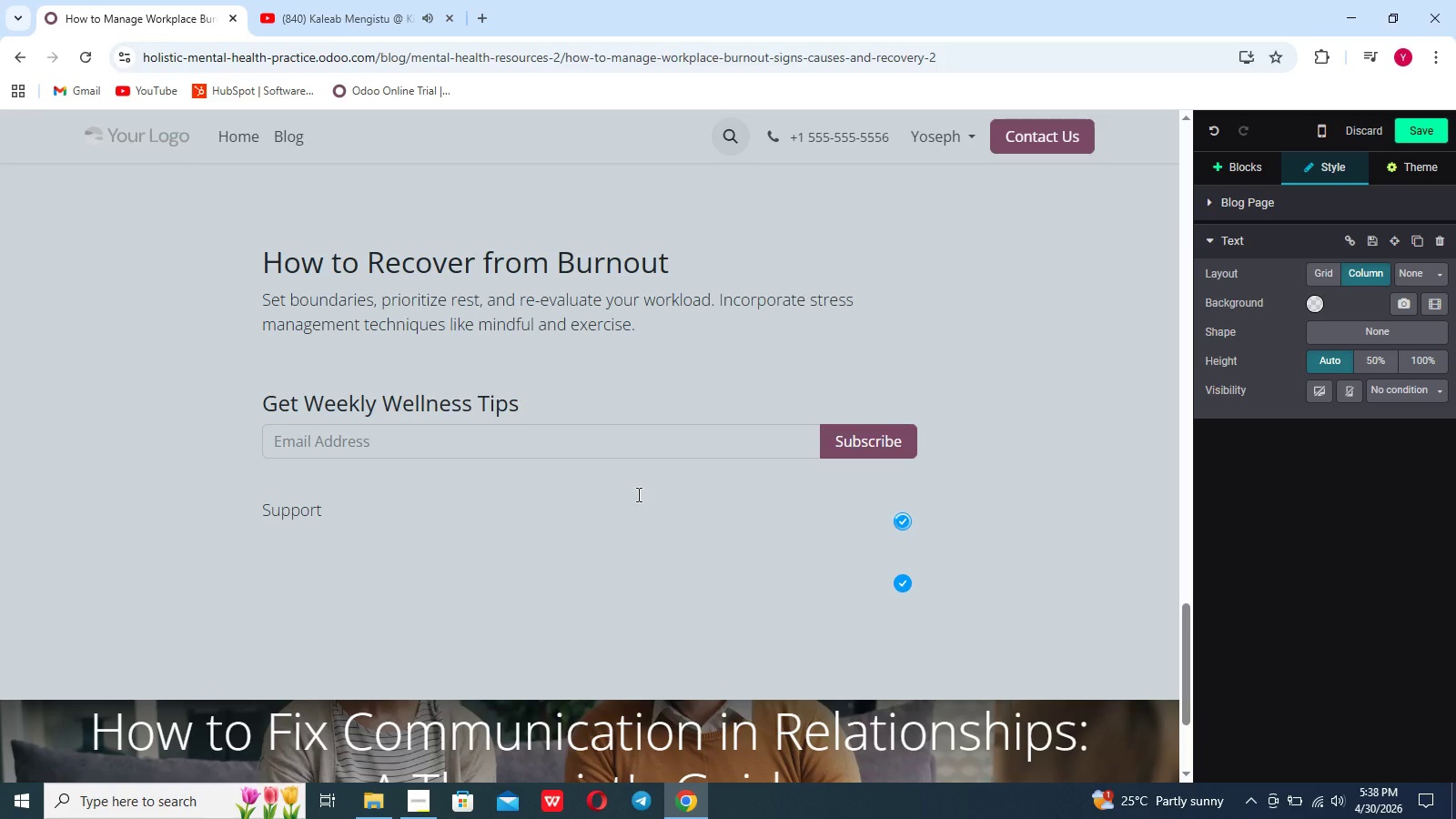 
type(for Workplace Stress)
 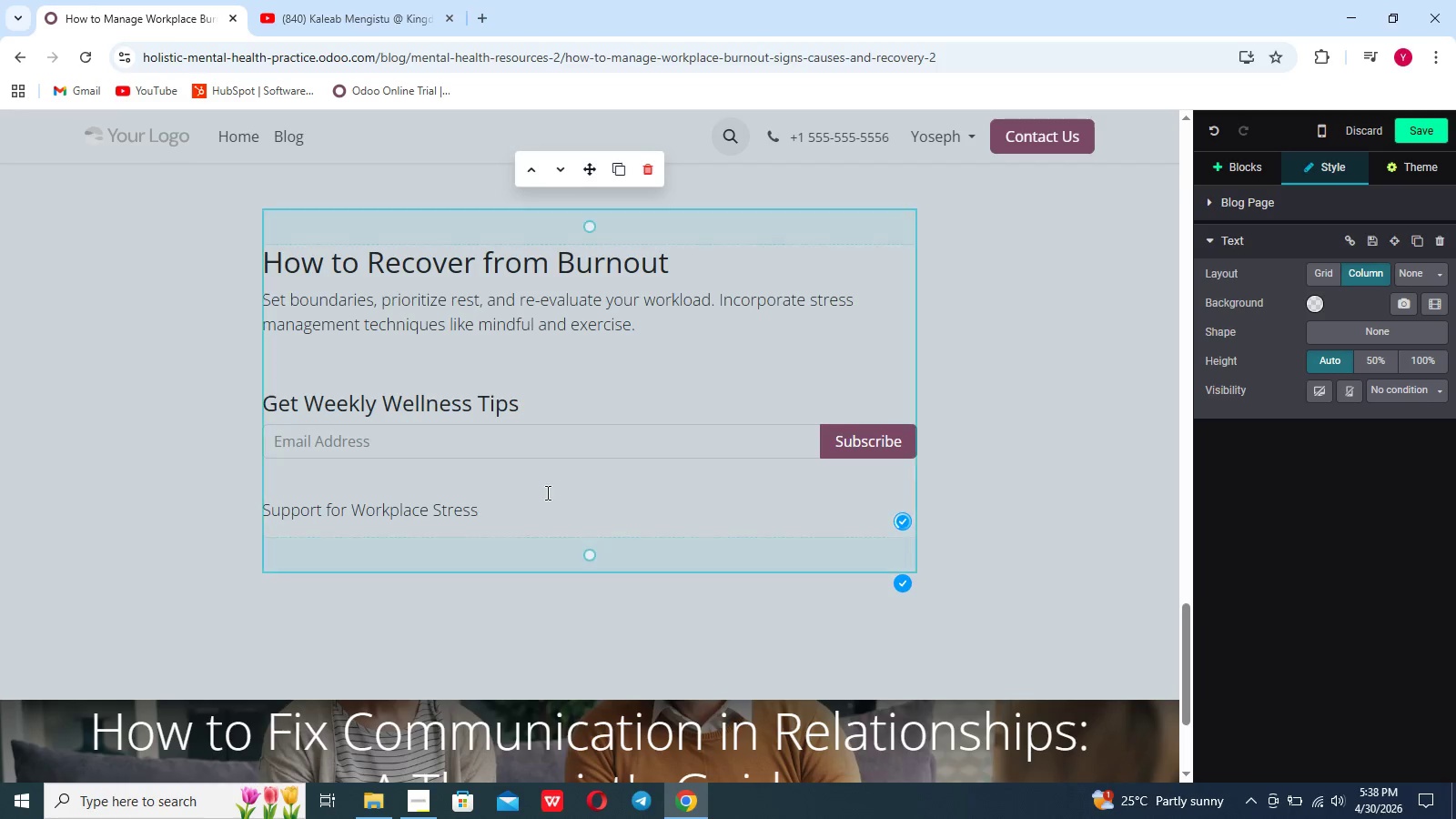 
left_click_drag(start_coordinate=[502, 508], to_coordinate=[237, 511])
 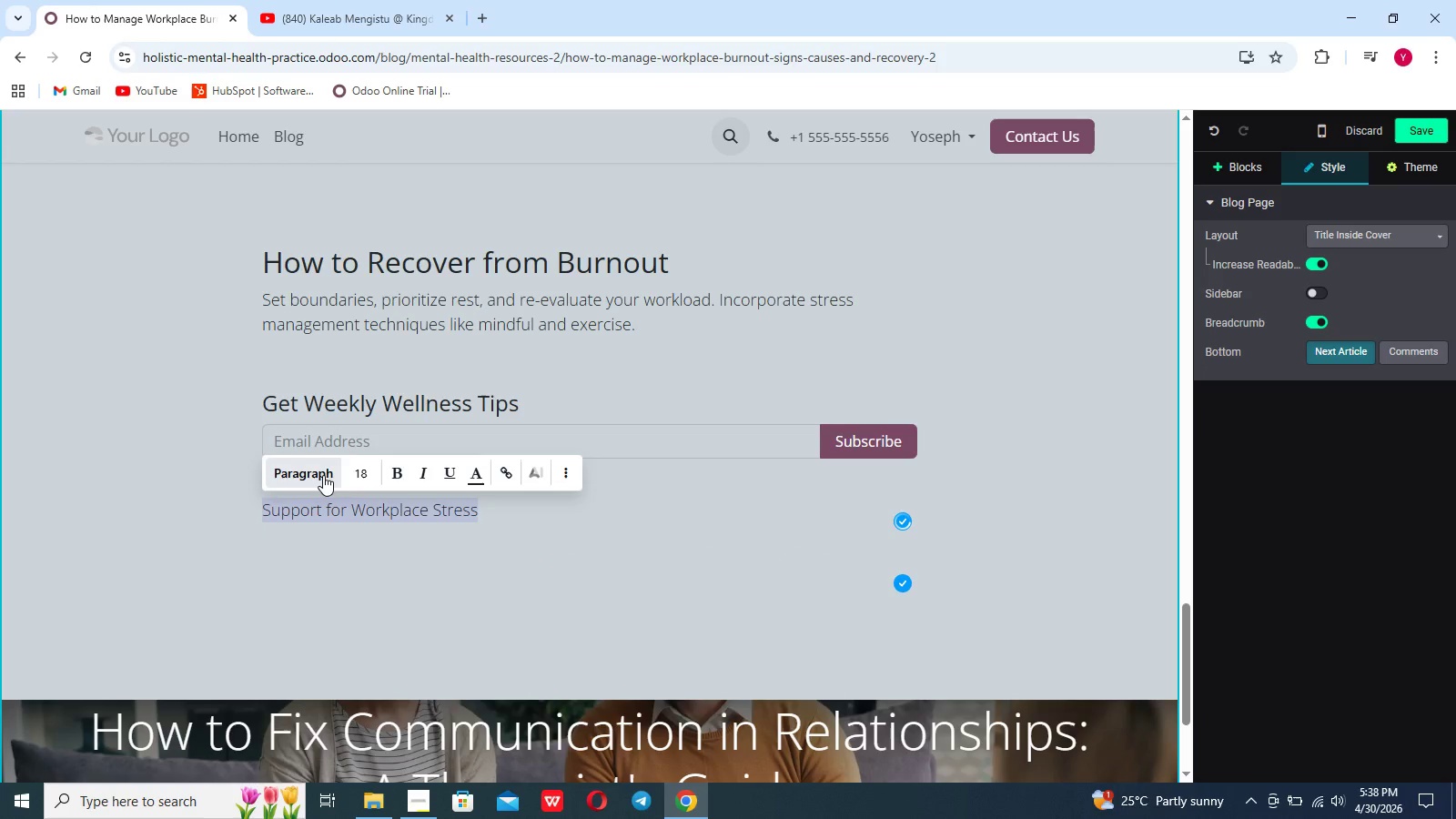 
left_click([323, 475])
 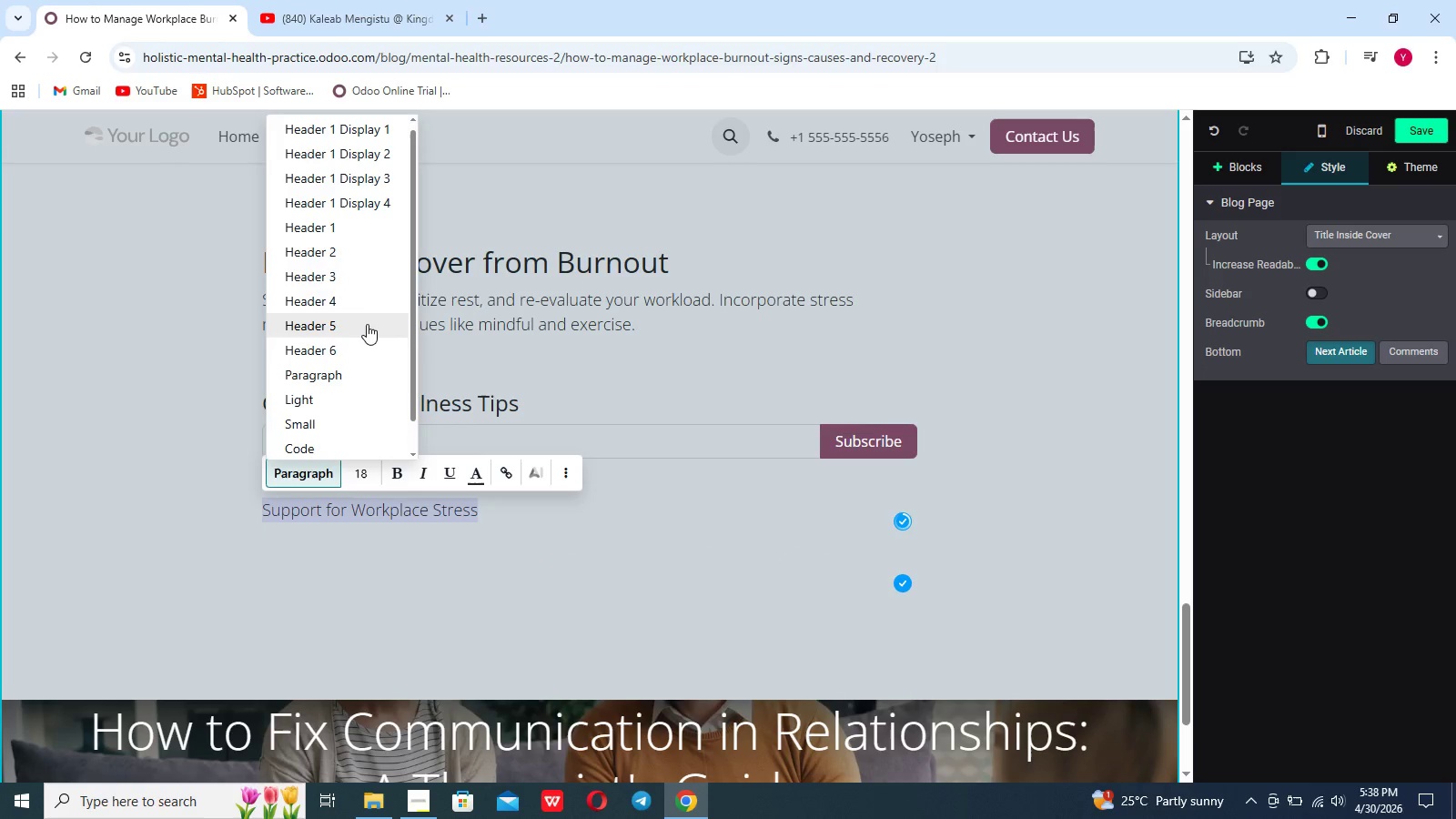 
left_click([362, 310])
 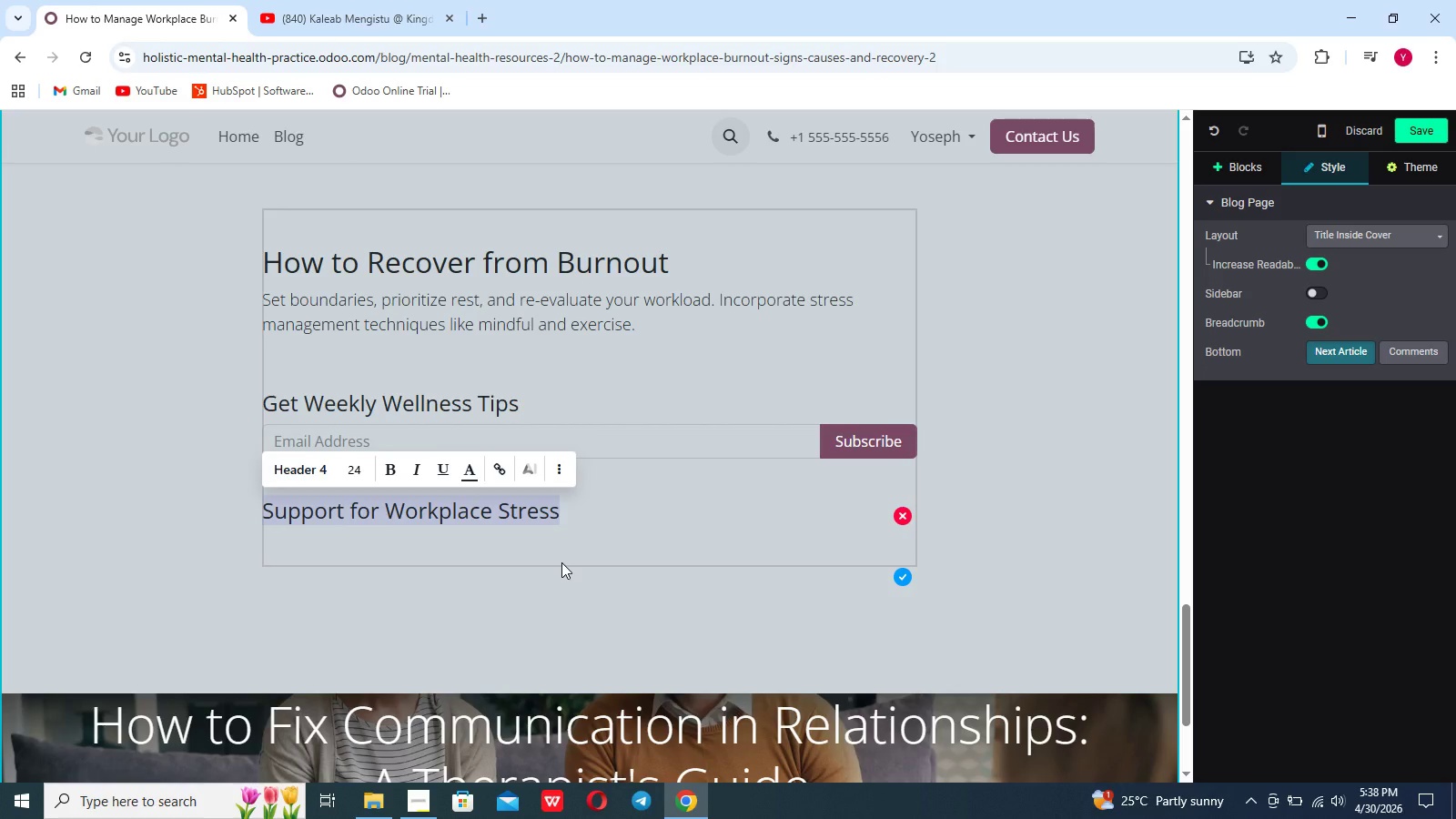 
left_click([563, 563])
 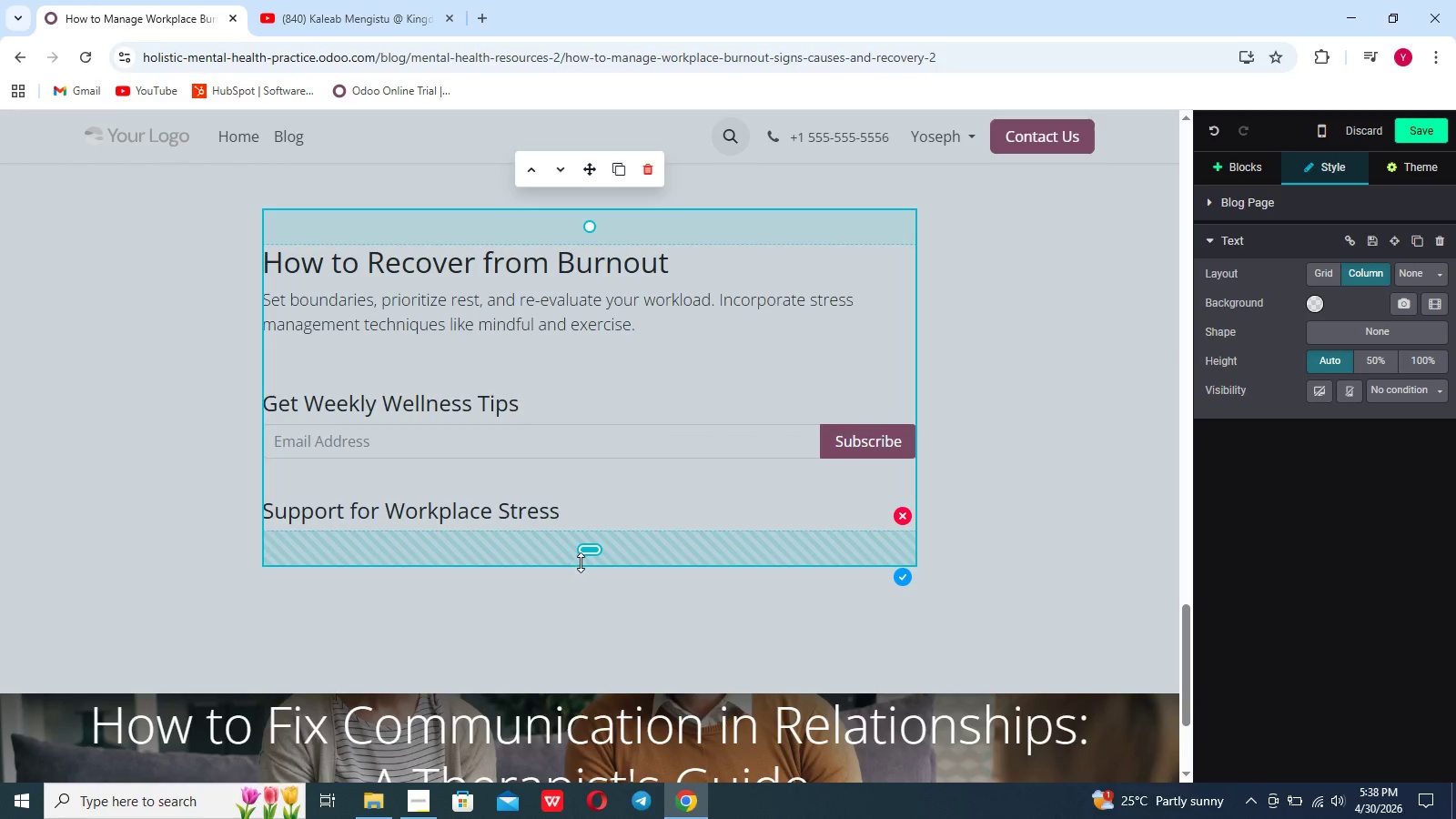 
left_click_drag(start_coordinate=[580, 563], to_coordinate=[589, 505])
 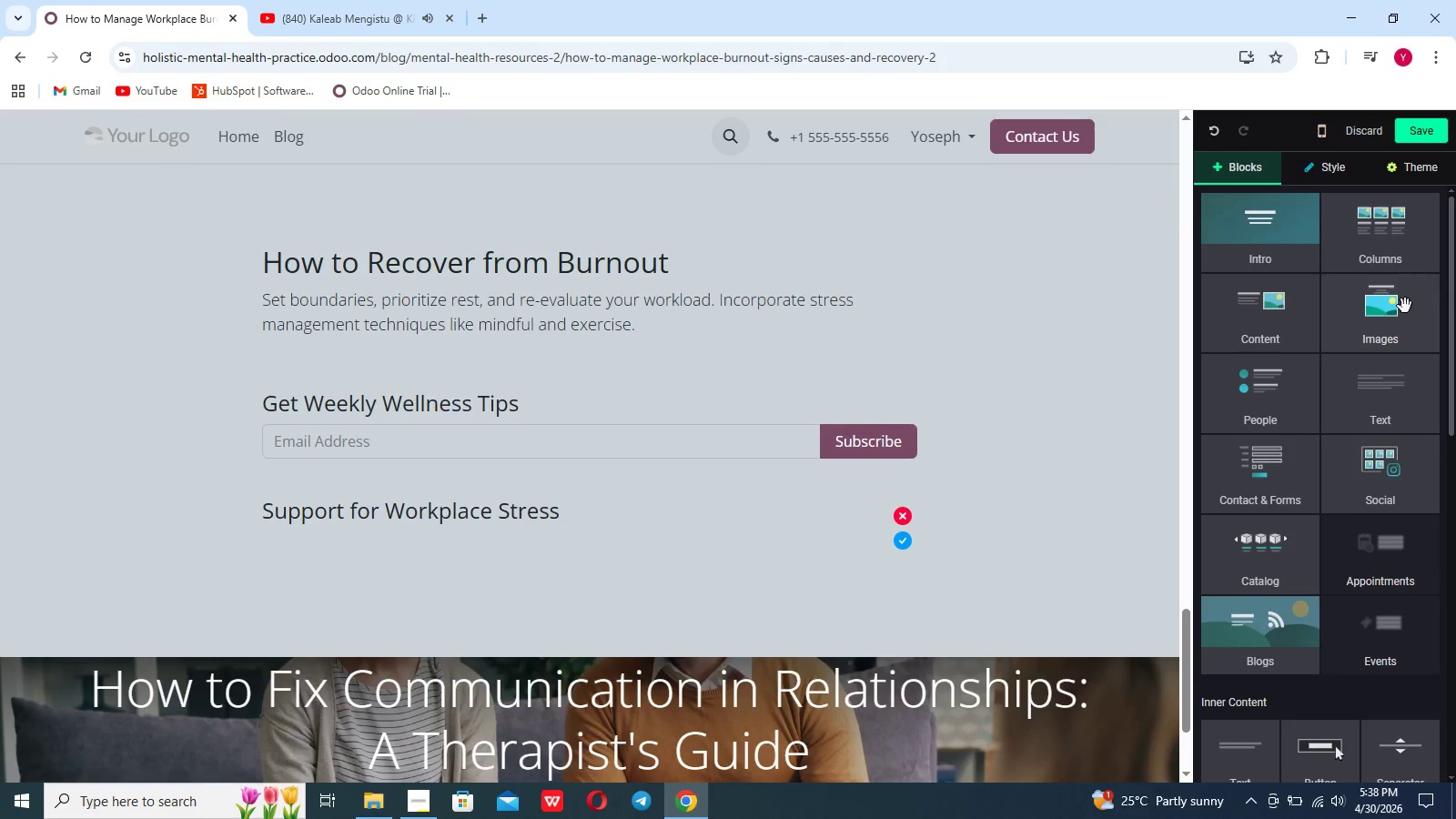 
left_click([1382, 258])
 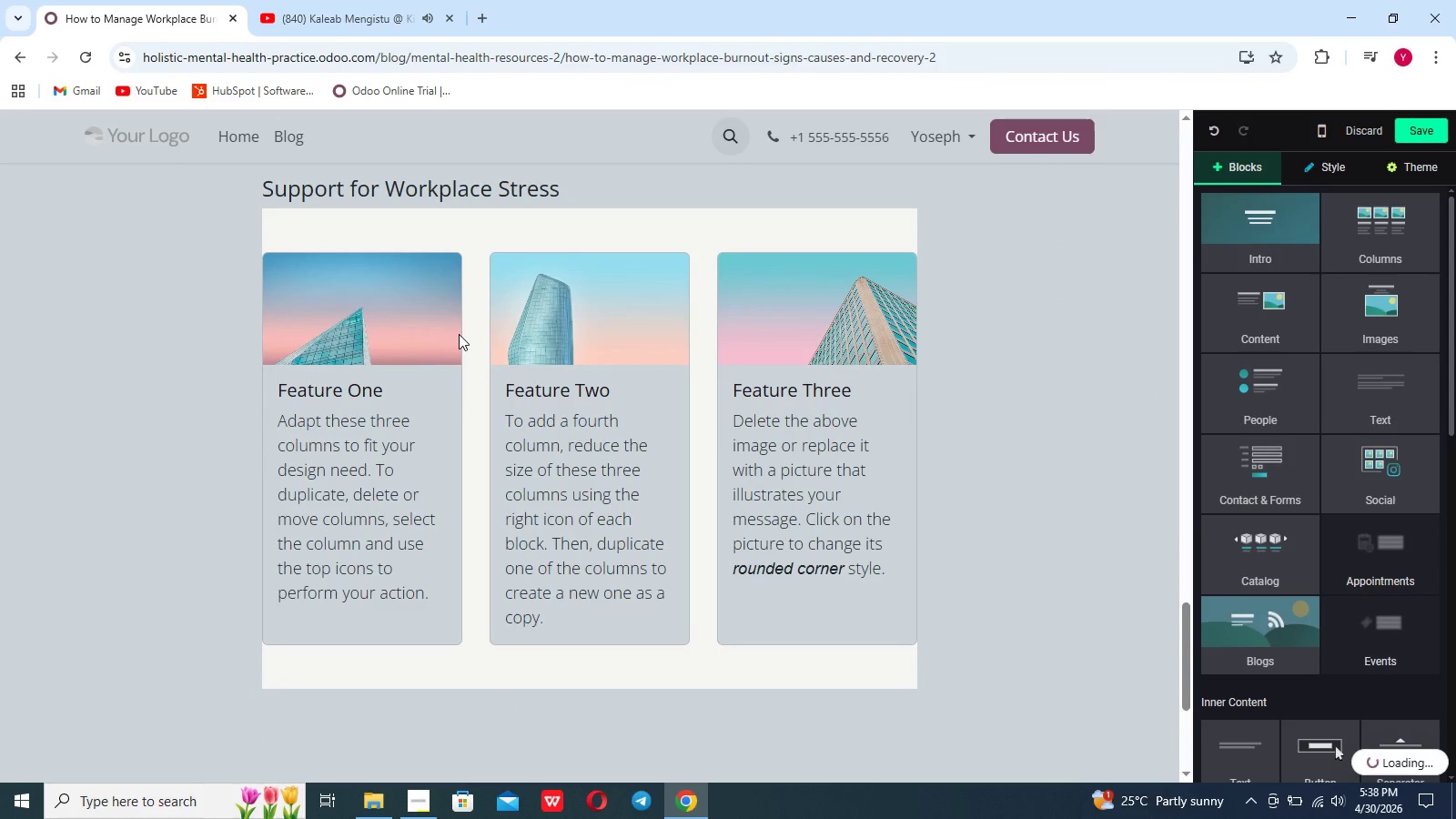 
wait(5.05)
 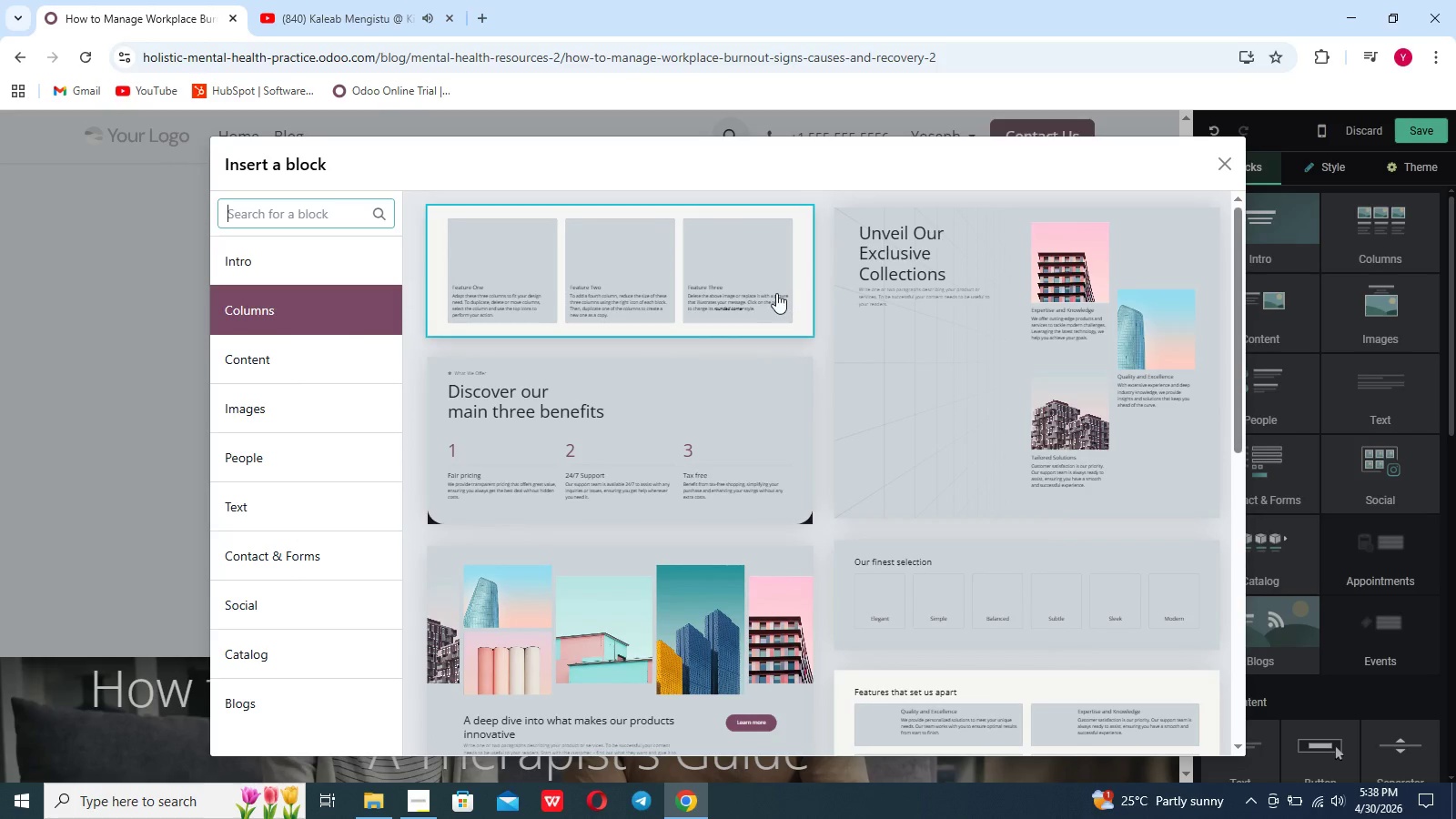 
left_click([469, 364])
 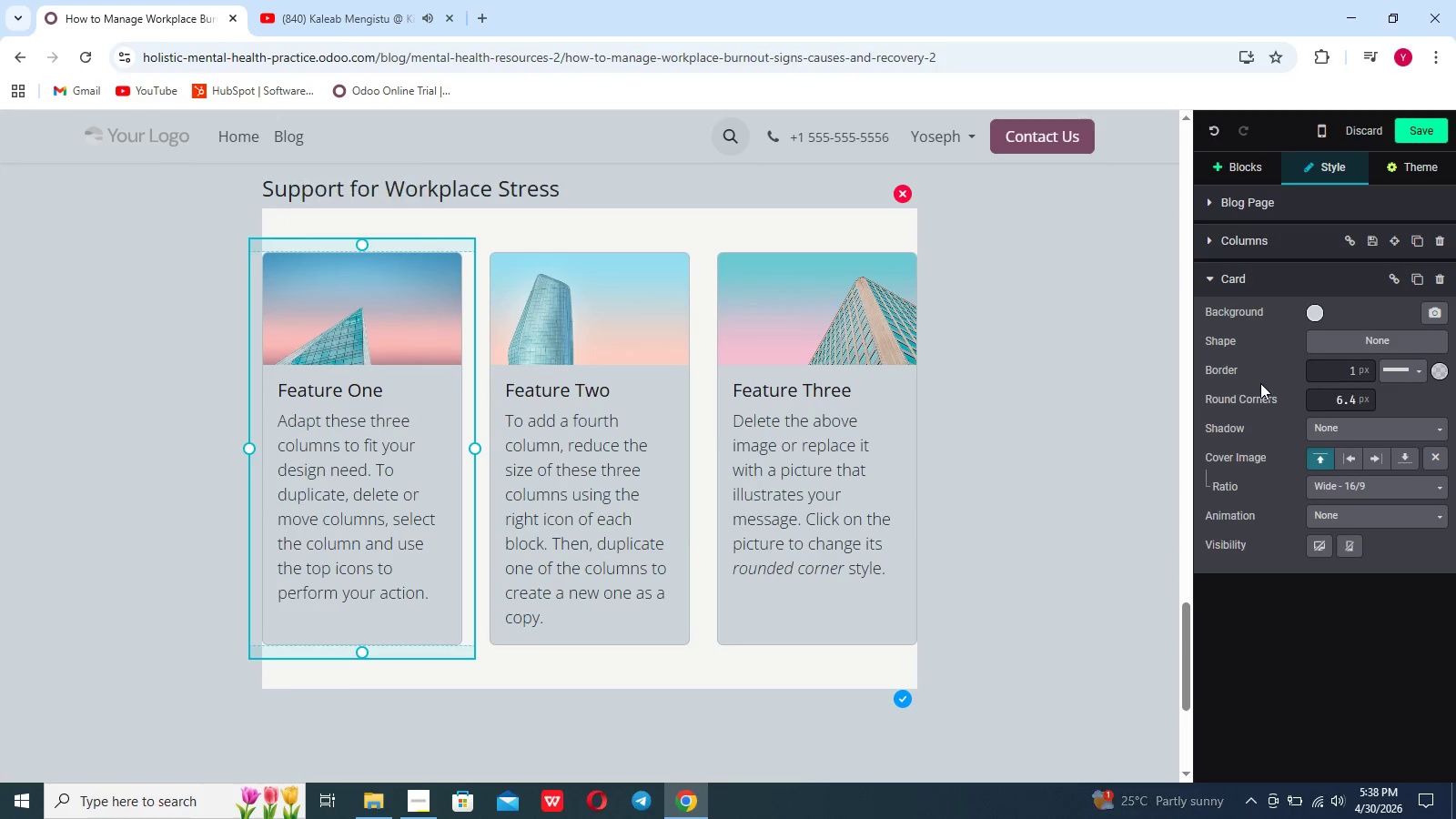 
left_click([1315, 307])
 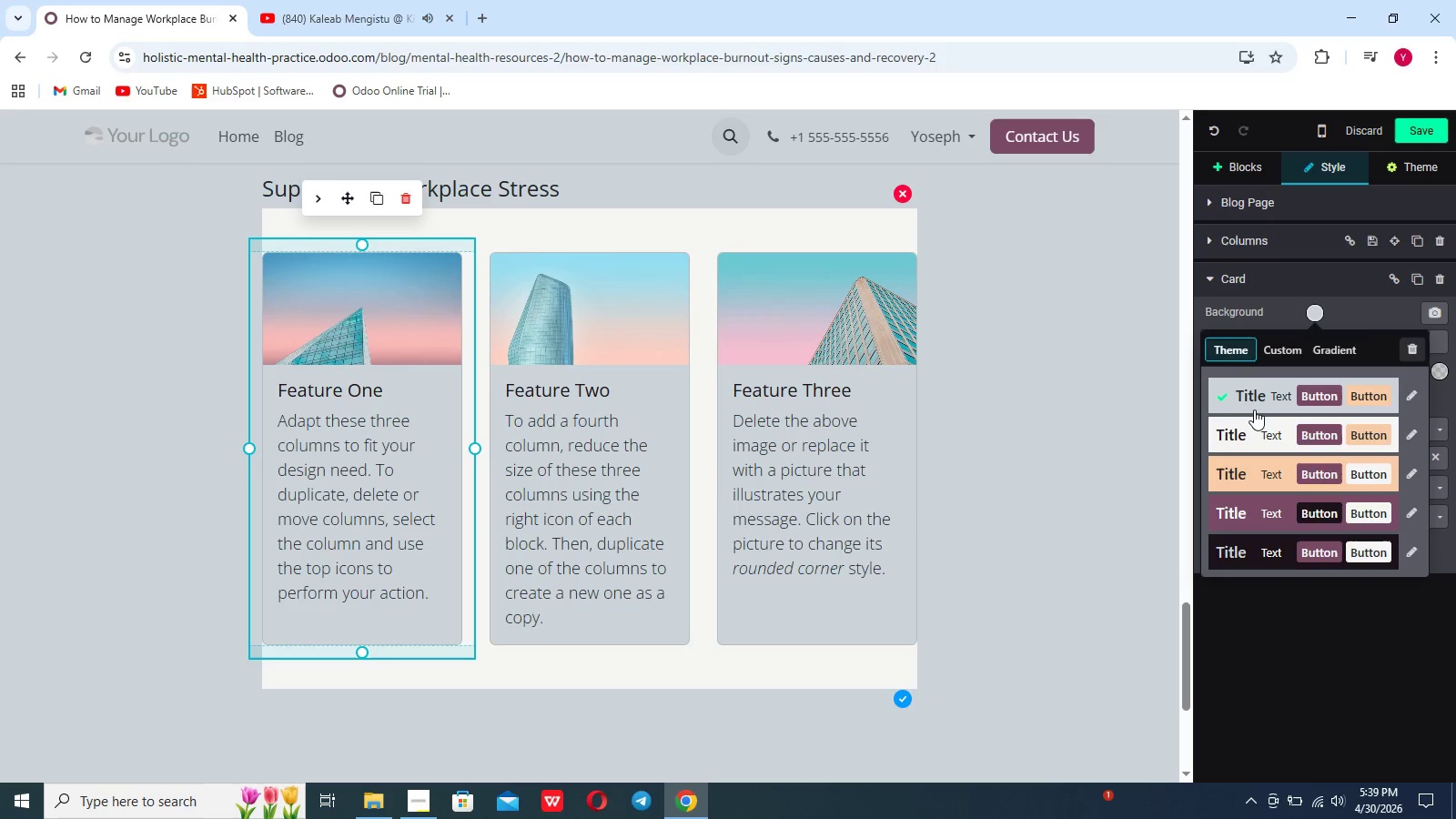 
left_click([1256, 405])
 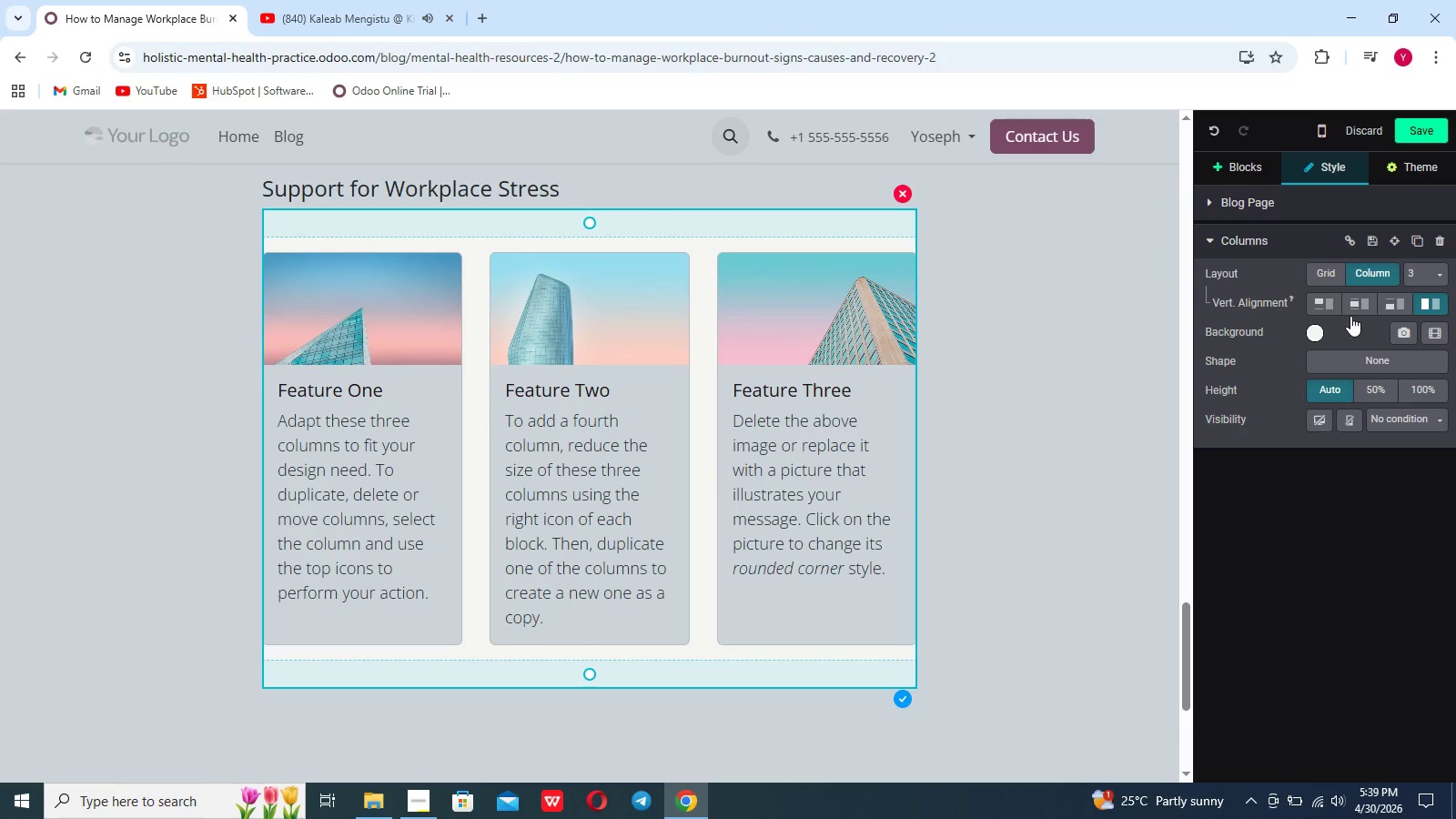 
left_click([1310, 332])
 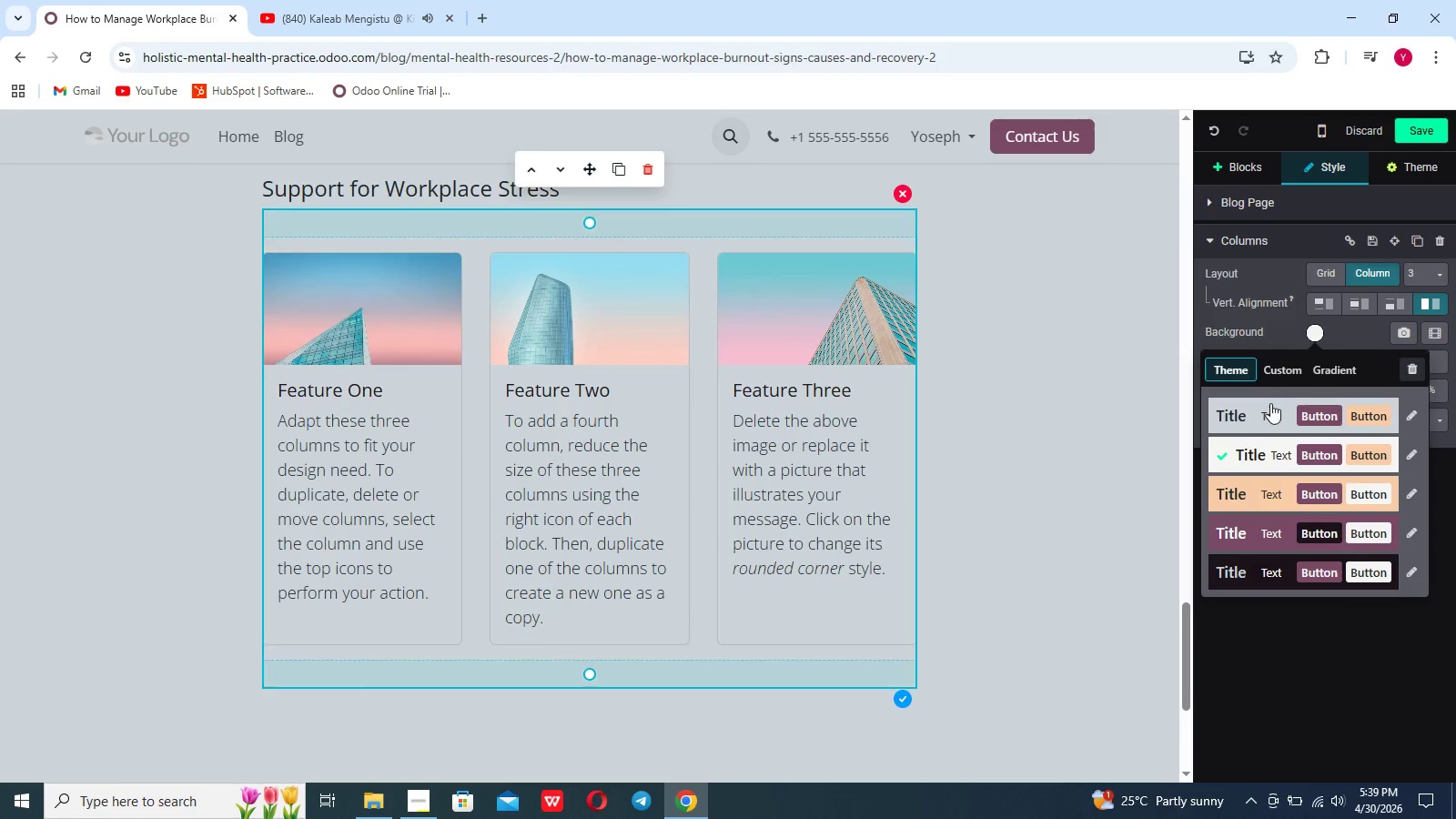 
left_click([1268, 410])
 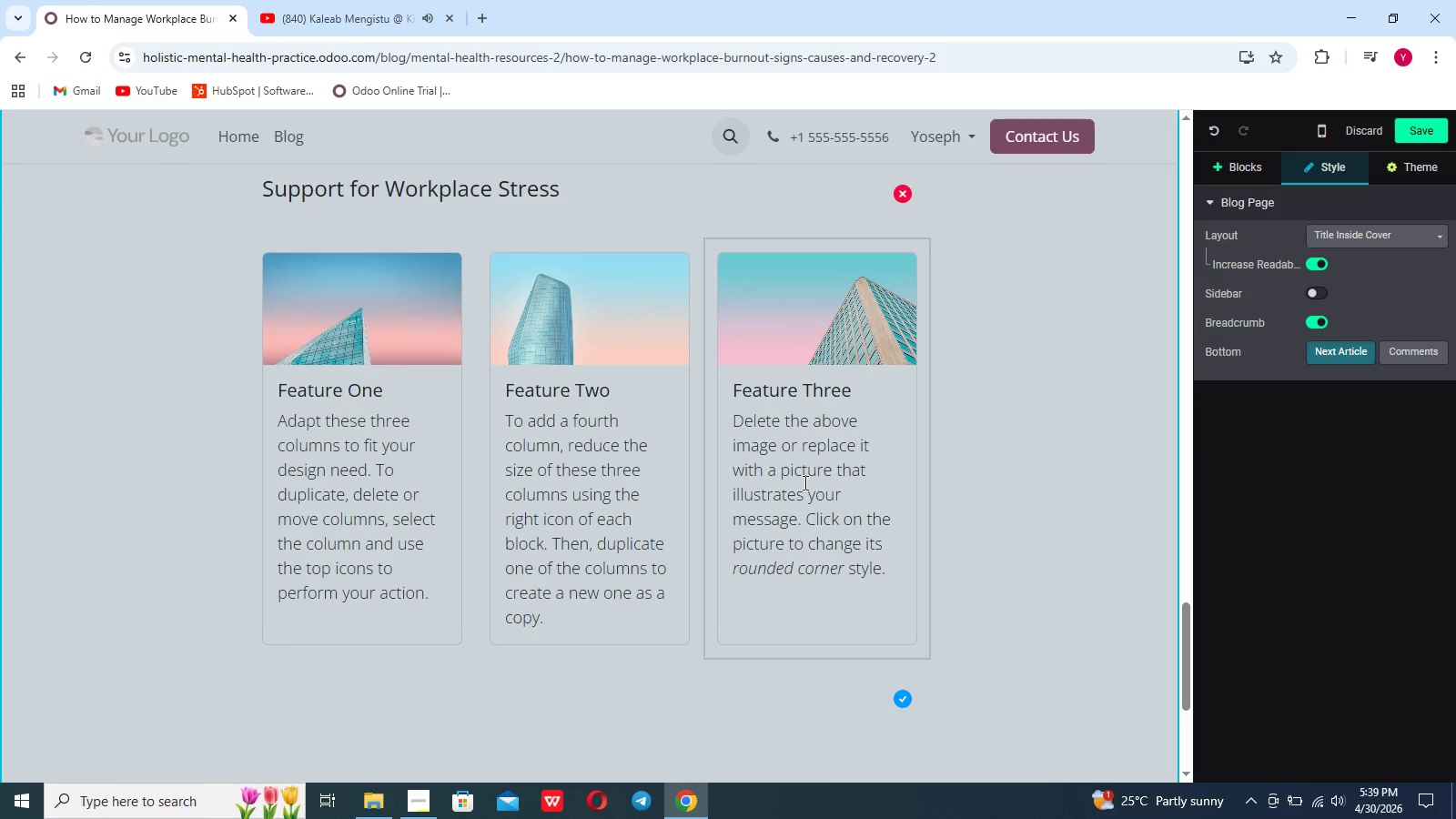 
left_click([659, 493])
 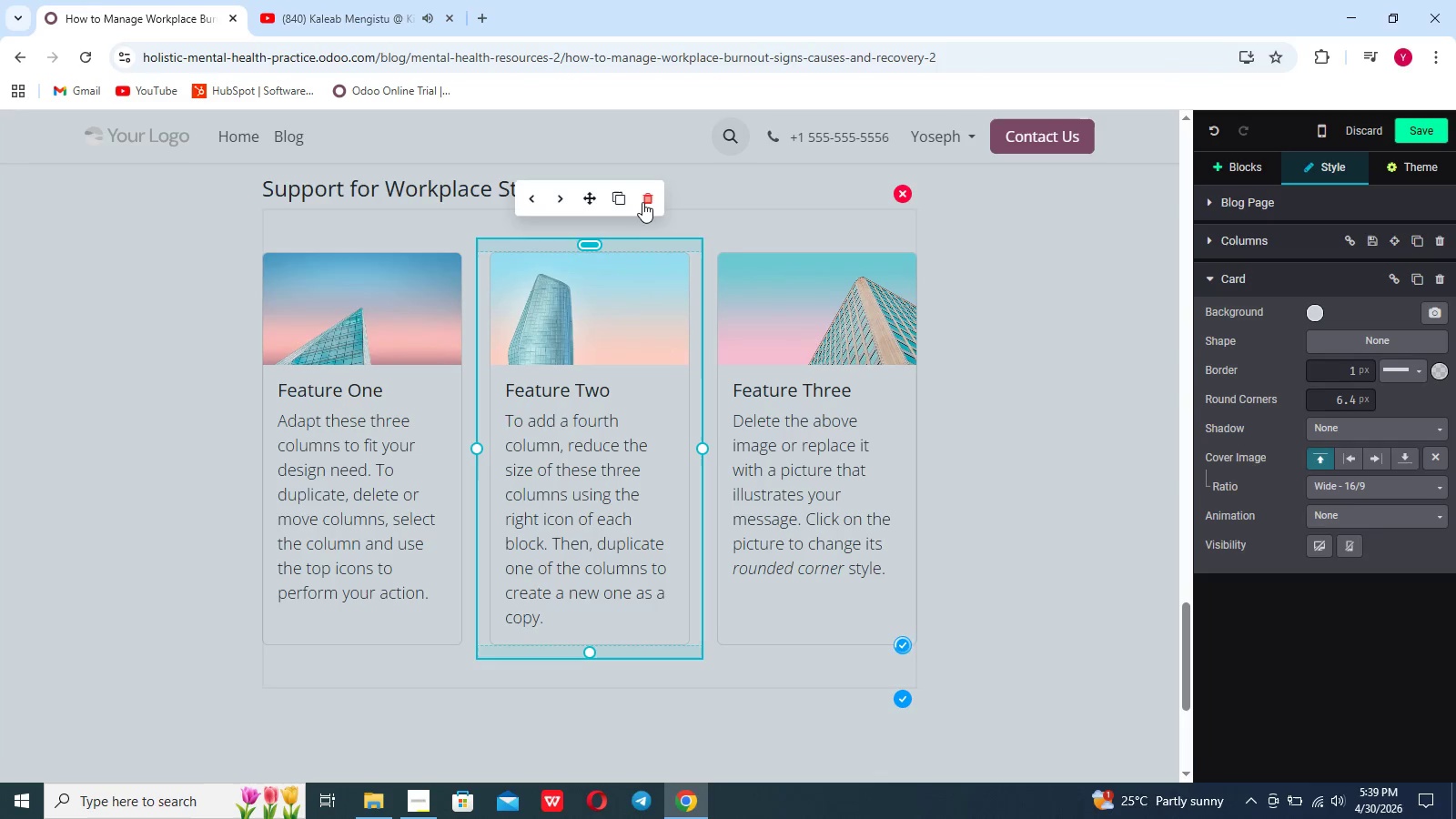 
left_click([642, 201])
 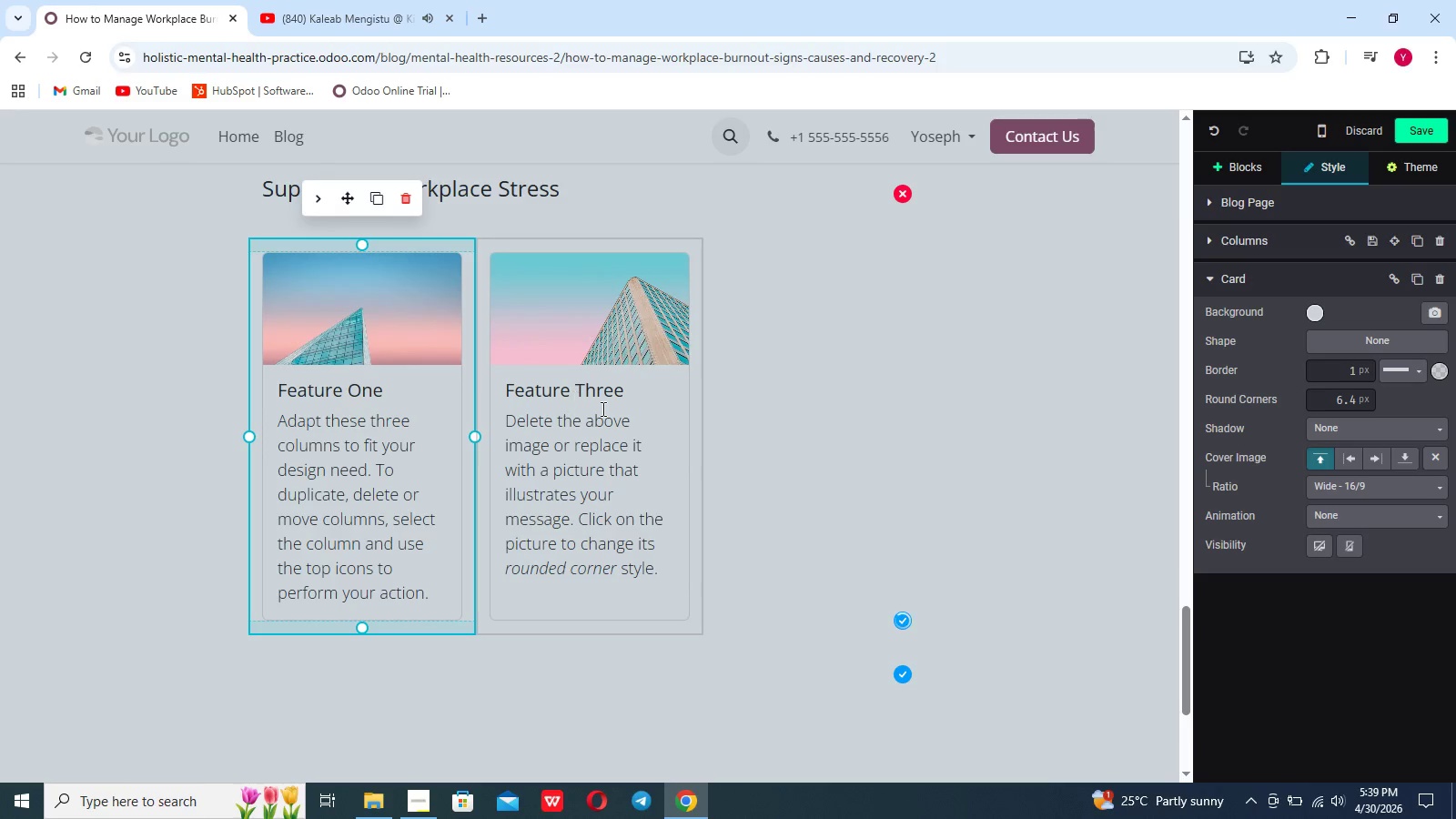 
left_click_drag(start_coordinate=[628, 429], to_coordinate=[633, 432])
 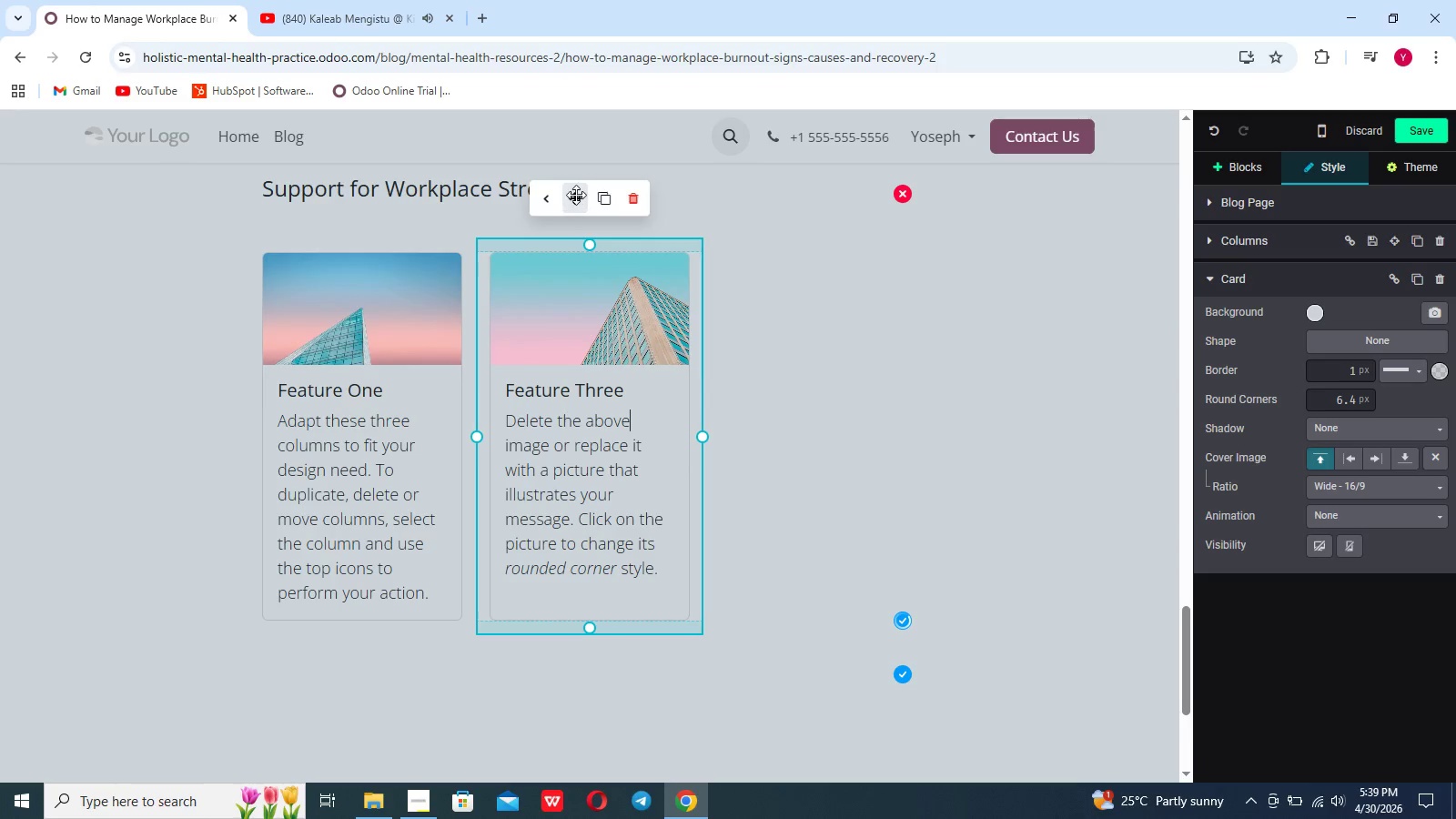 
left_click_drag(start_coordinate=[577, 193], to_coordinate=[815, 250])
 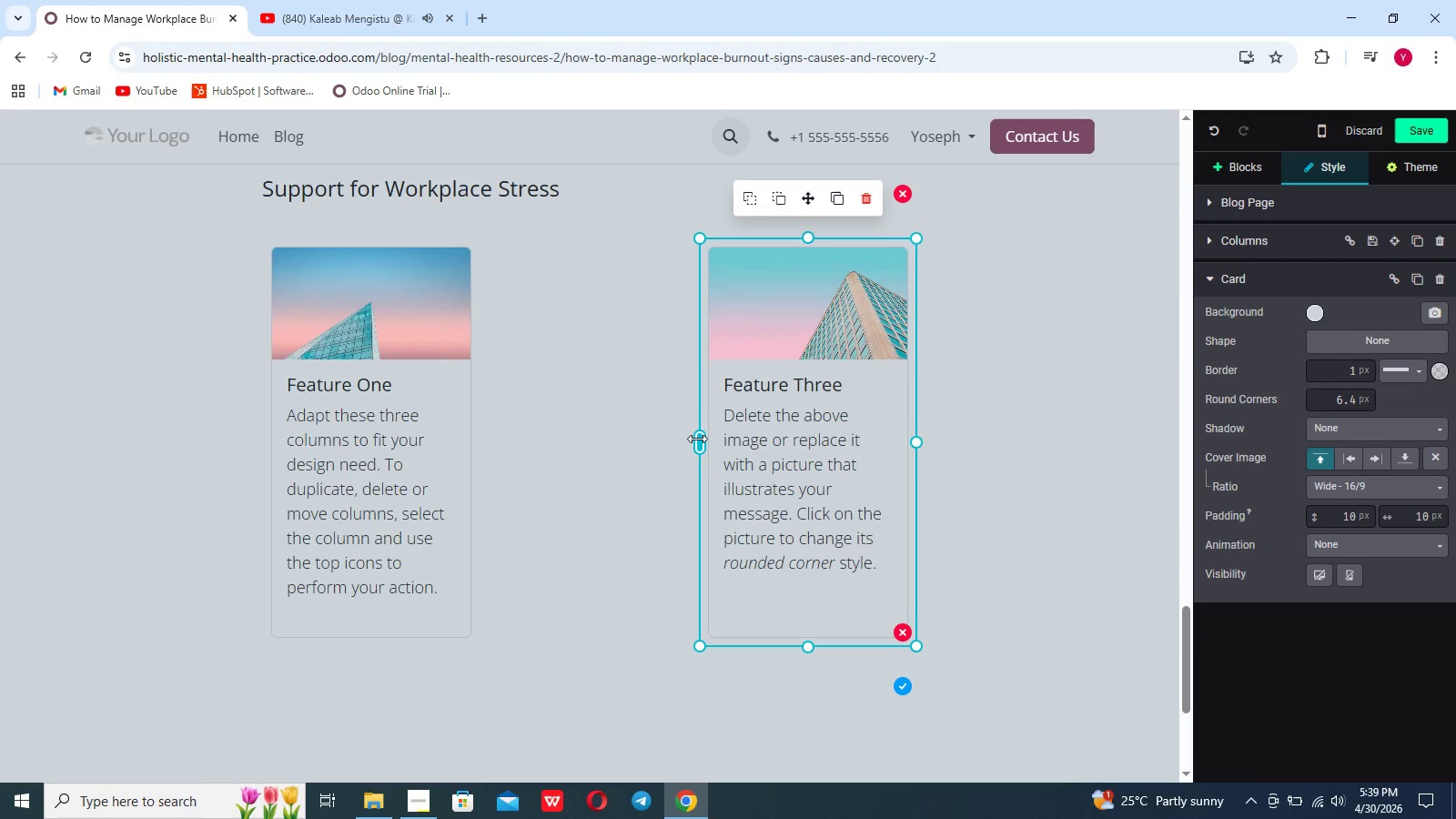 
left_click_drag(start_coordinate=[700, 440], to_coordinate=[601, 433])
 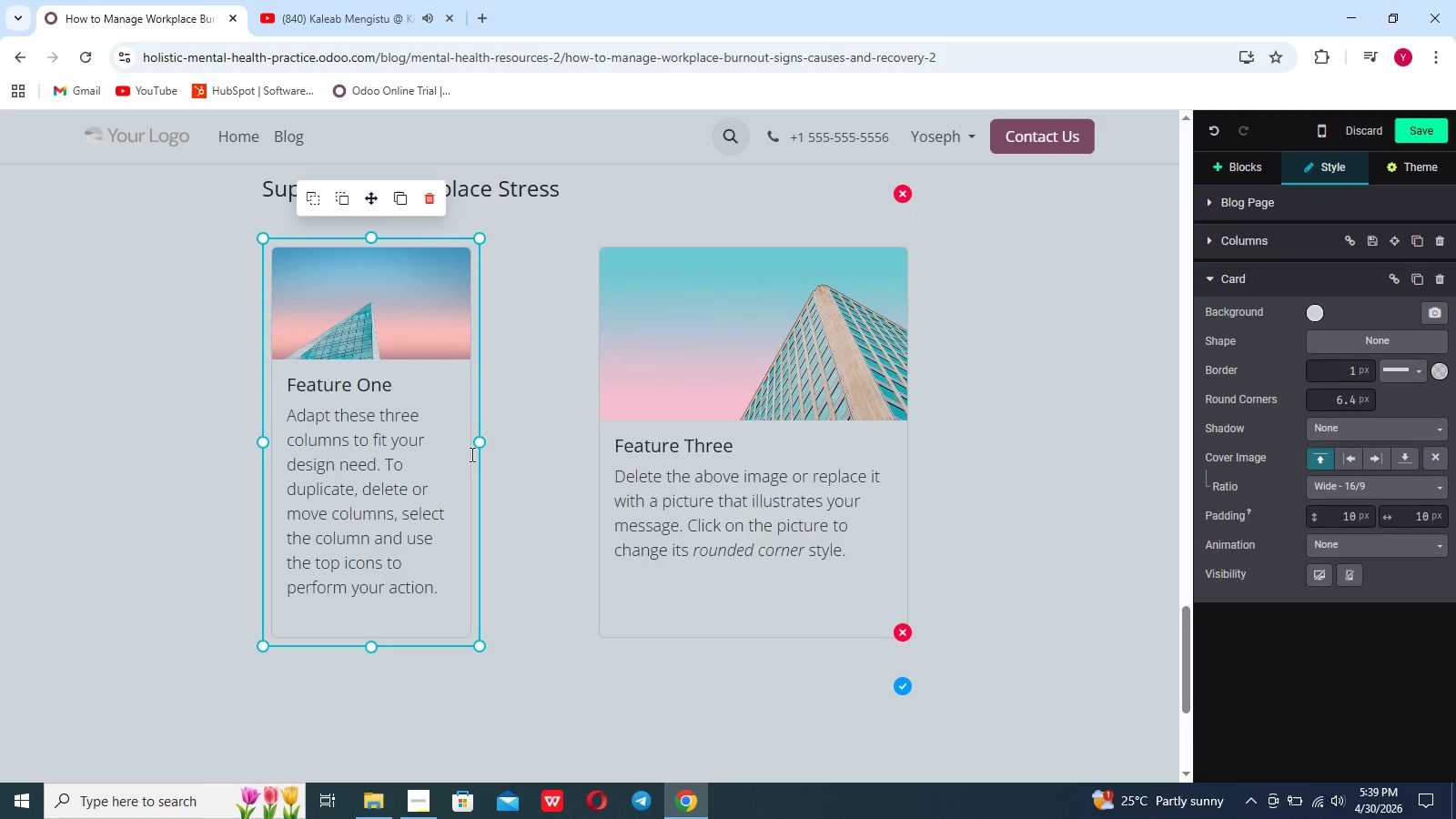 
left_click_drag(start_coordinate=[477, 447], to_coordinate=[571, 444])
 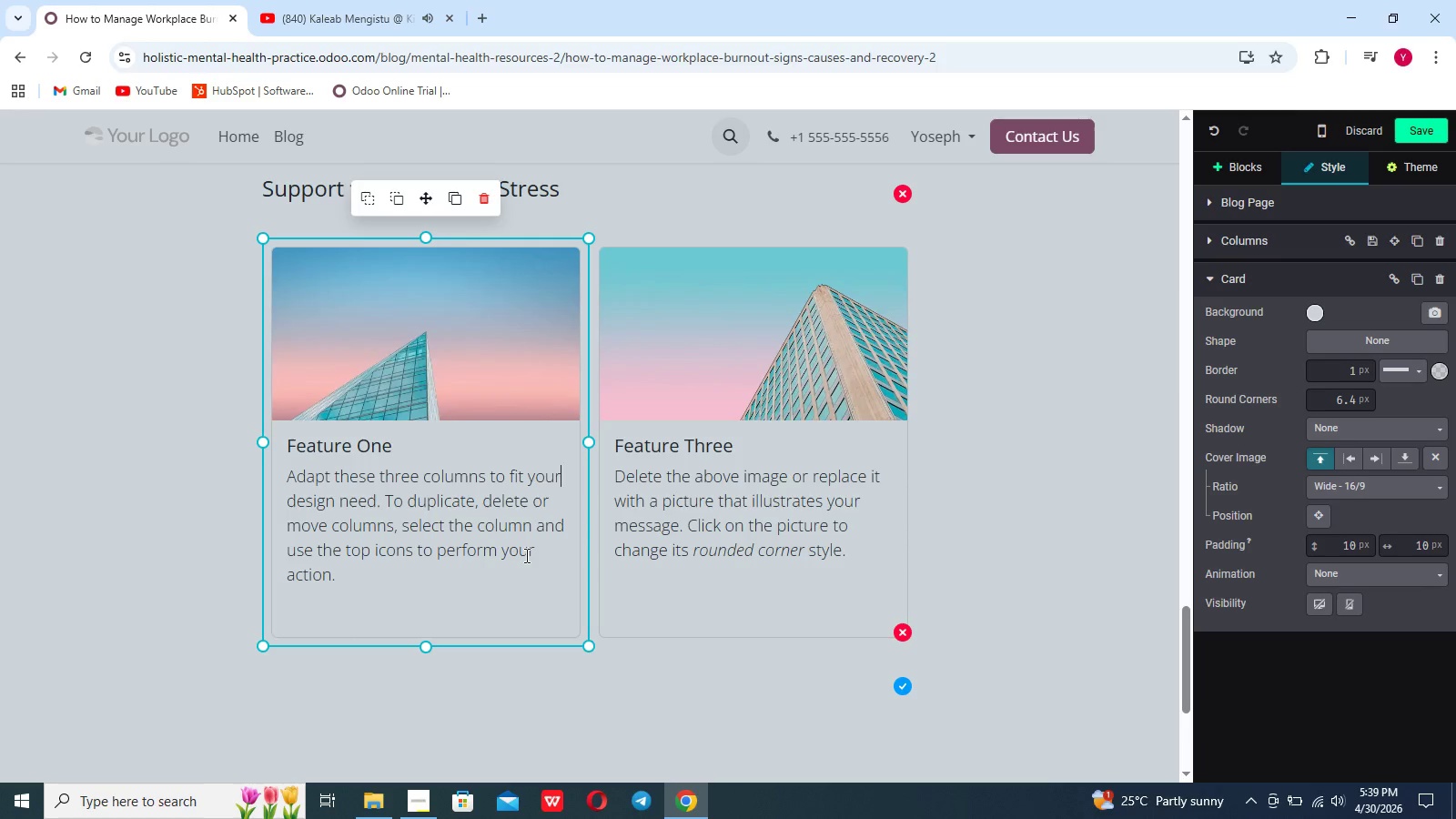 
wait(7.41)
 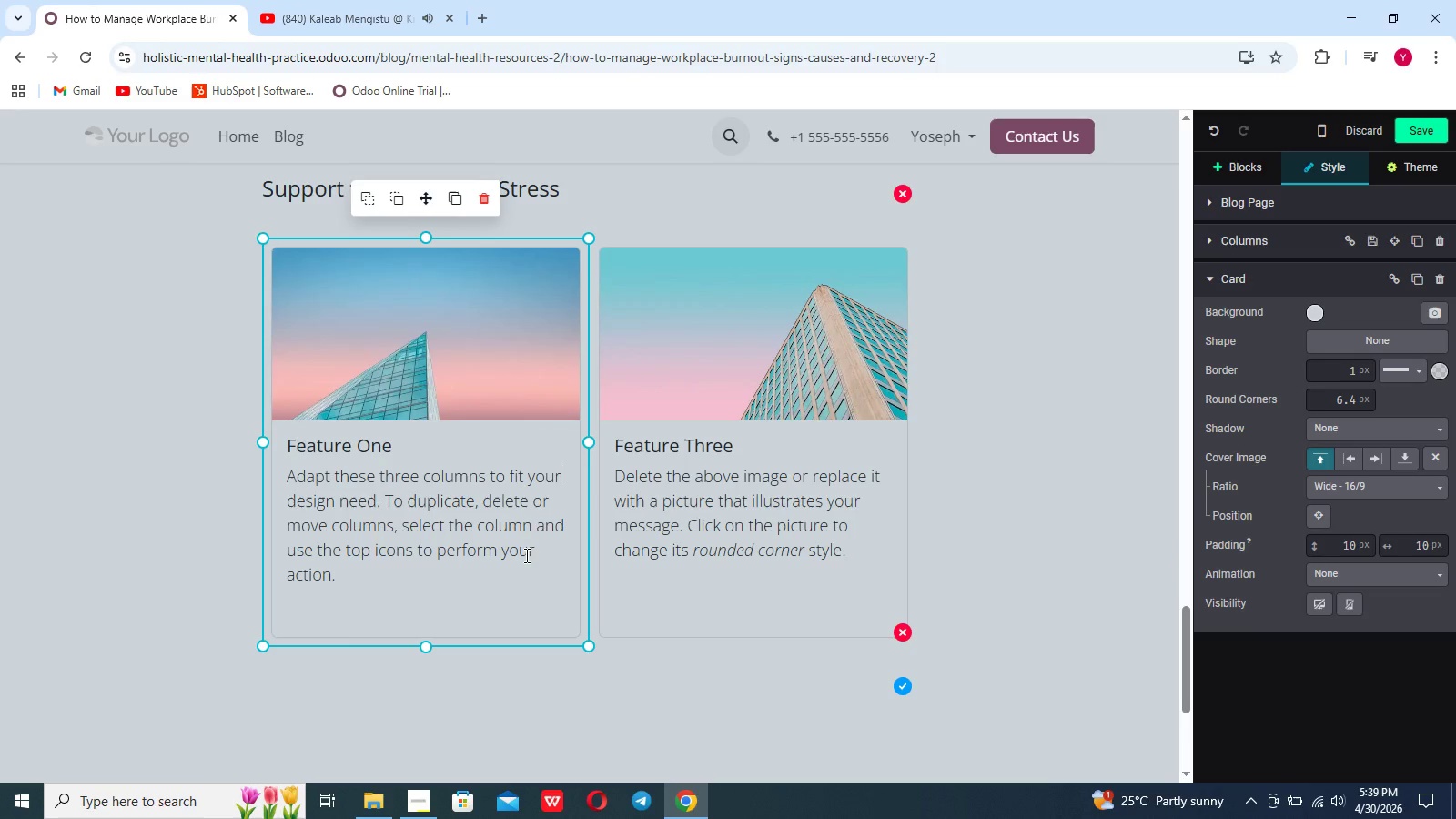 
left_click_drag(start_coordinate=[406, 455], to_coordinate=[286, 441])
 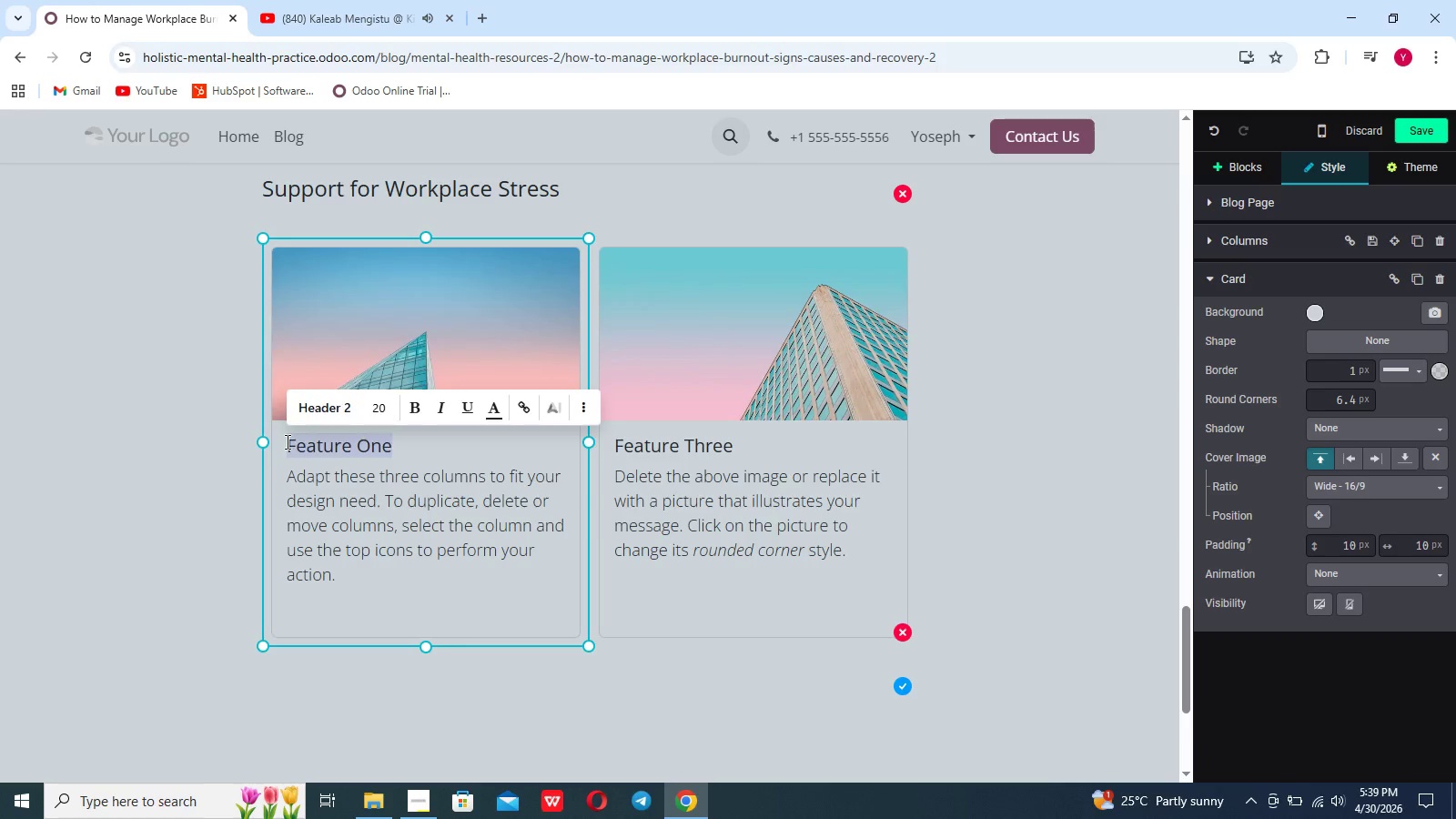 
key(Backspace)
type(Sre)
key(Backspace)
key(Backspace)
type(tress management Therapy)
 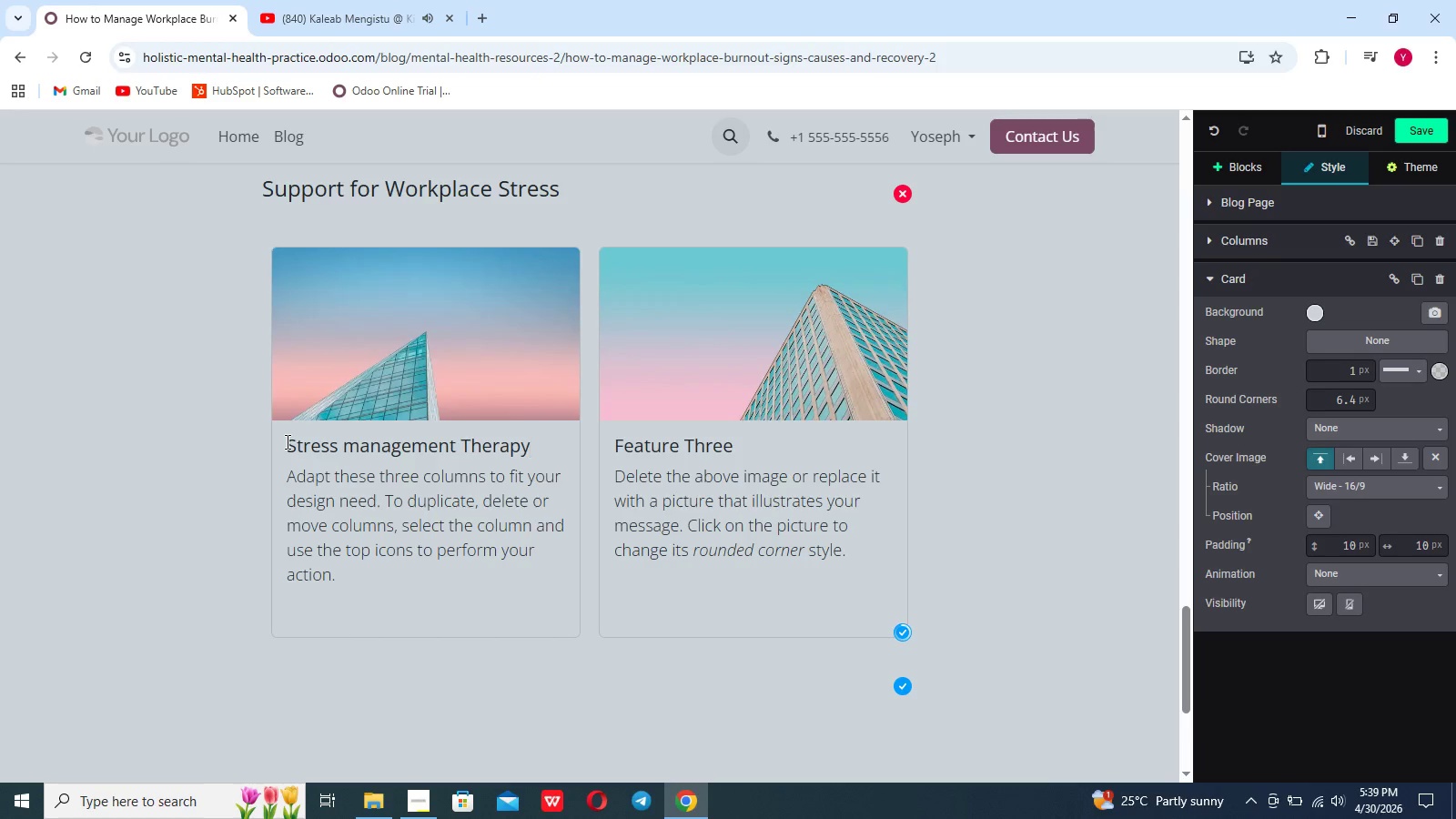 
left_click_drag(start_coordinate=[377, 600], to_coordinate=[284, 481])
 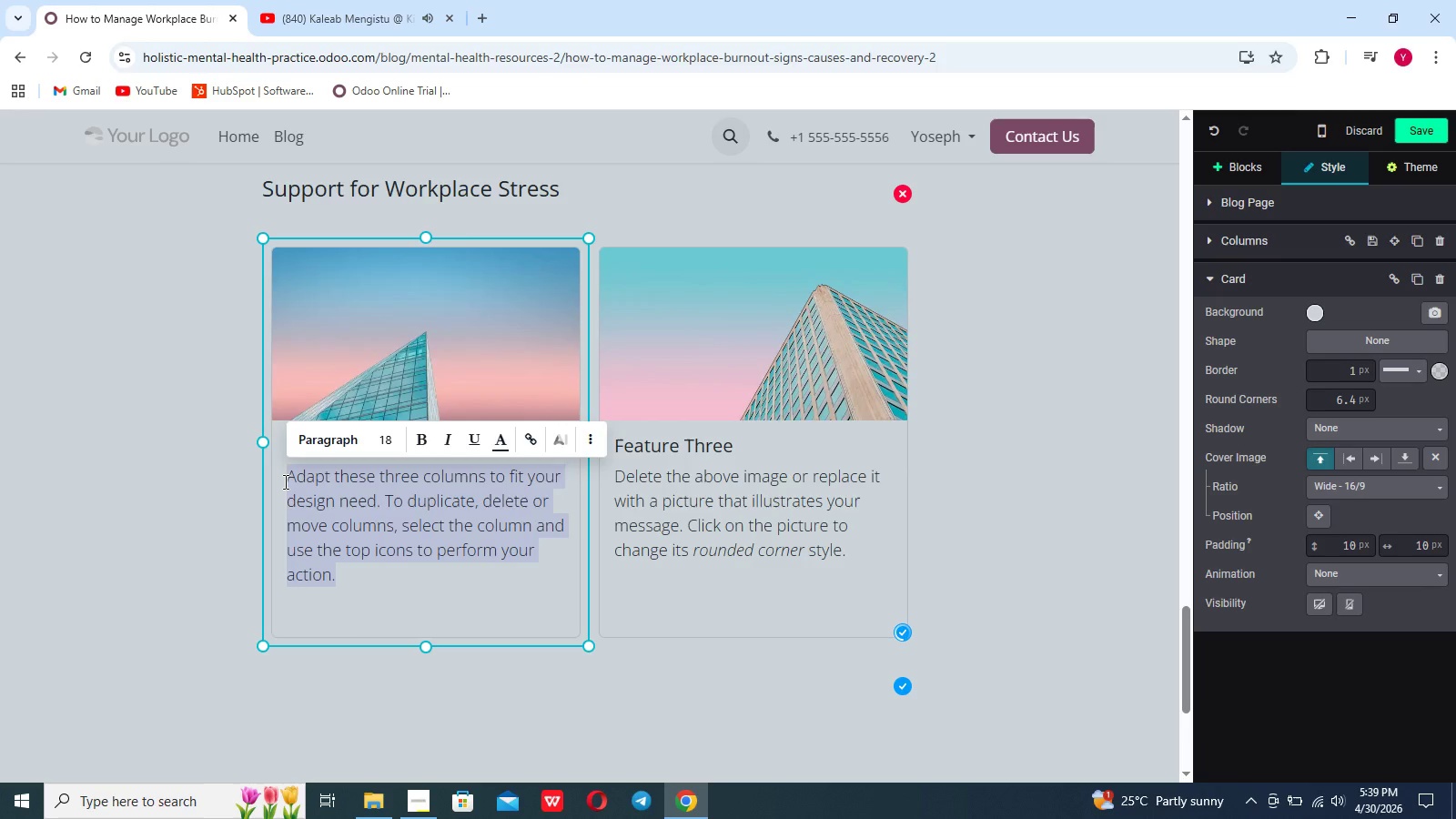 
key(Backspace)
type(Learn techniques to reduce stress and regain balence)
 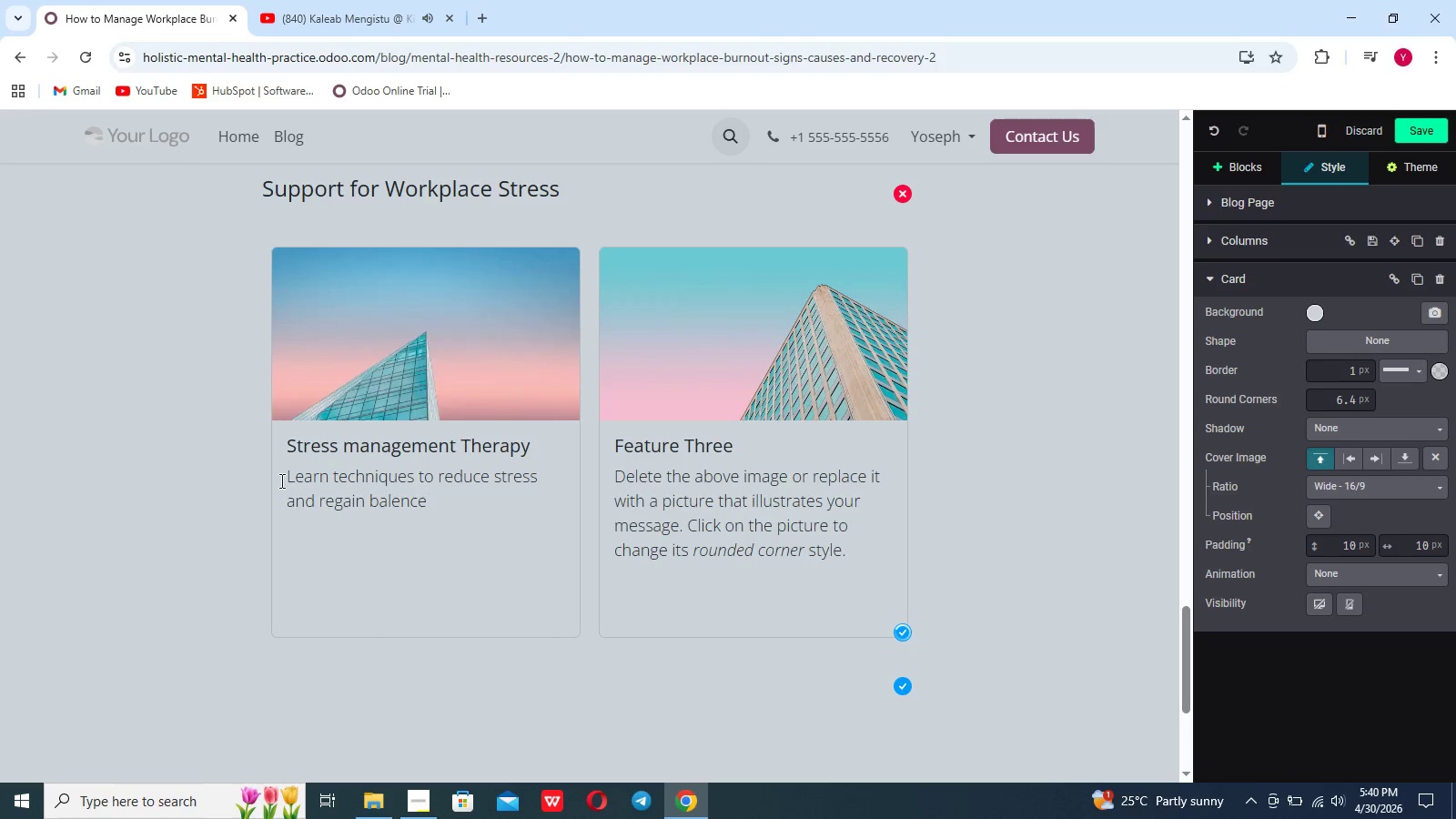 
left_click([399, 500])
 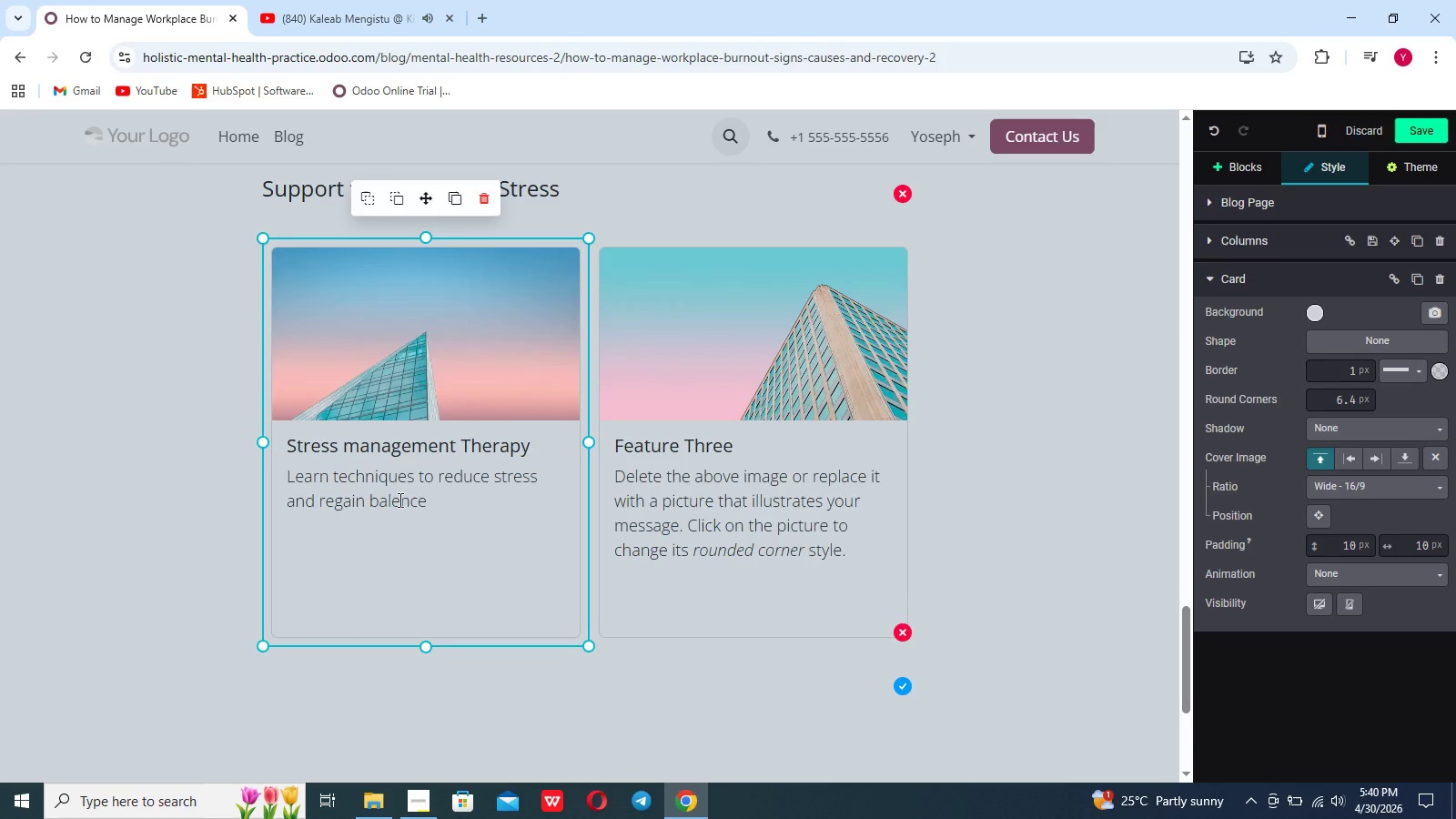 
key(Backspace)
 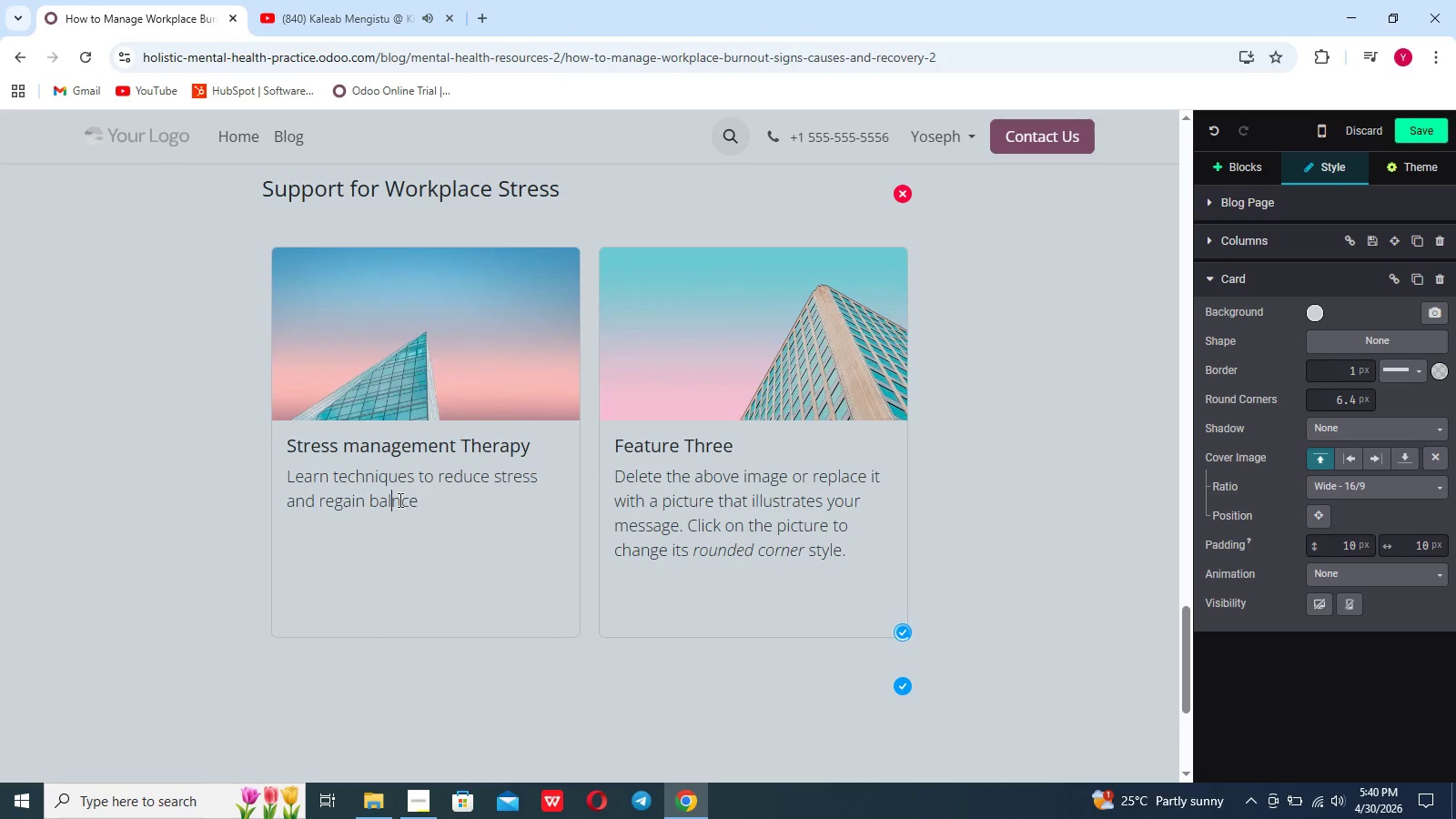 
key(A)
 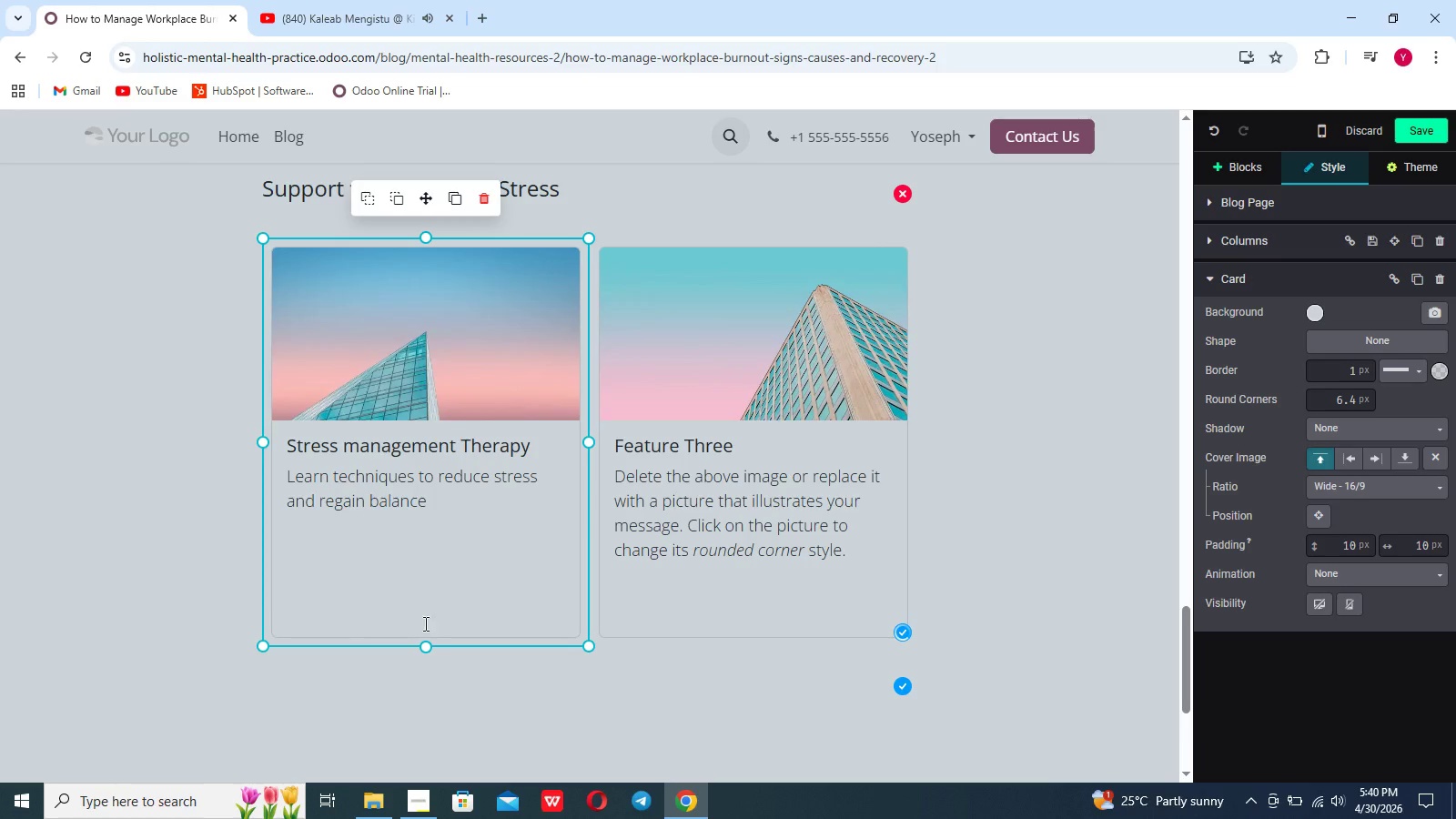 
left_click_drag(start_coordinate=[423, 641], to_coordinate=[415, 592])
 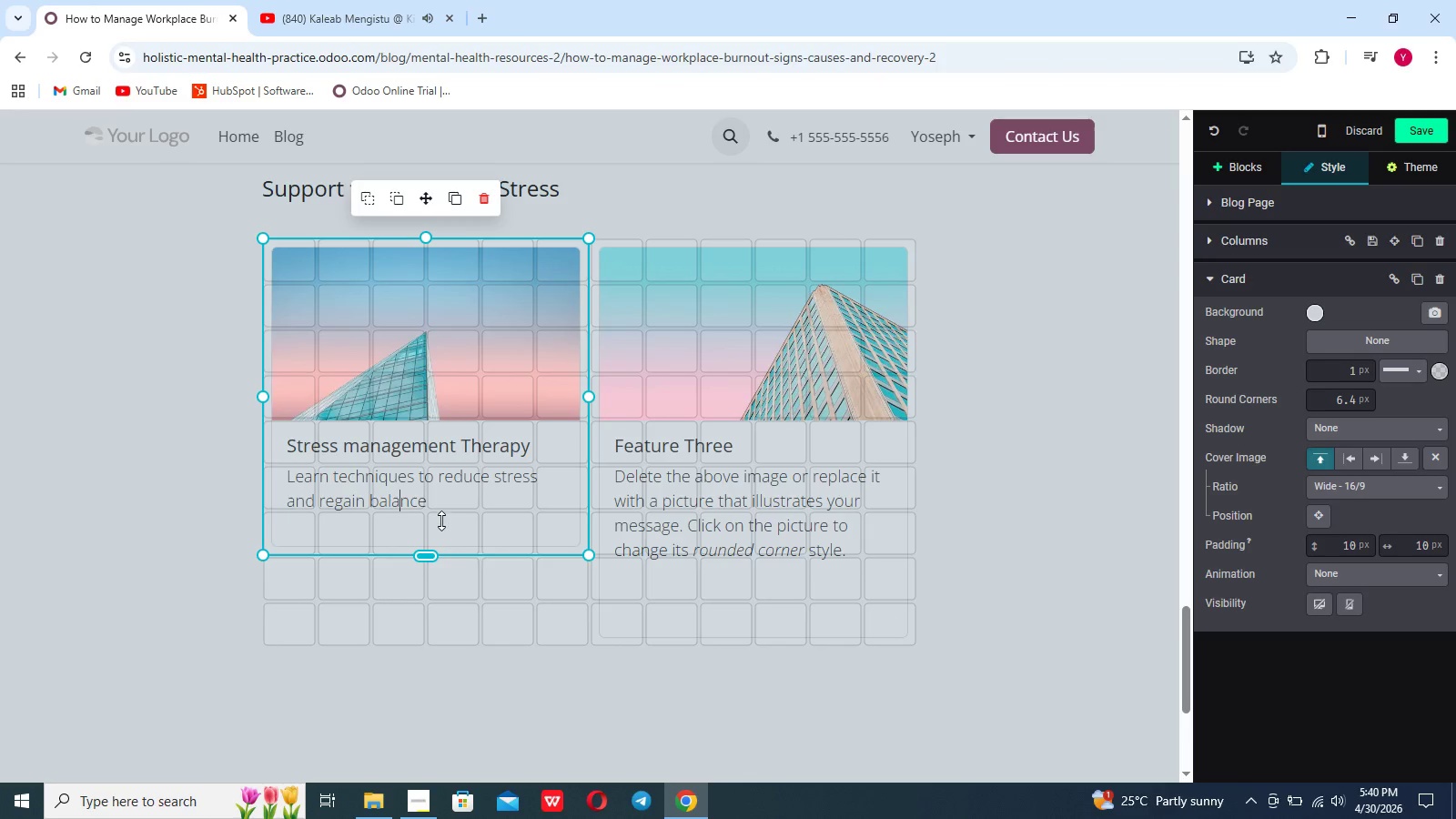 
left_click([415, 592])
 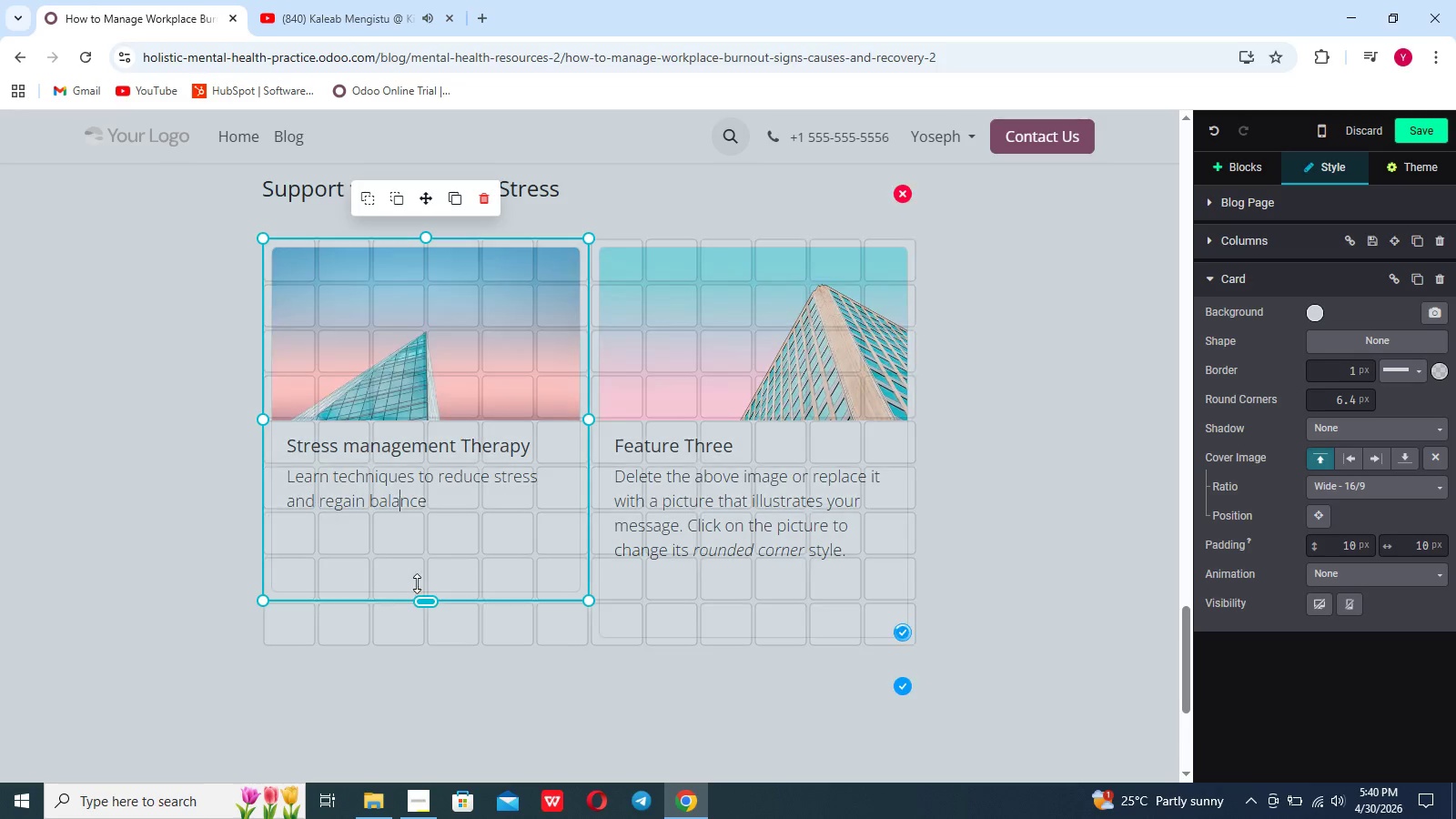 
left_click_drag(start_coordinate=[415, 592], to_coordinate=[441, 500])
 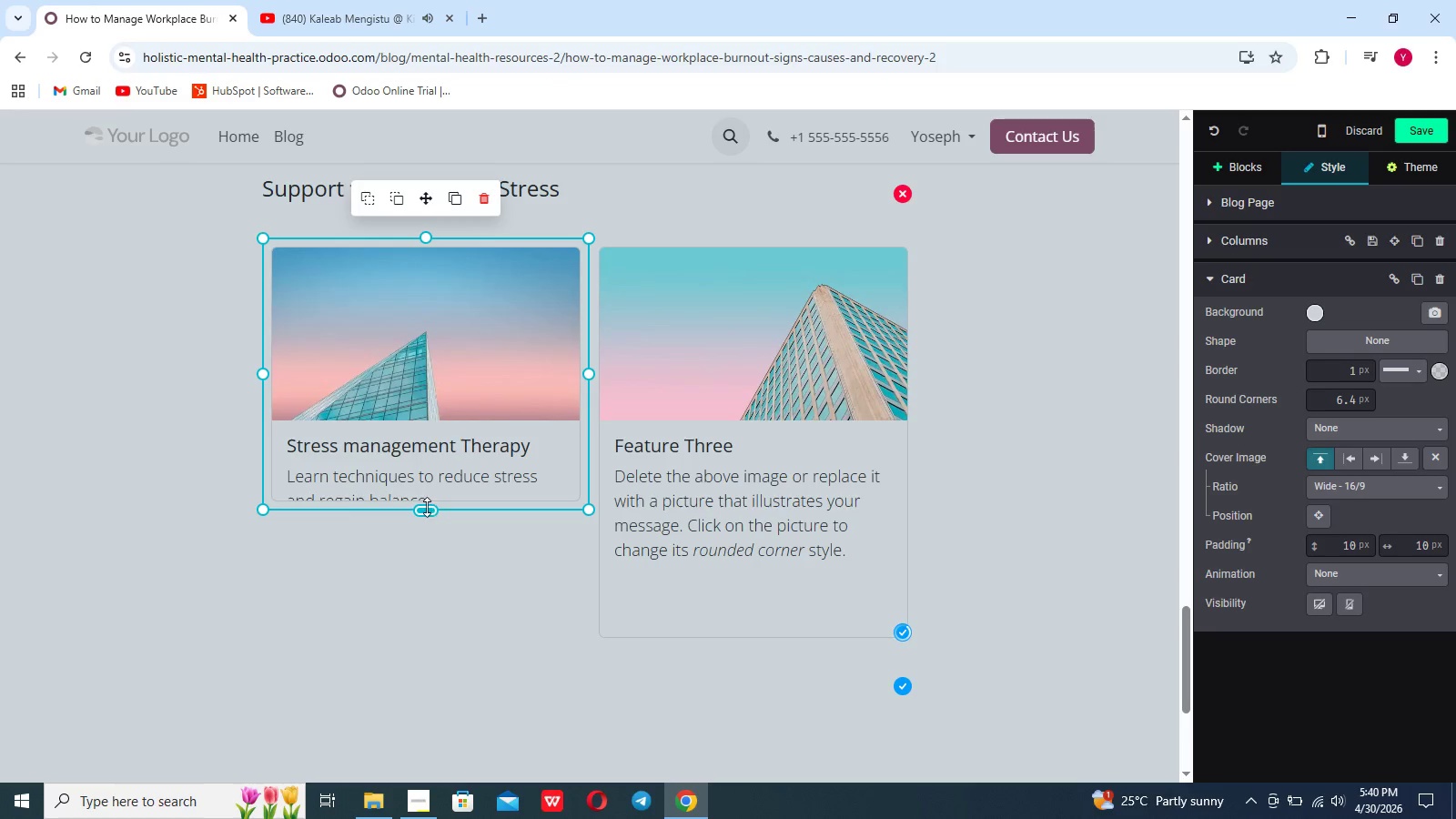 
left_click_drag(start_coordinate=[427, 506], to_coordinate=[425, 634])
 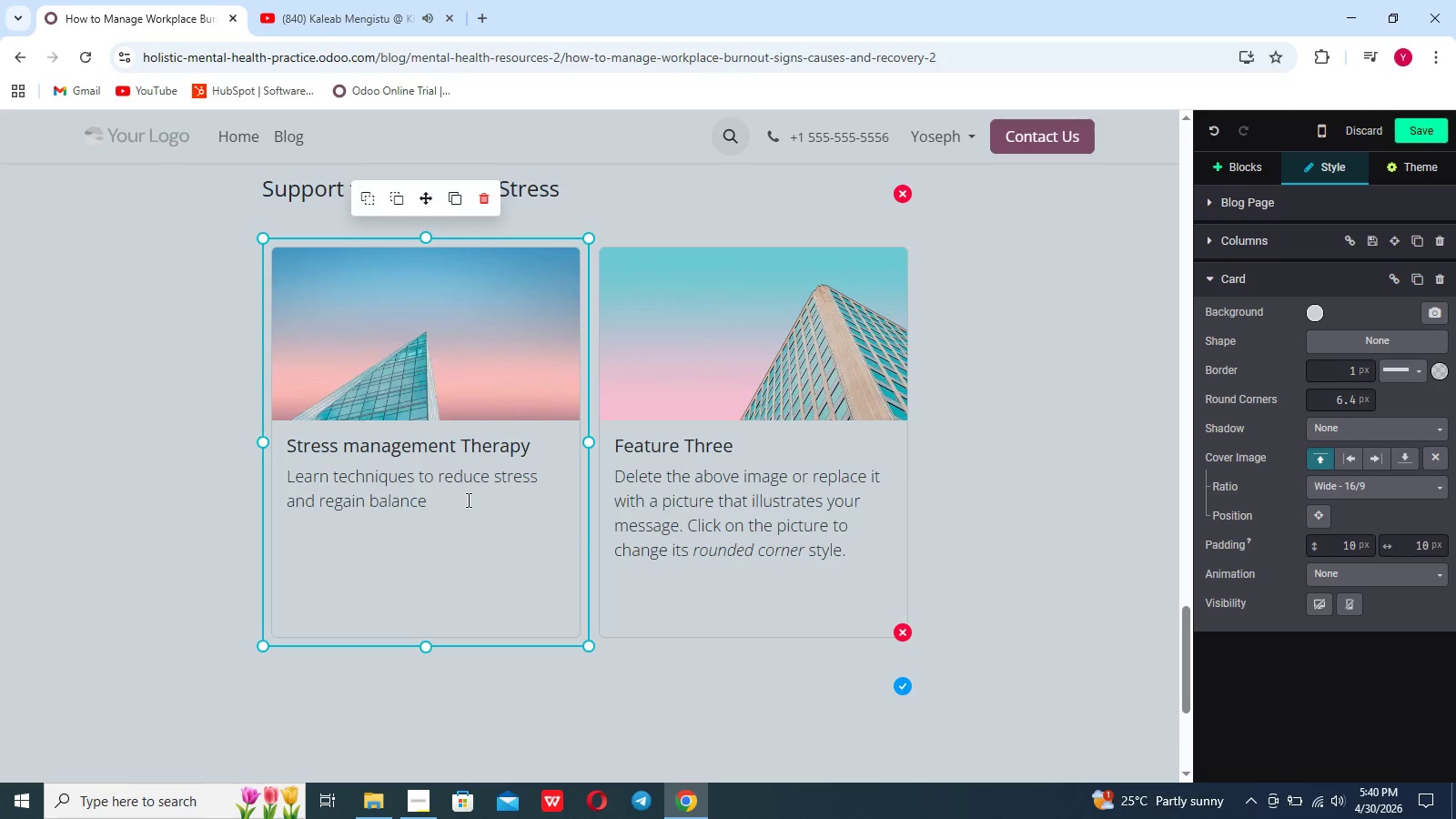 
key(Enter)
 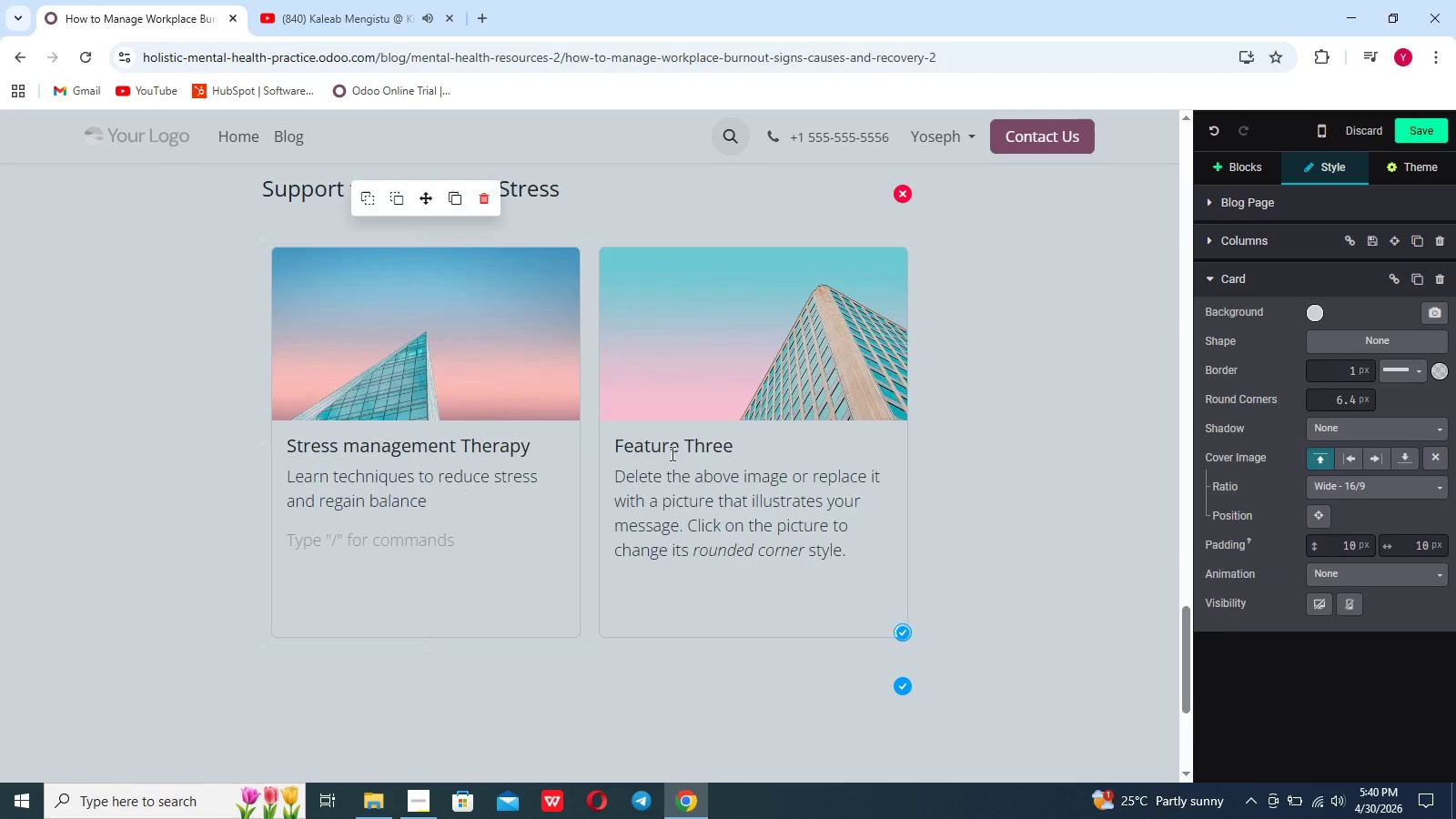 
wait(5.16)
 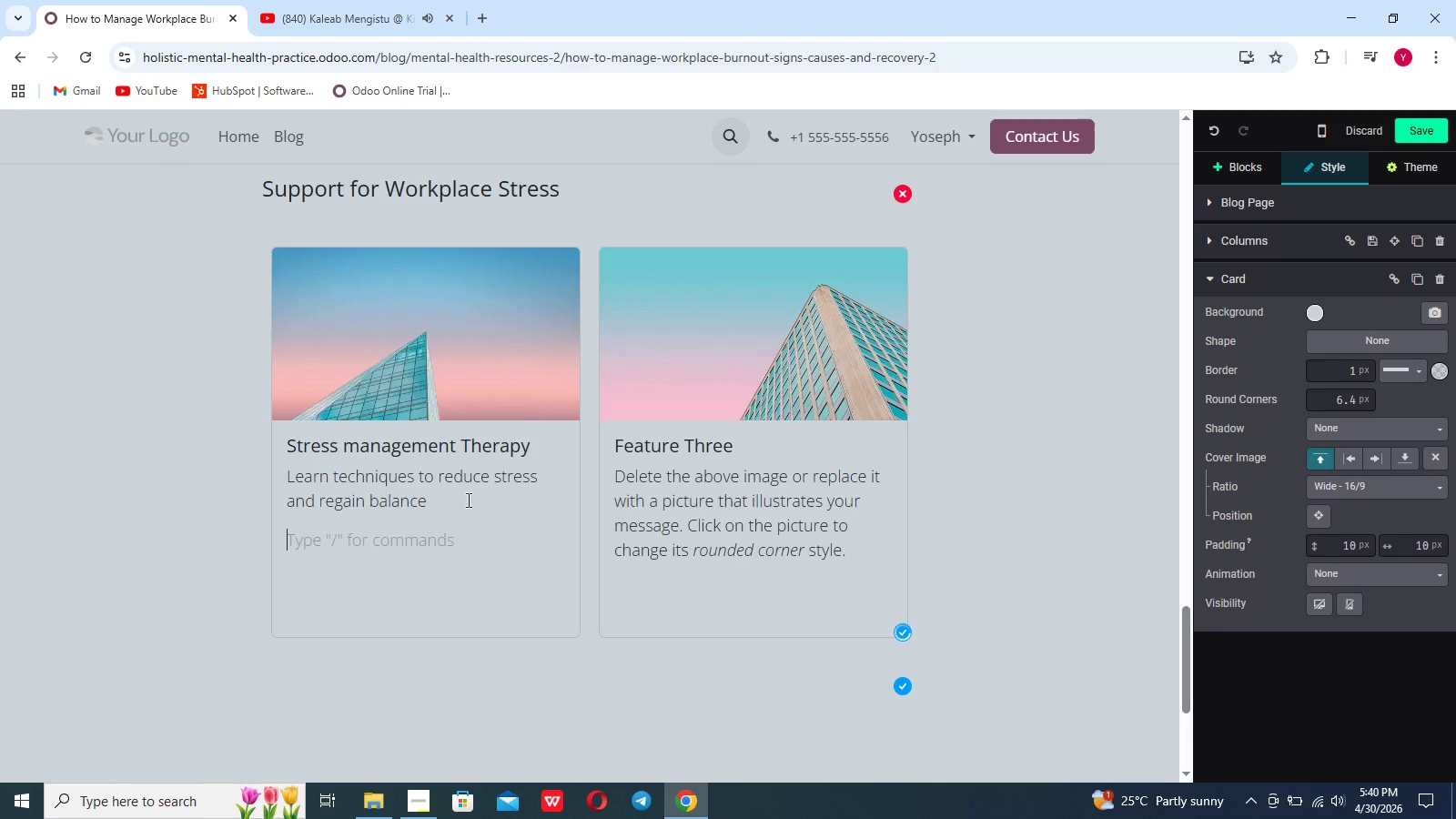 
left_click([1249, 173])
 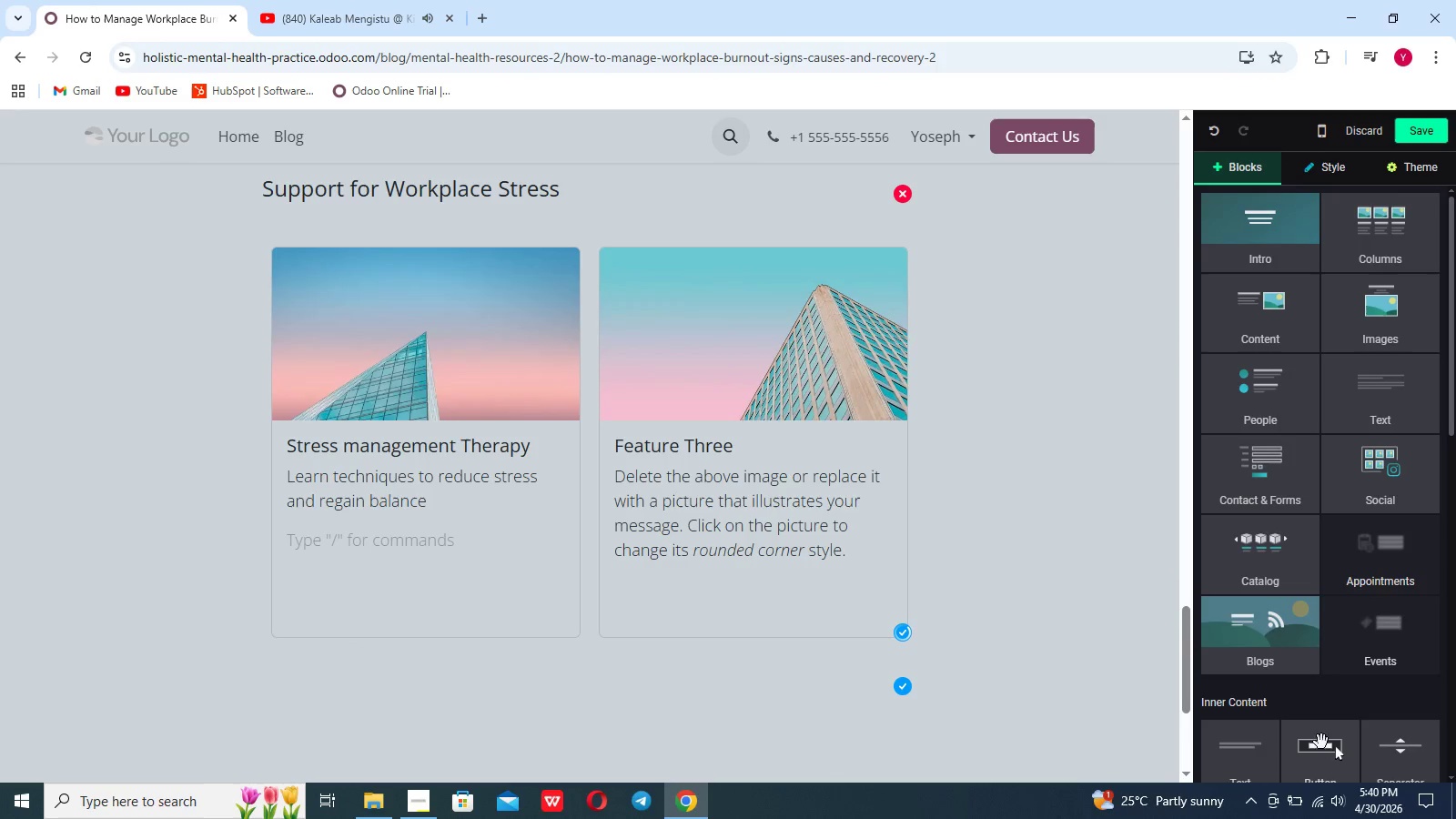 
left_click_drag(start_coordinate=[1320, 754], to_coordinate=[351, 565])
 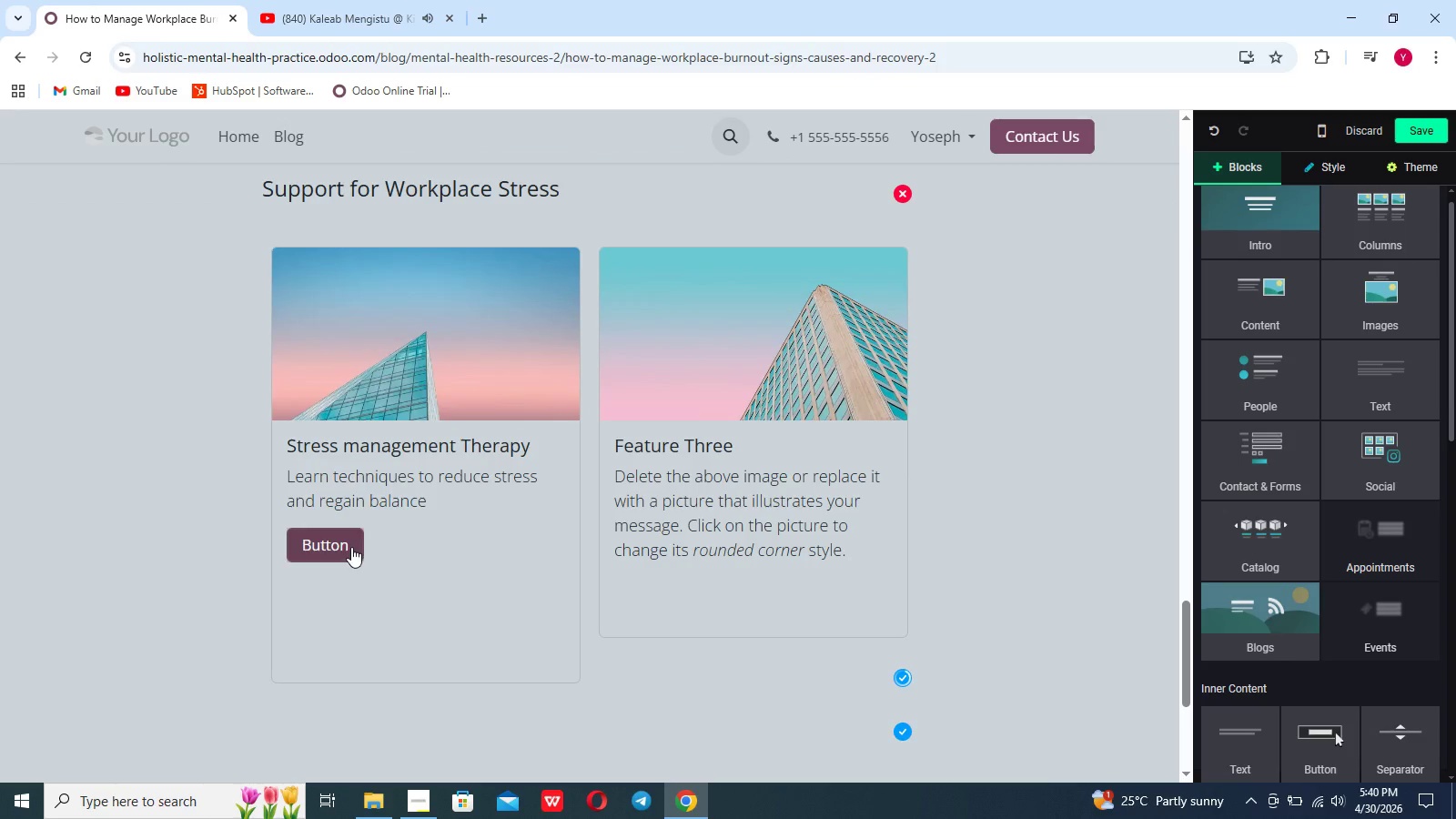 
left_click([351, 547])
 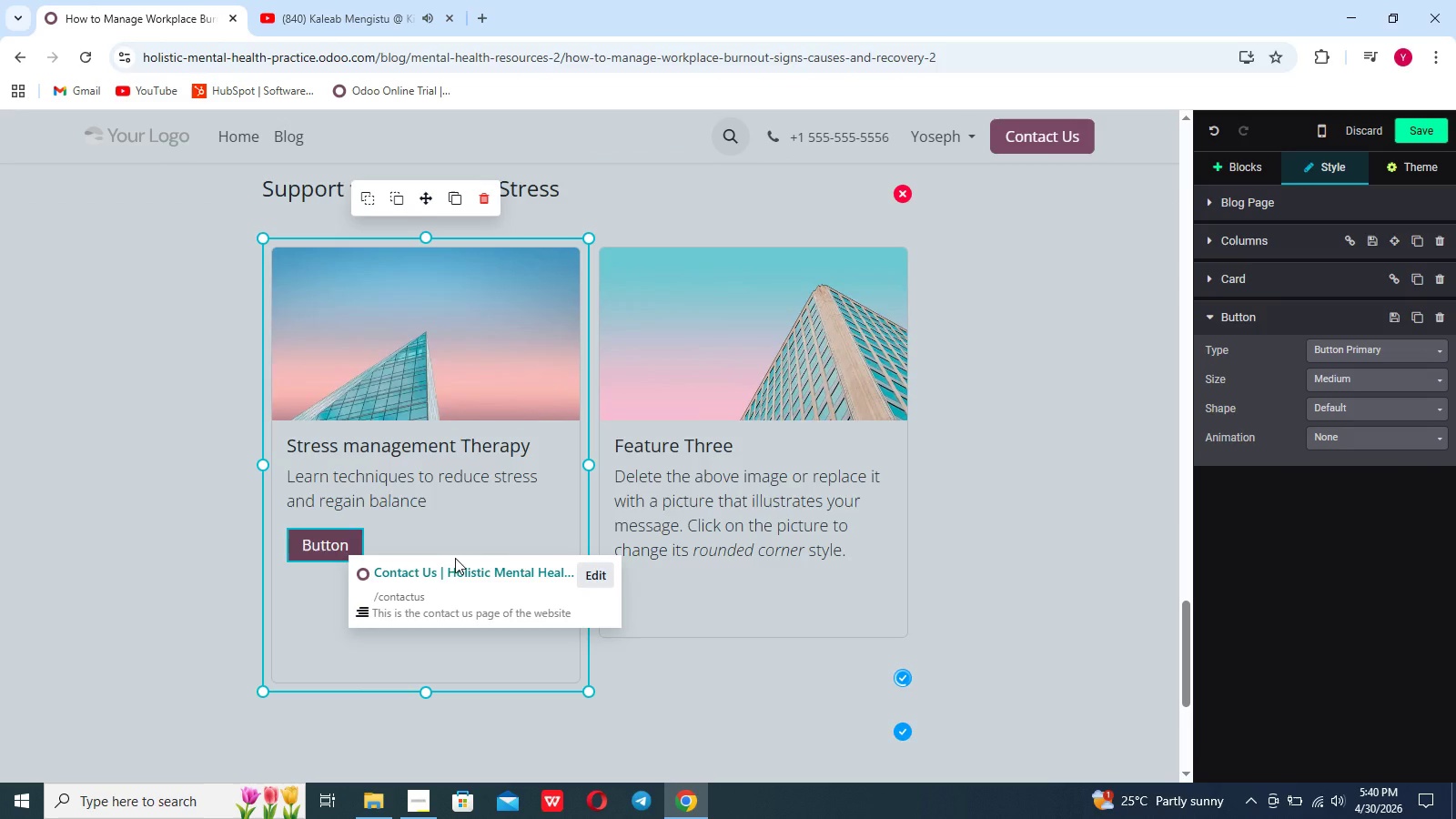 
left_click([612, 579])
 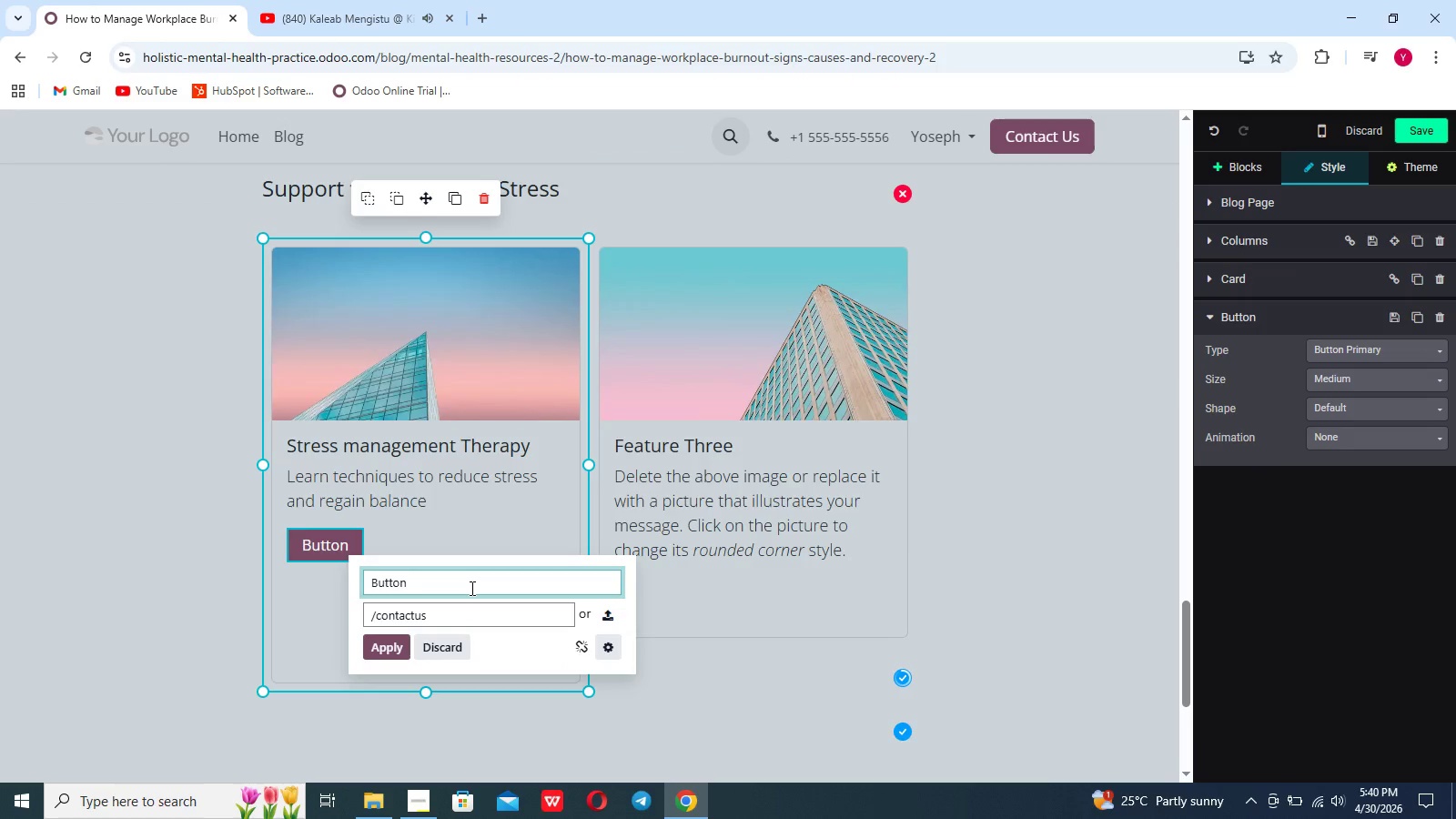 
hold_key(key=Backspace, duration=0.77)
 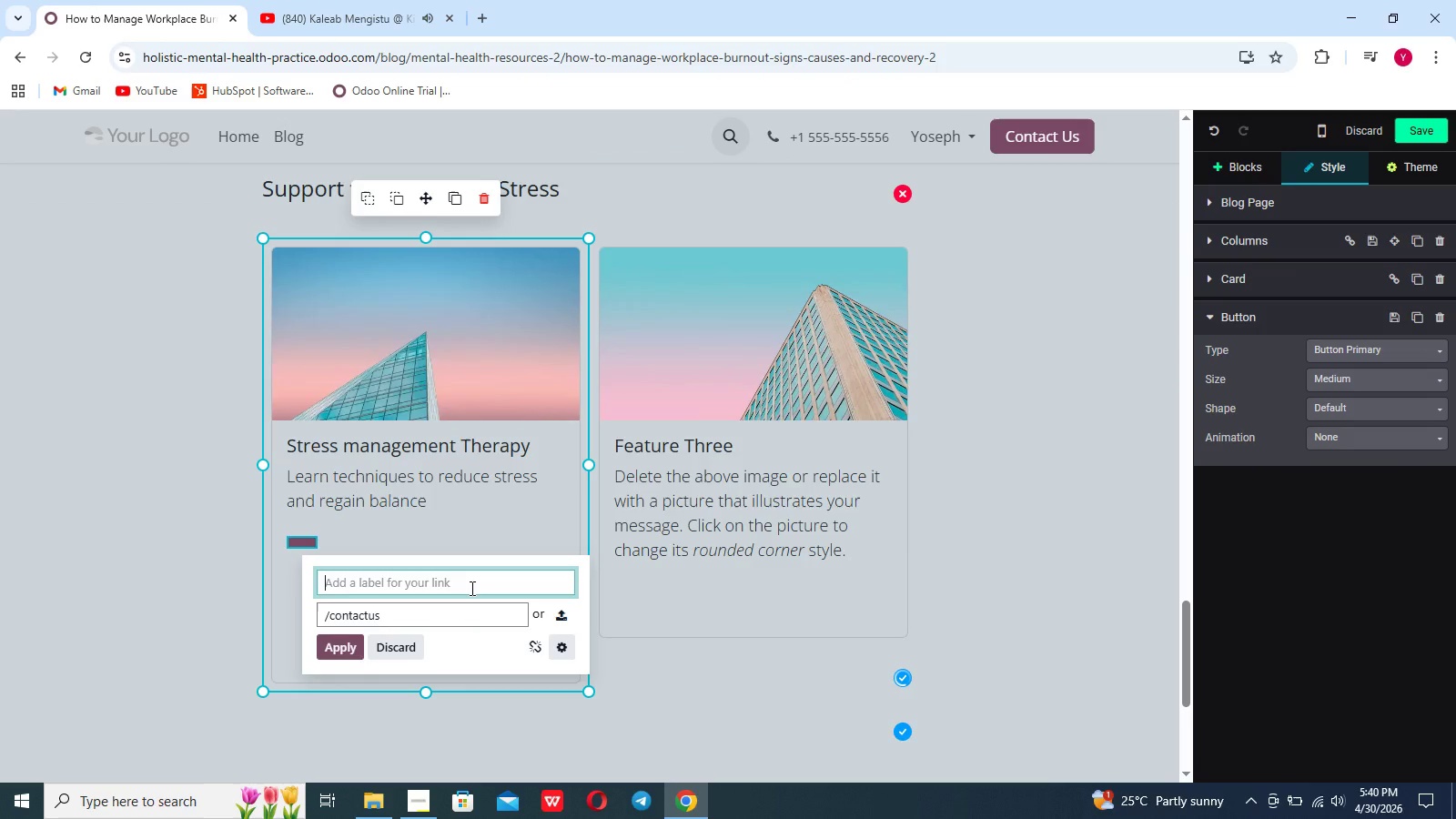 
type(Book a session)
 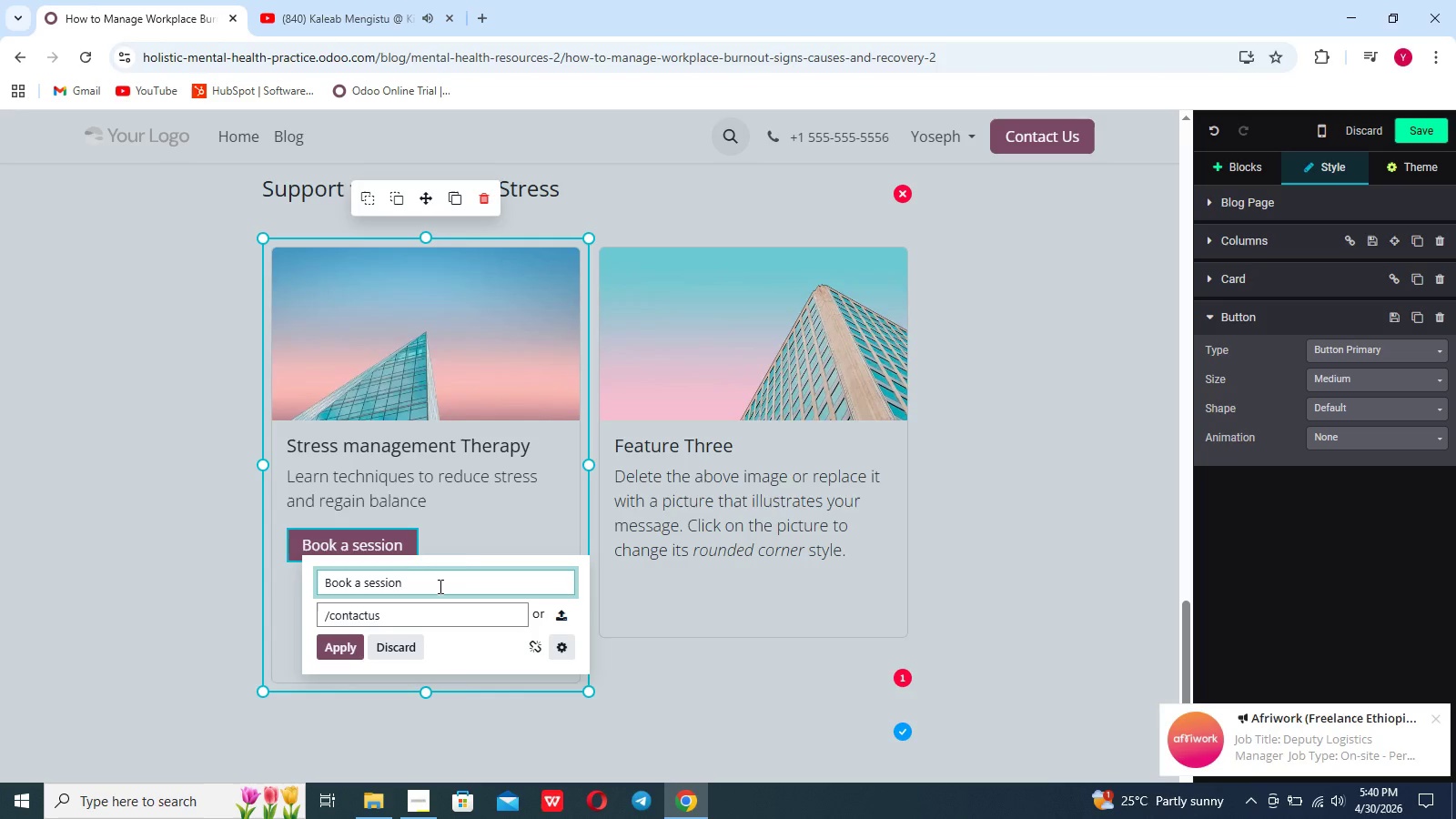 
wait(5.3)
 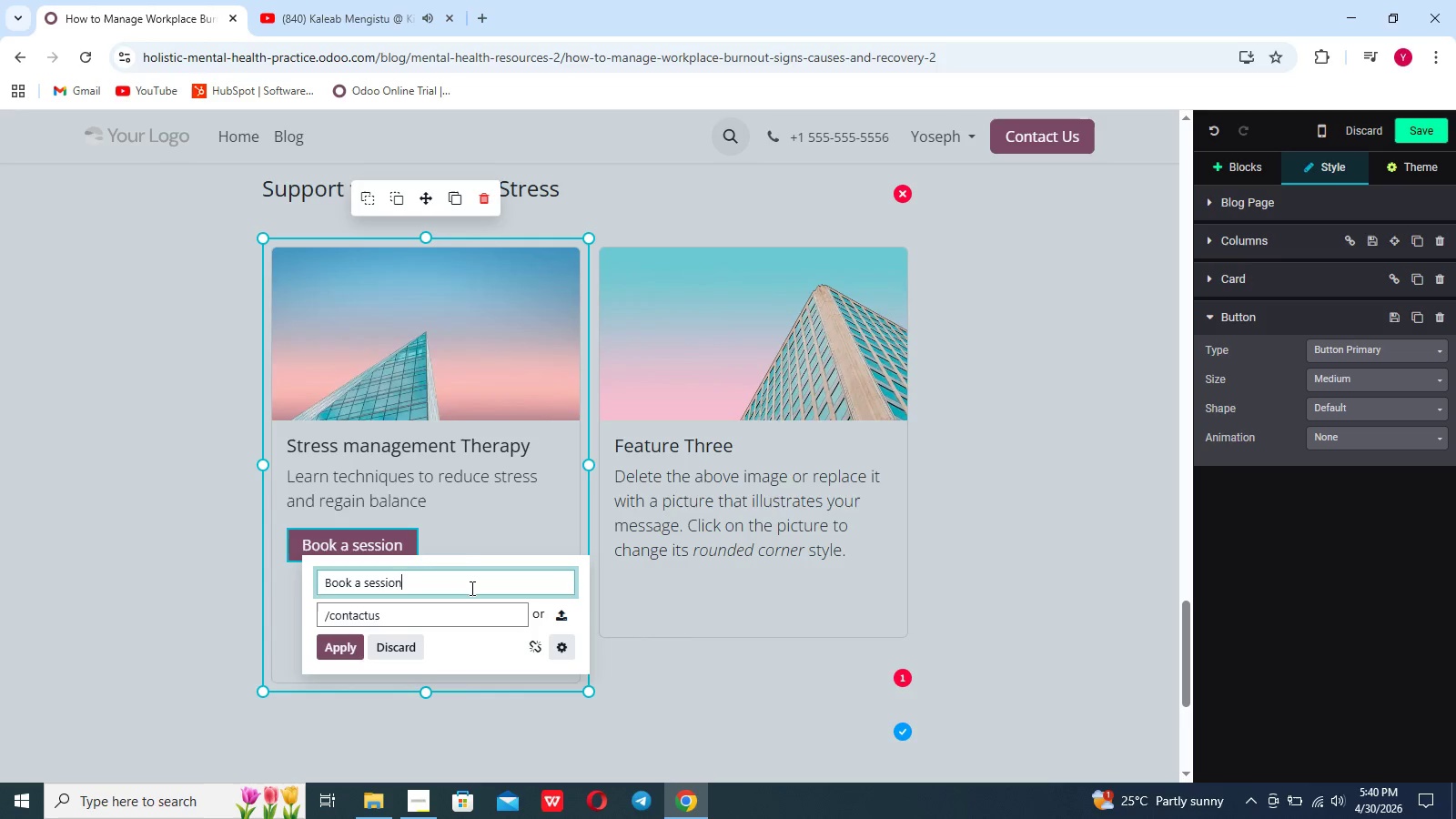 
left_click([366, 581])
 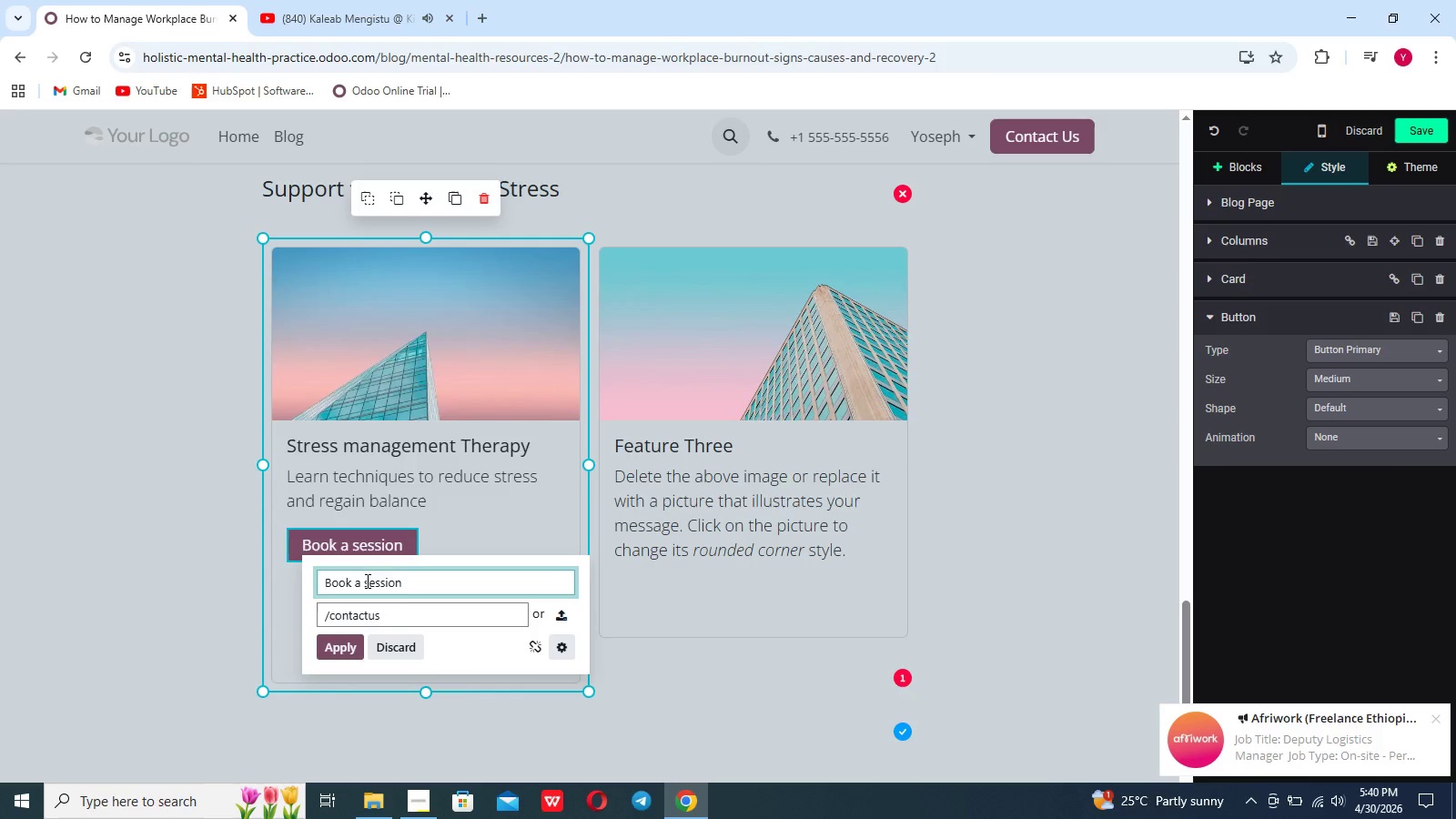 
key(Backspace)
 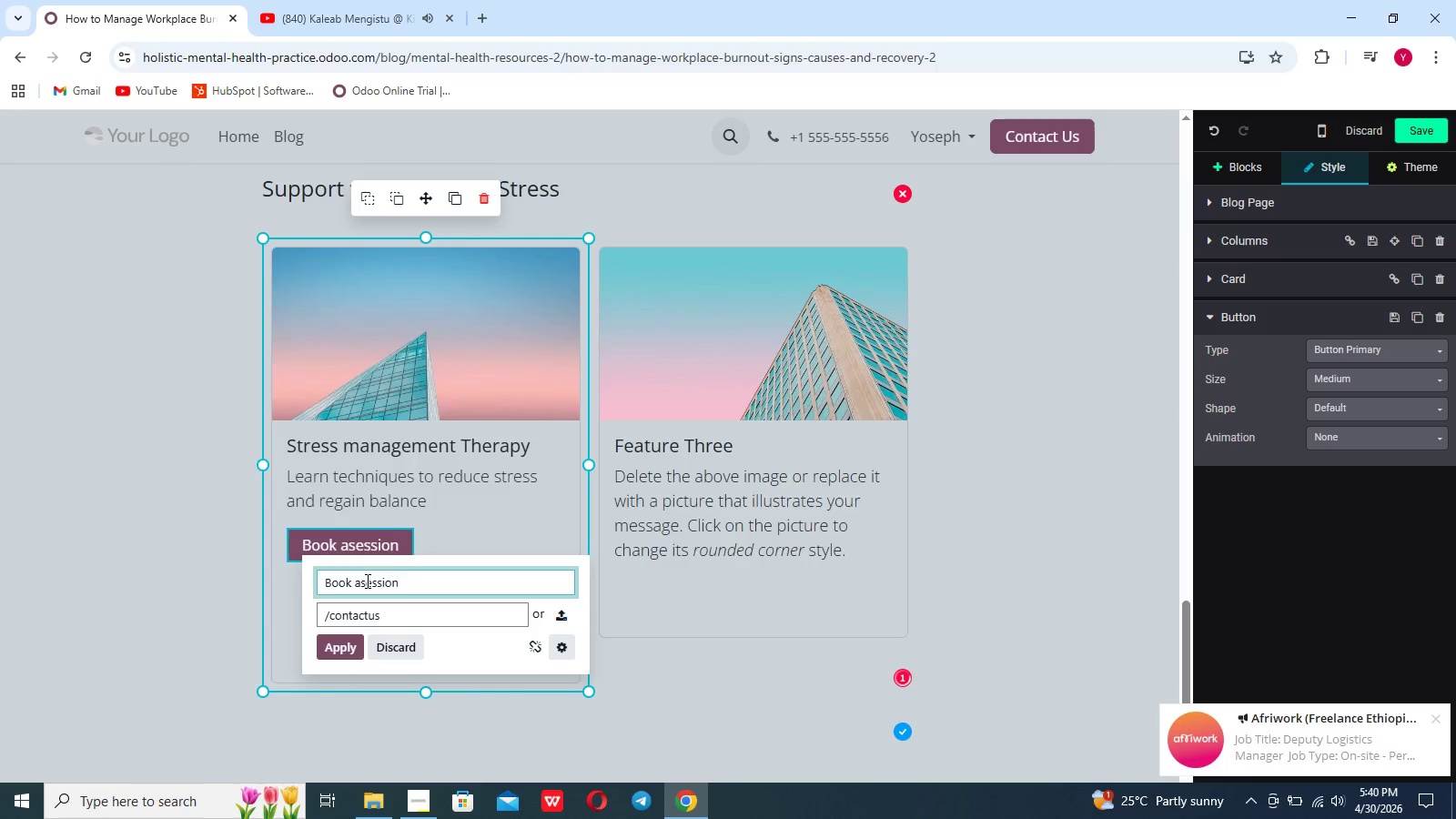 
key(Backspace)
 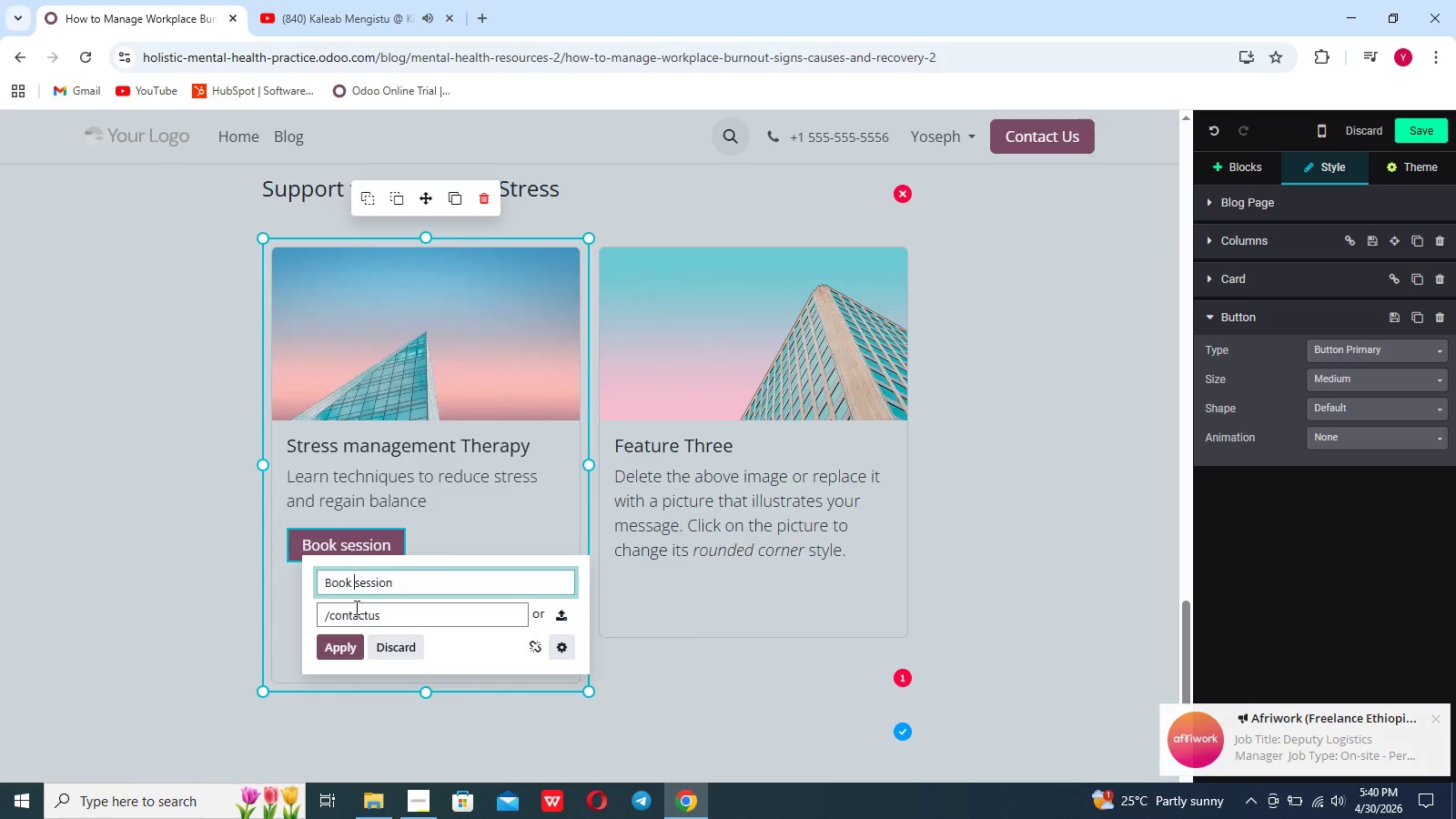 
key(ArrowRight)
 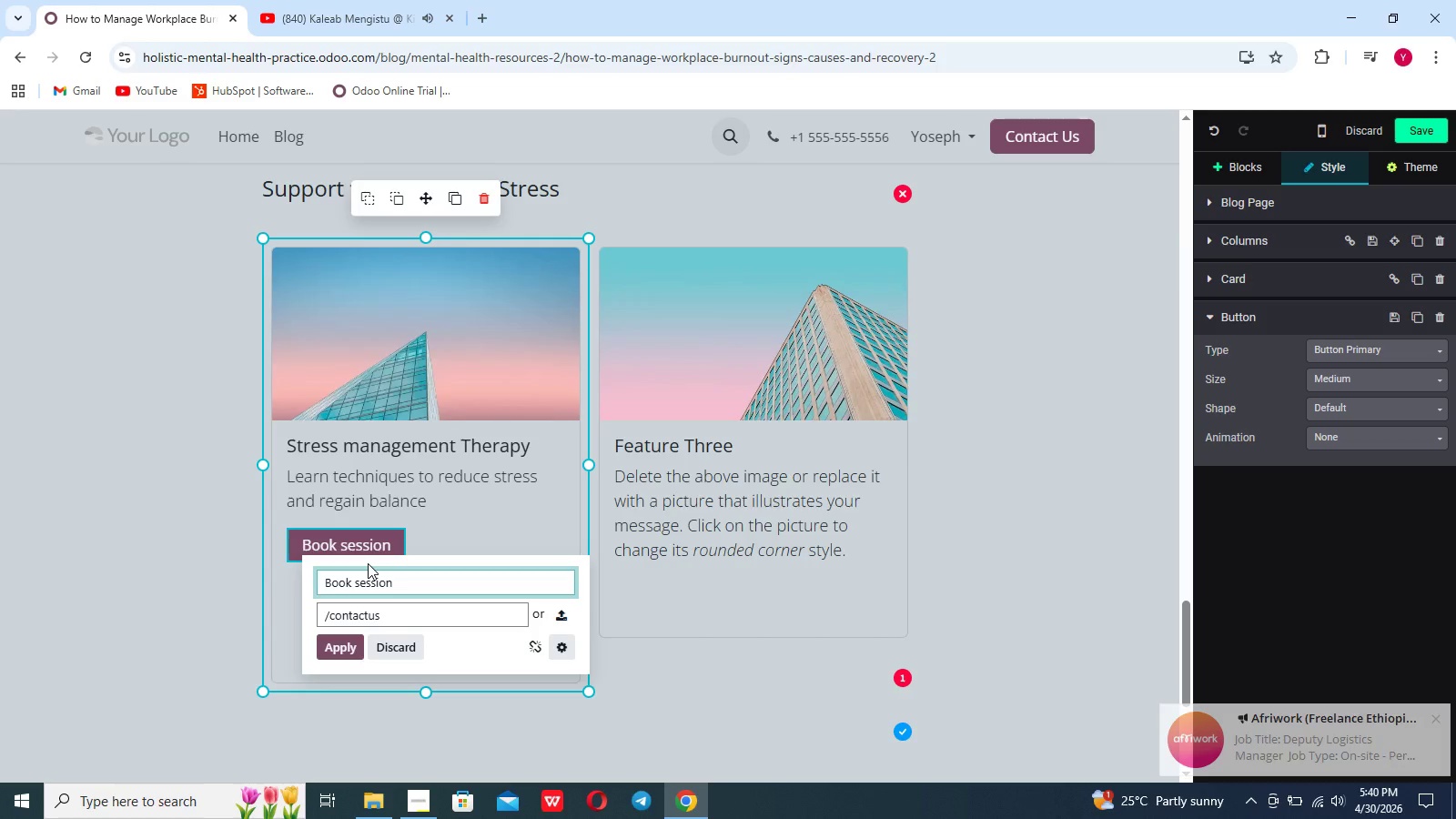 
key(Backspace)
 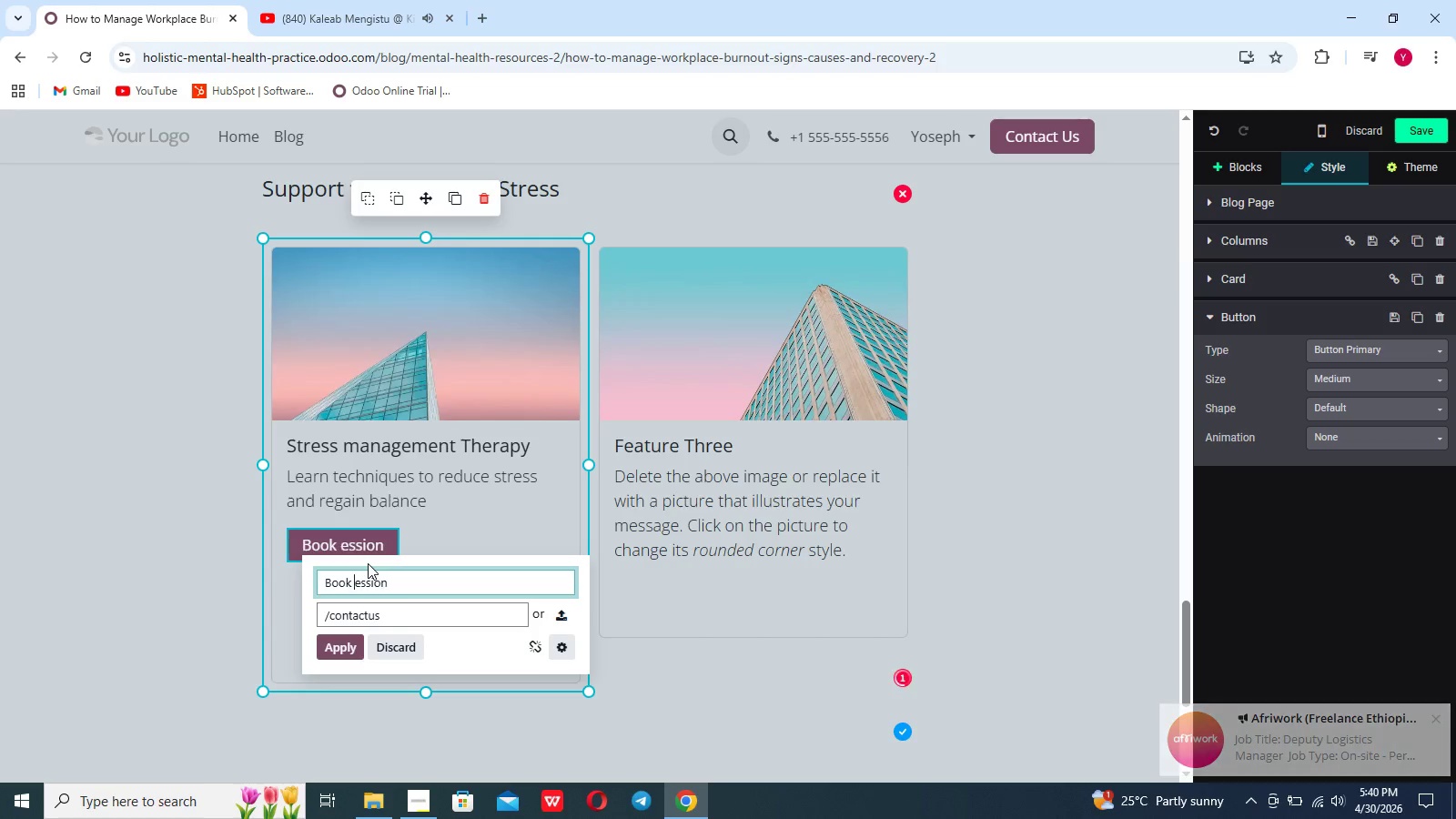 
key(Shift+ShiftLeft)
 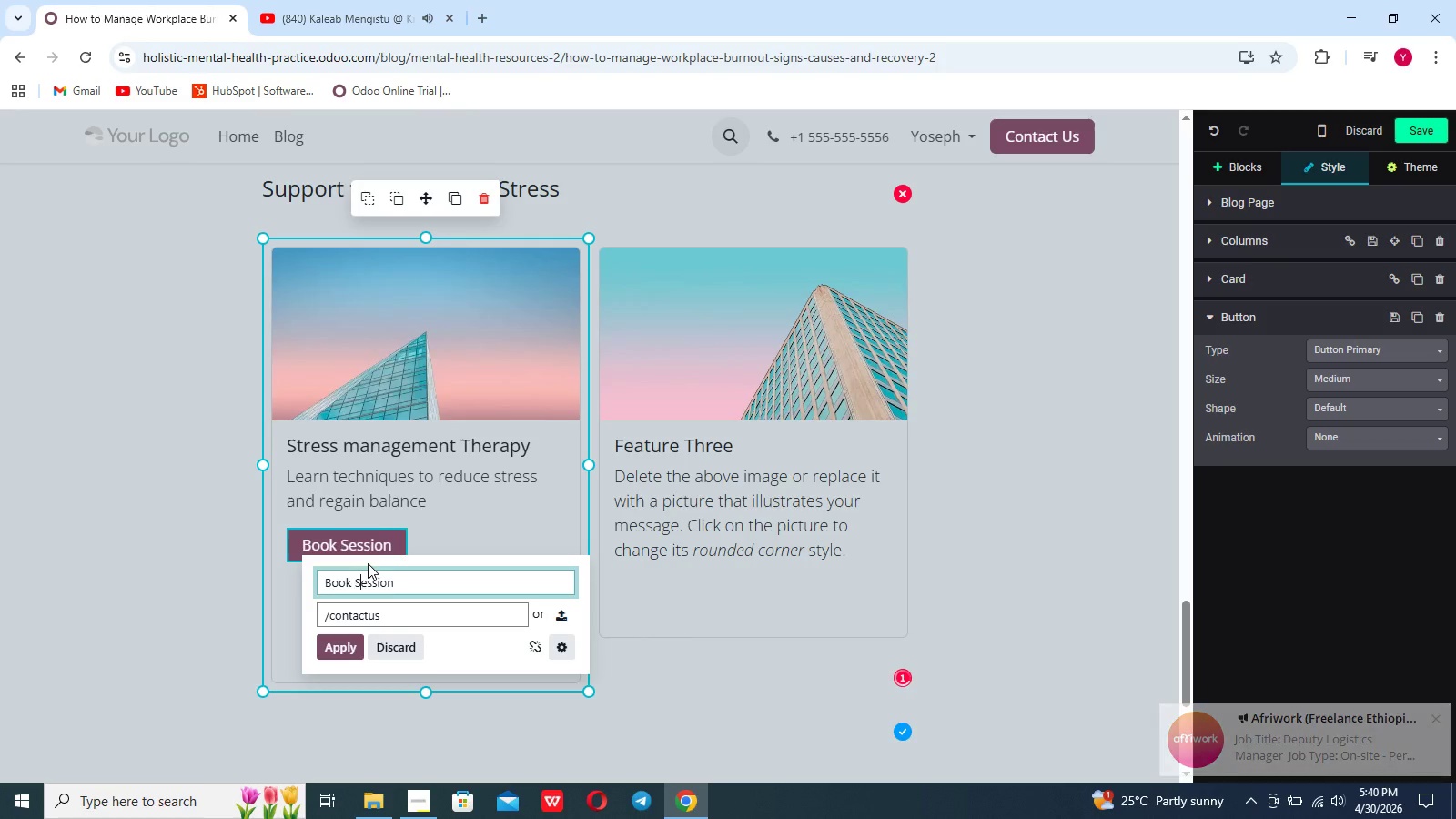 
key(Shift+S)
 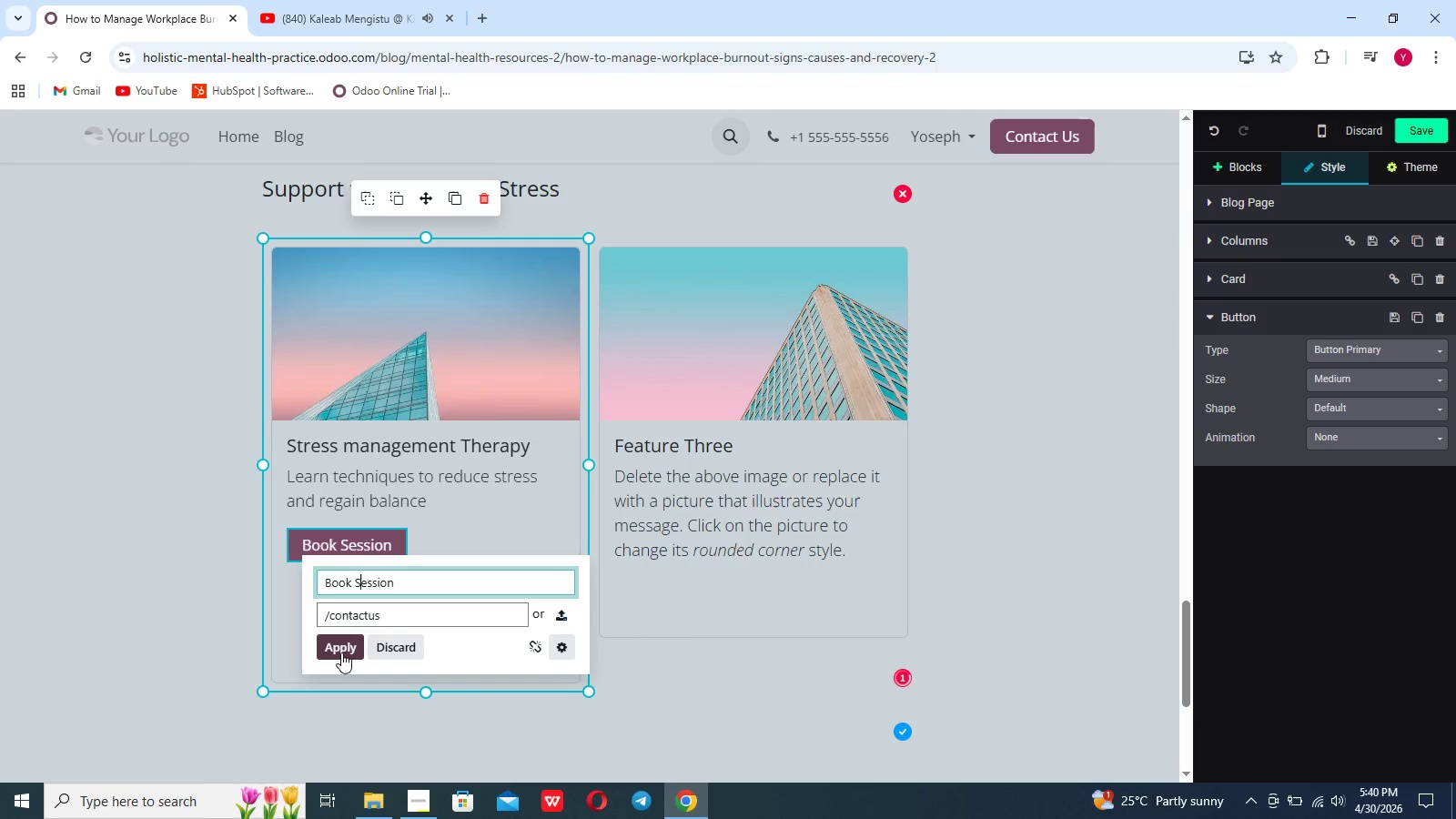 
left_click([341, 652])
 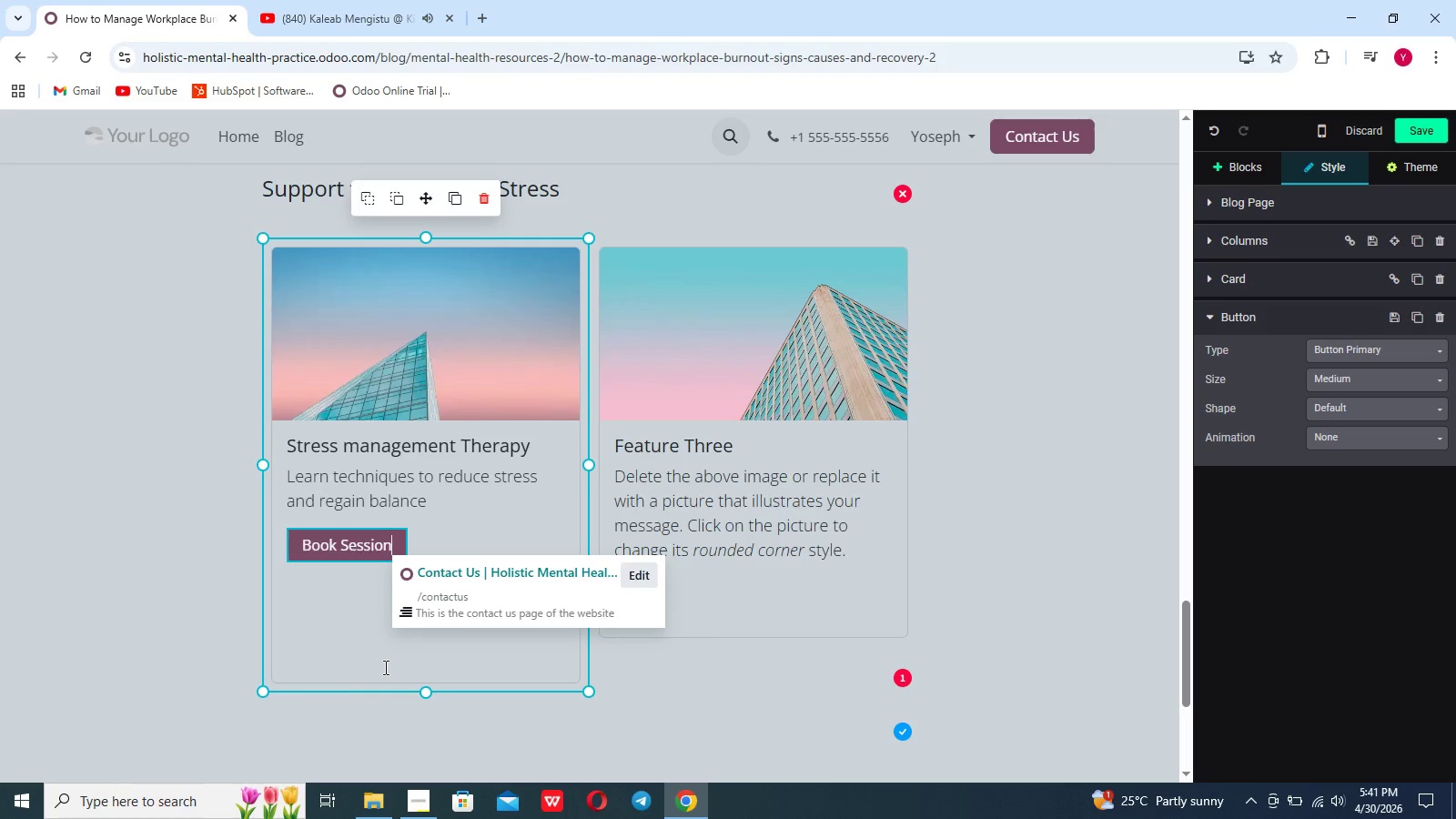 
left_click([420, 678])
 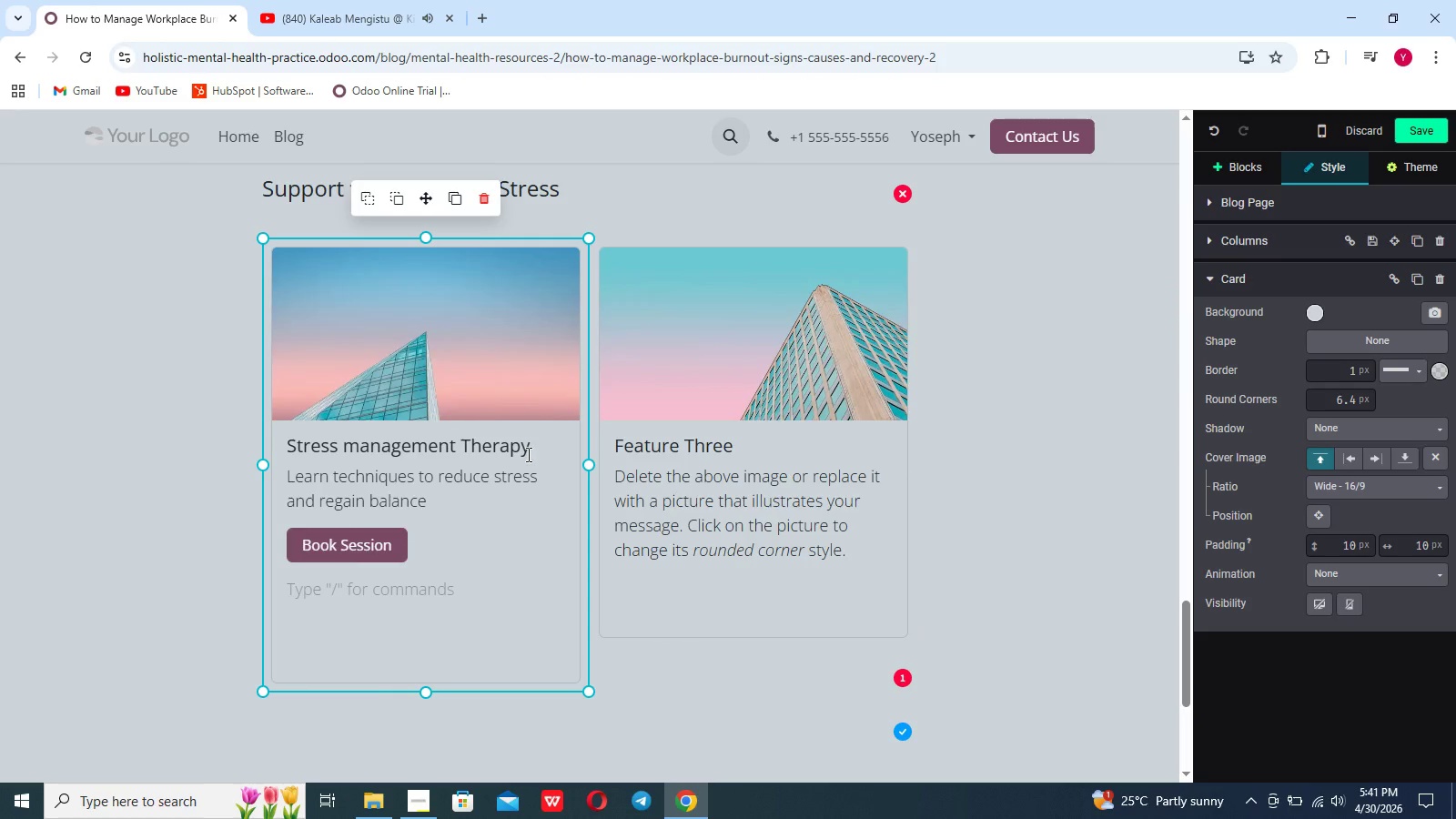 
double_click([445, 320])
 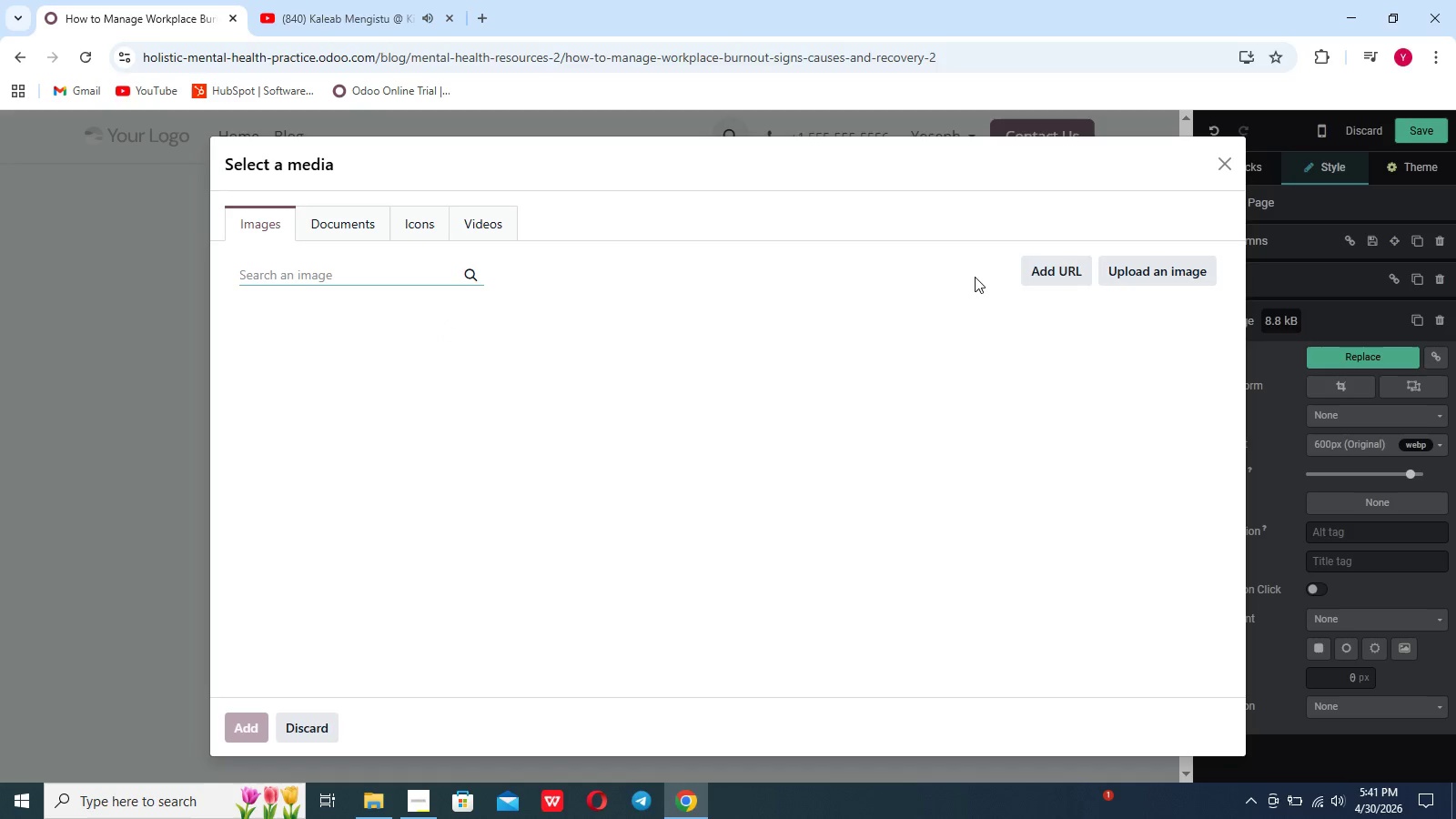 
left_click([1163, 271])
 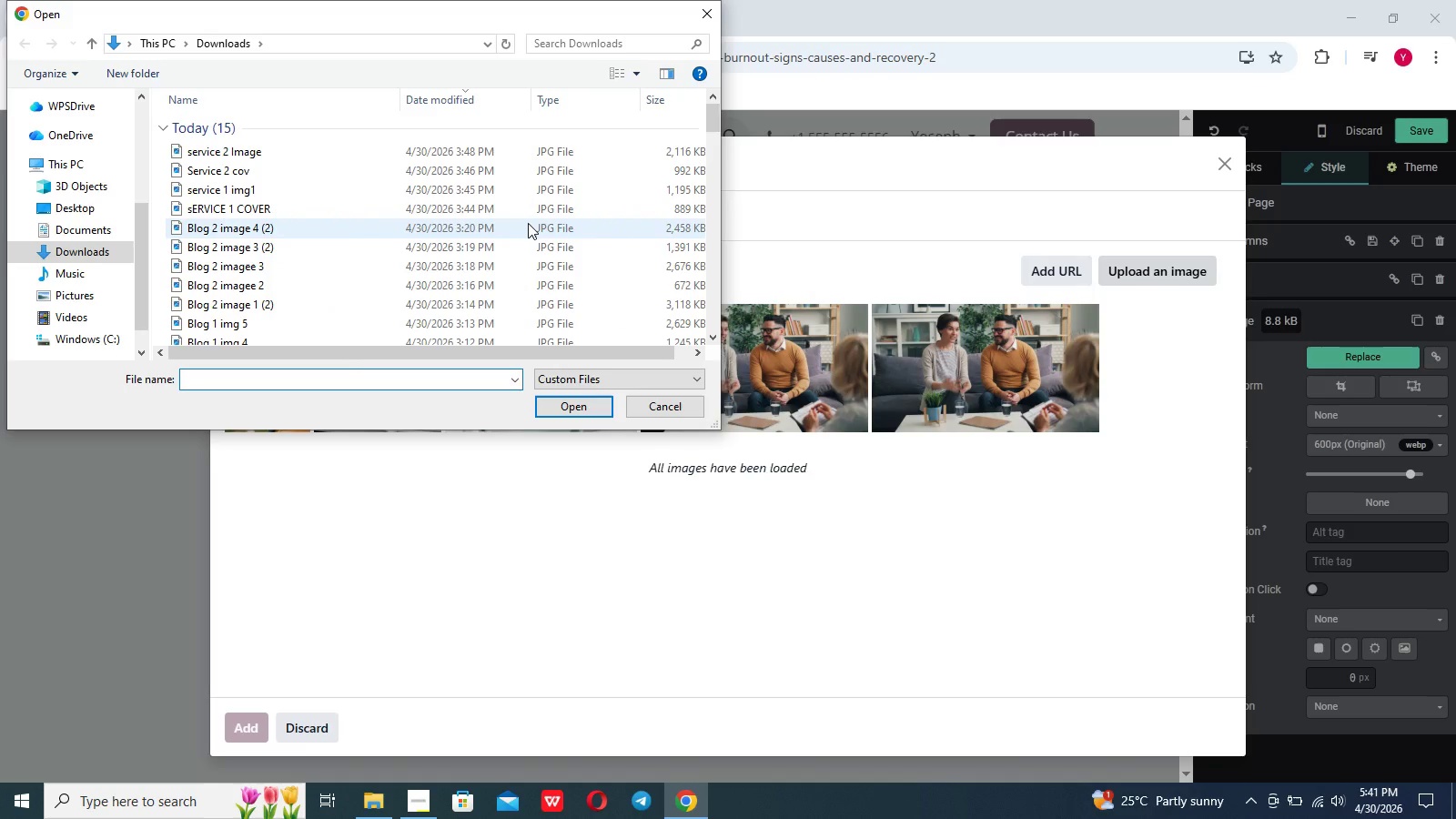 
left_click([503, 250])
 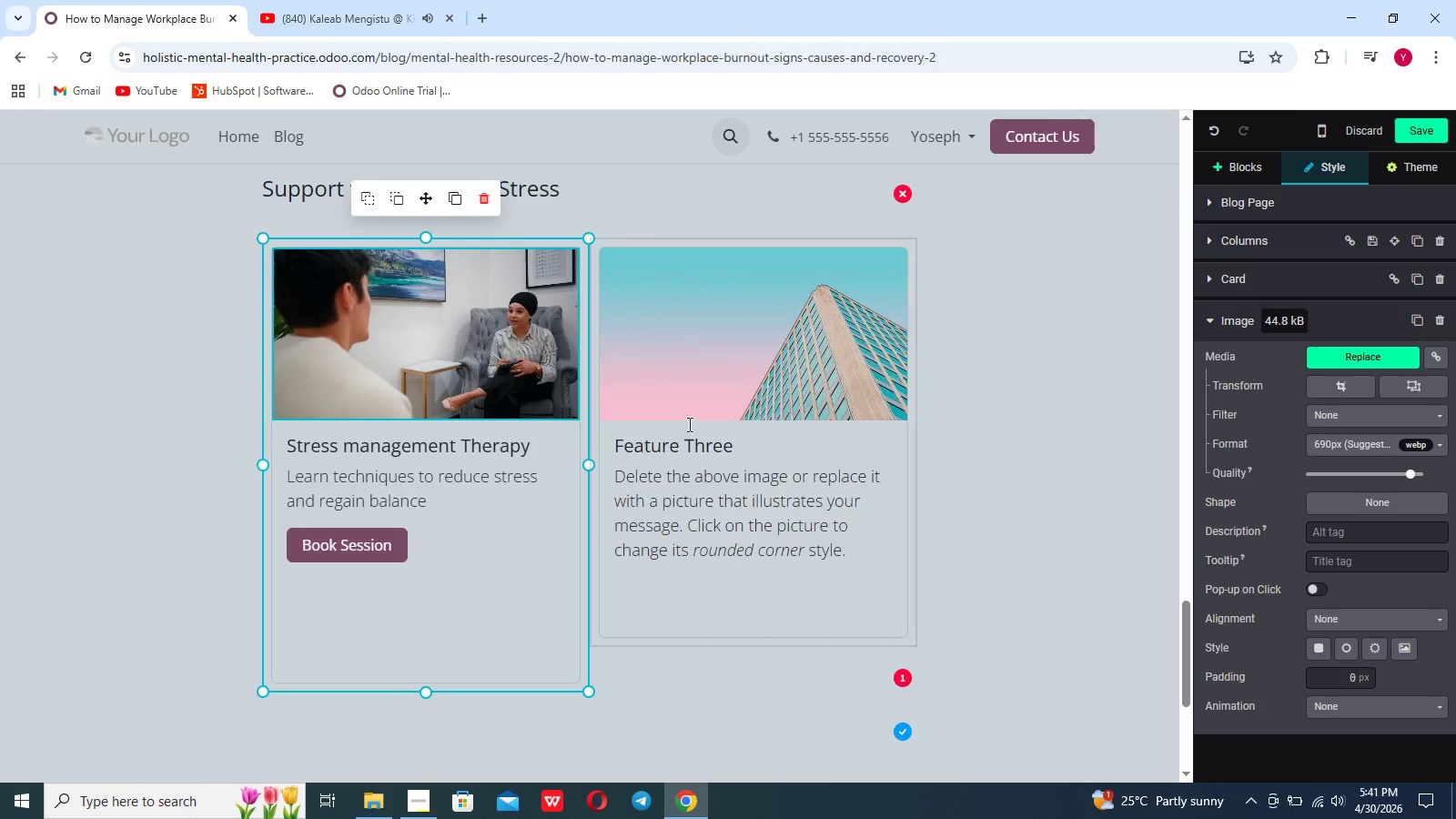 
wait(35.86)
 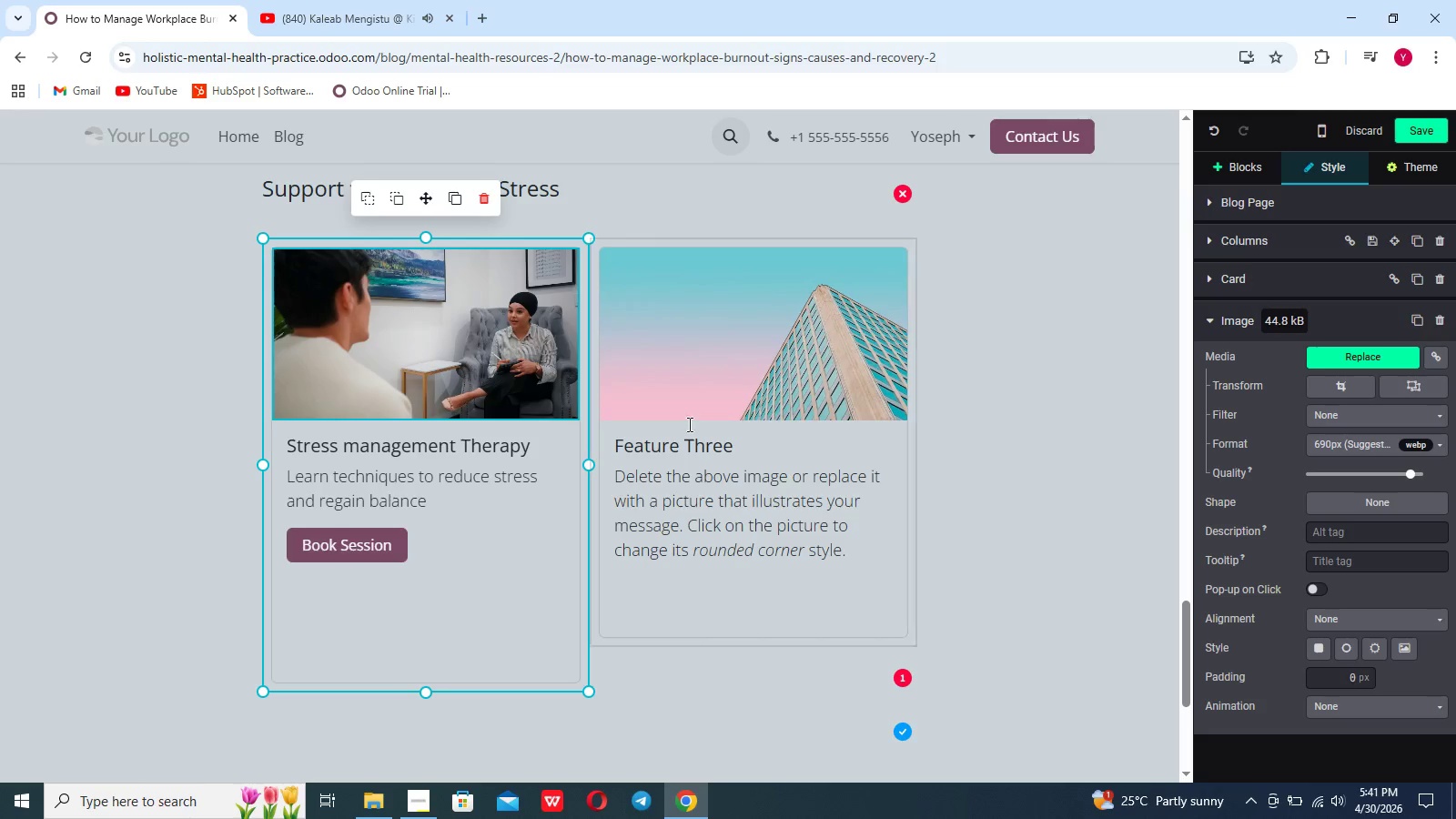 
left_click([744, 448])
 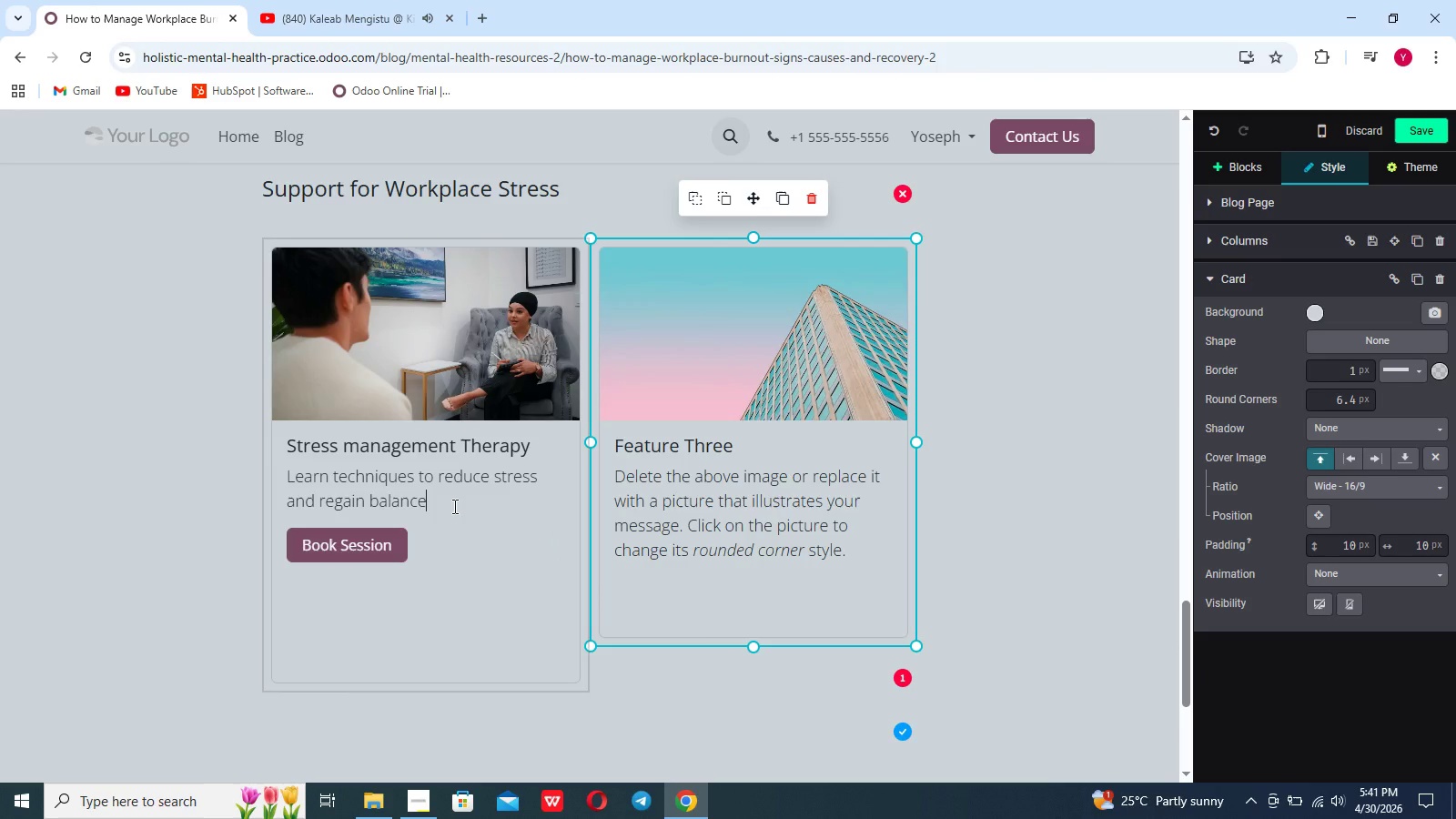 
key(Enter)
 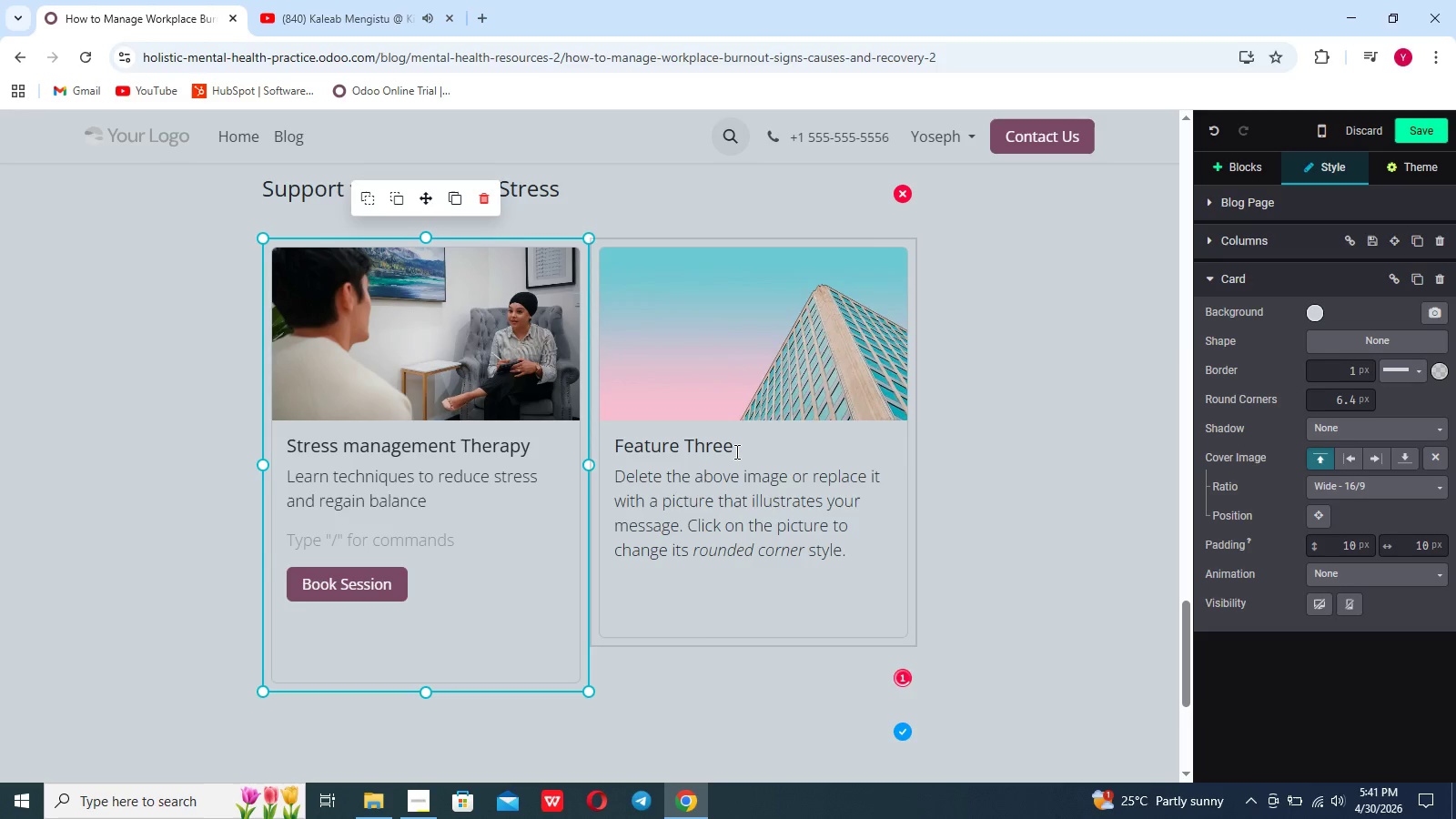 
left_click_drag(start_coordinate=[741, 443], to_coordinate=[621, 446])
 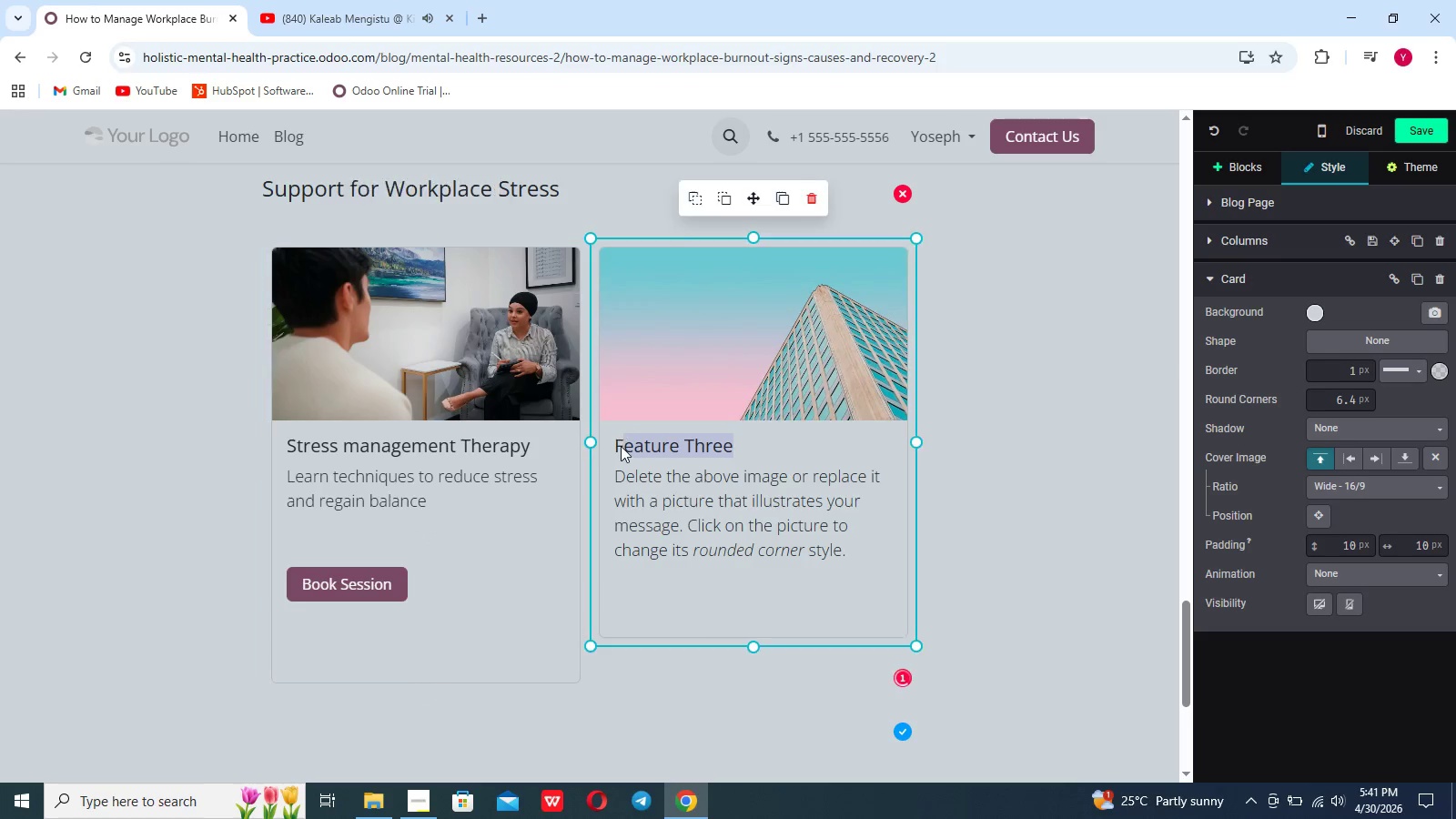 
key(Backspace)
key(Backspace)
type(Professional Counseling)
 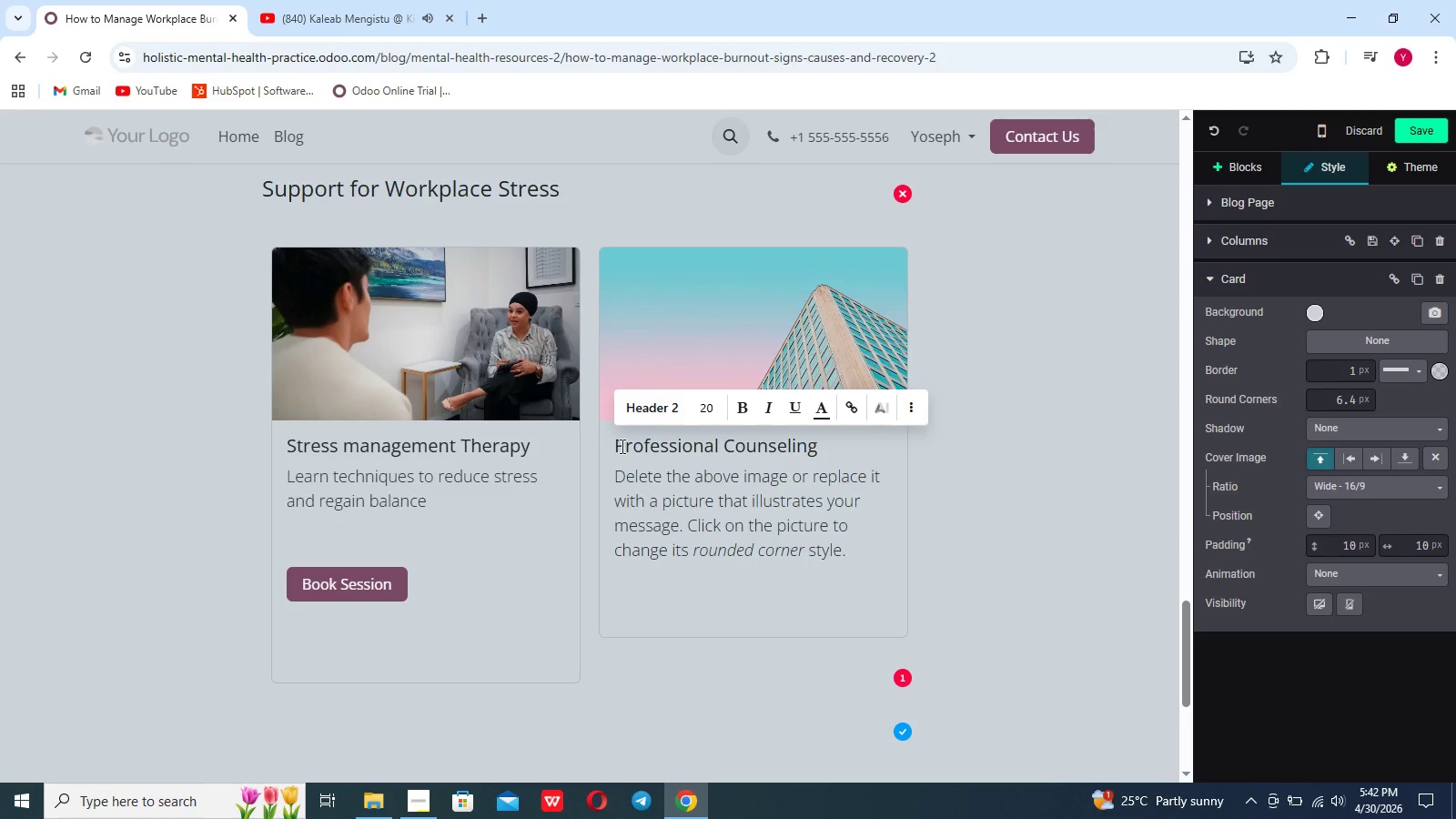 
left_click_drag(start_coordinate=[853, 559], to_coordinate=[614, 481])
 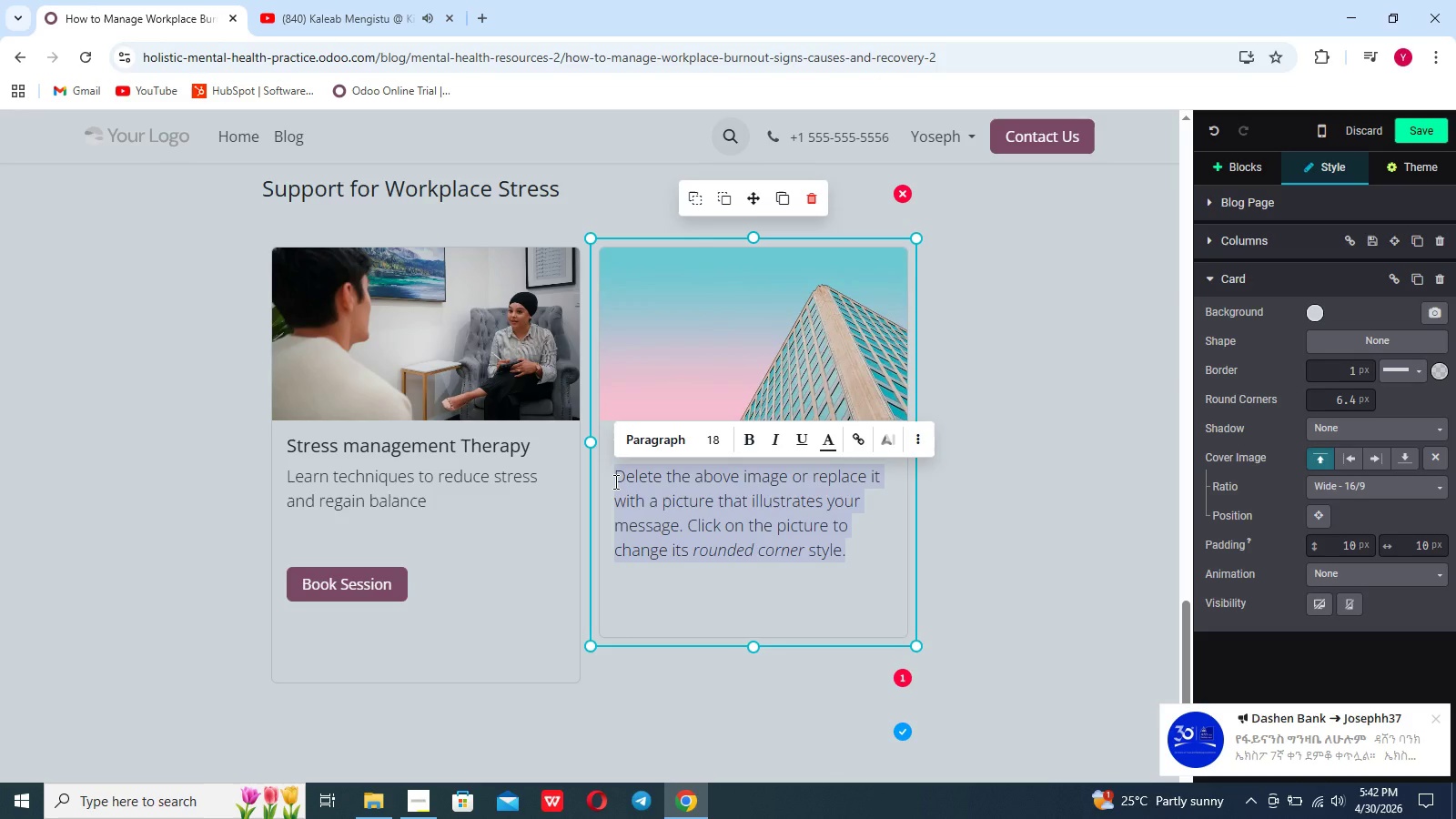 
key(Backspace)
type(Adress burnout and improve your work-life balance)
 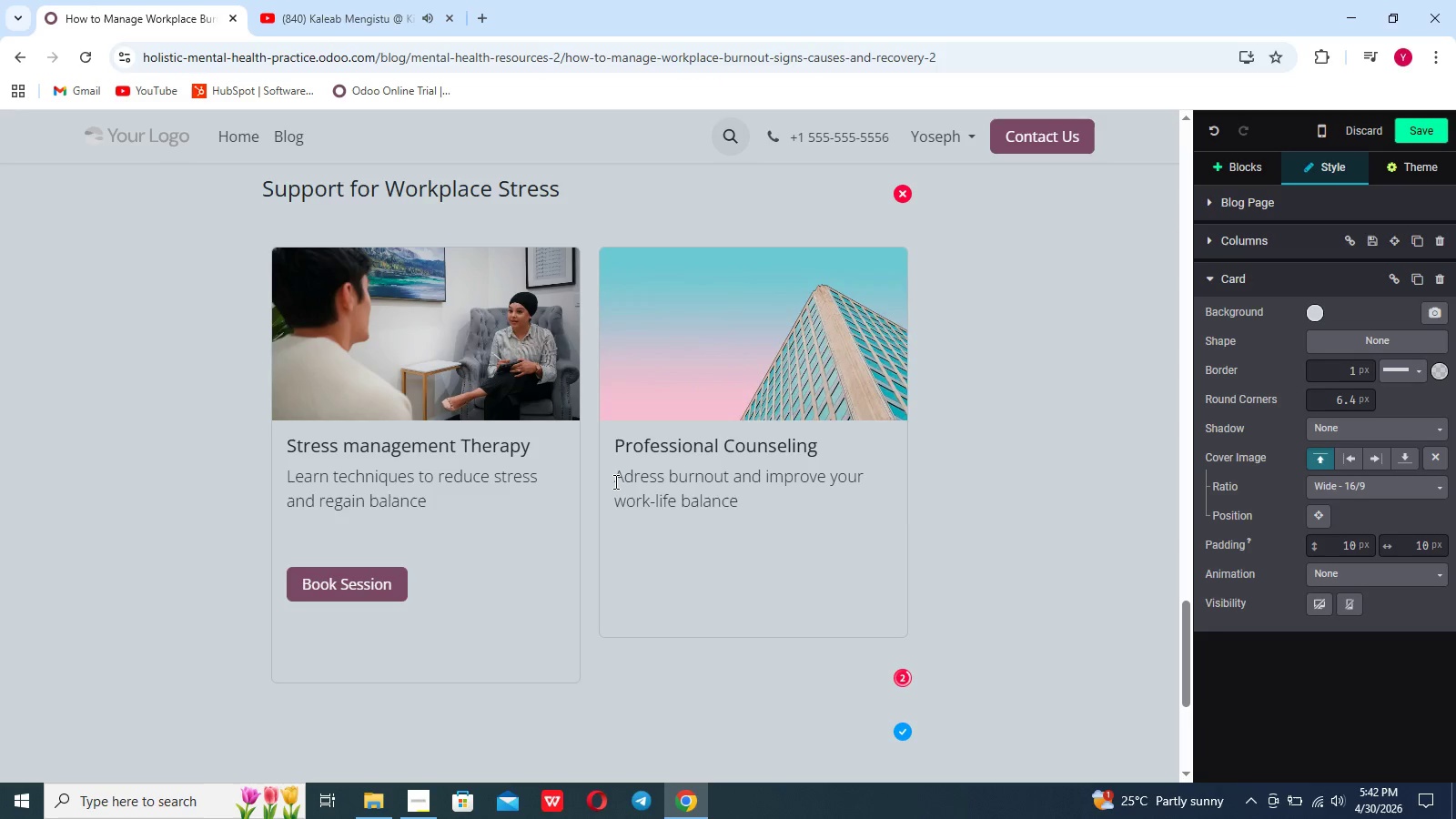 
key(Period)
 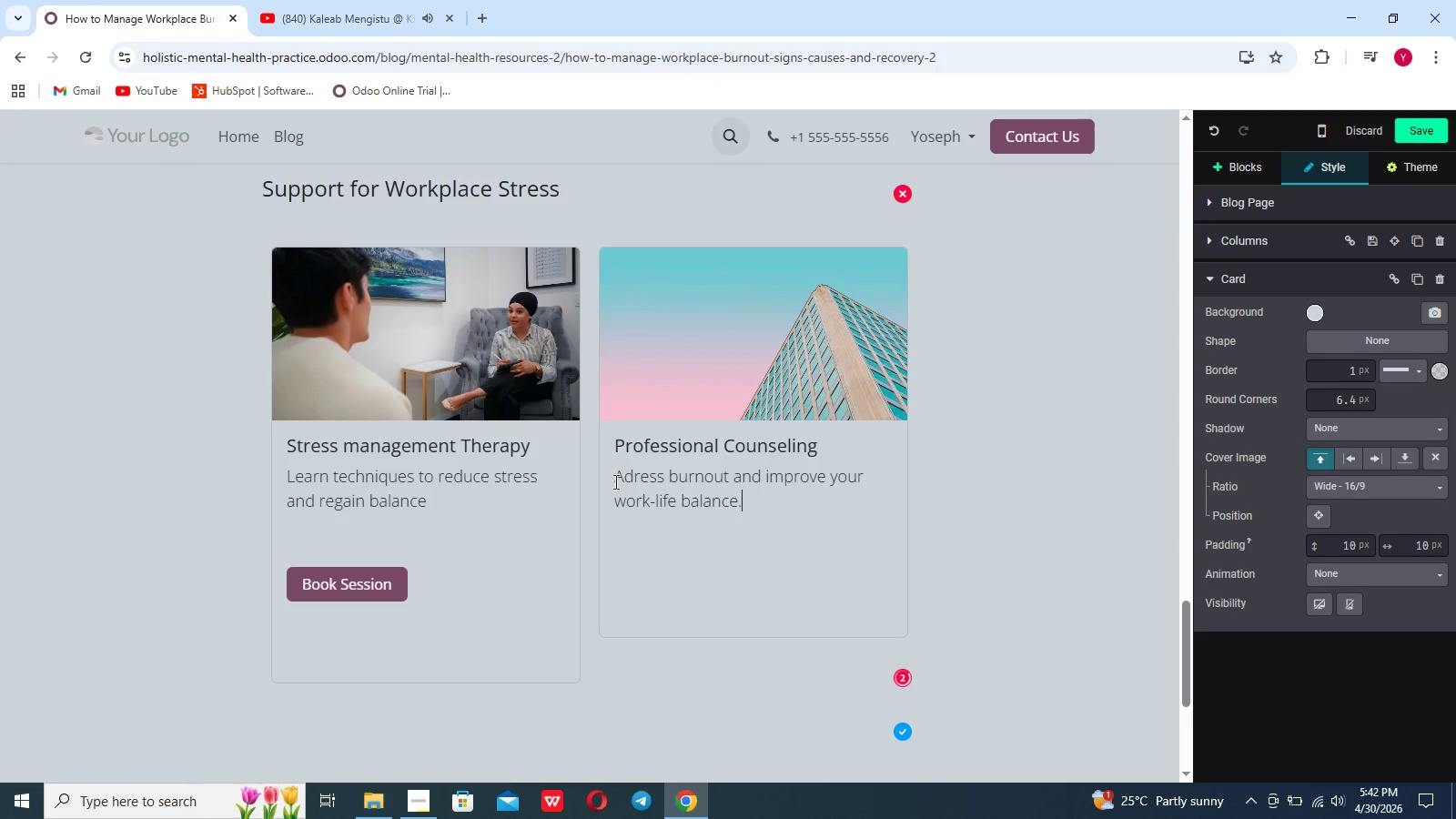 
key(Enter)
 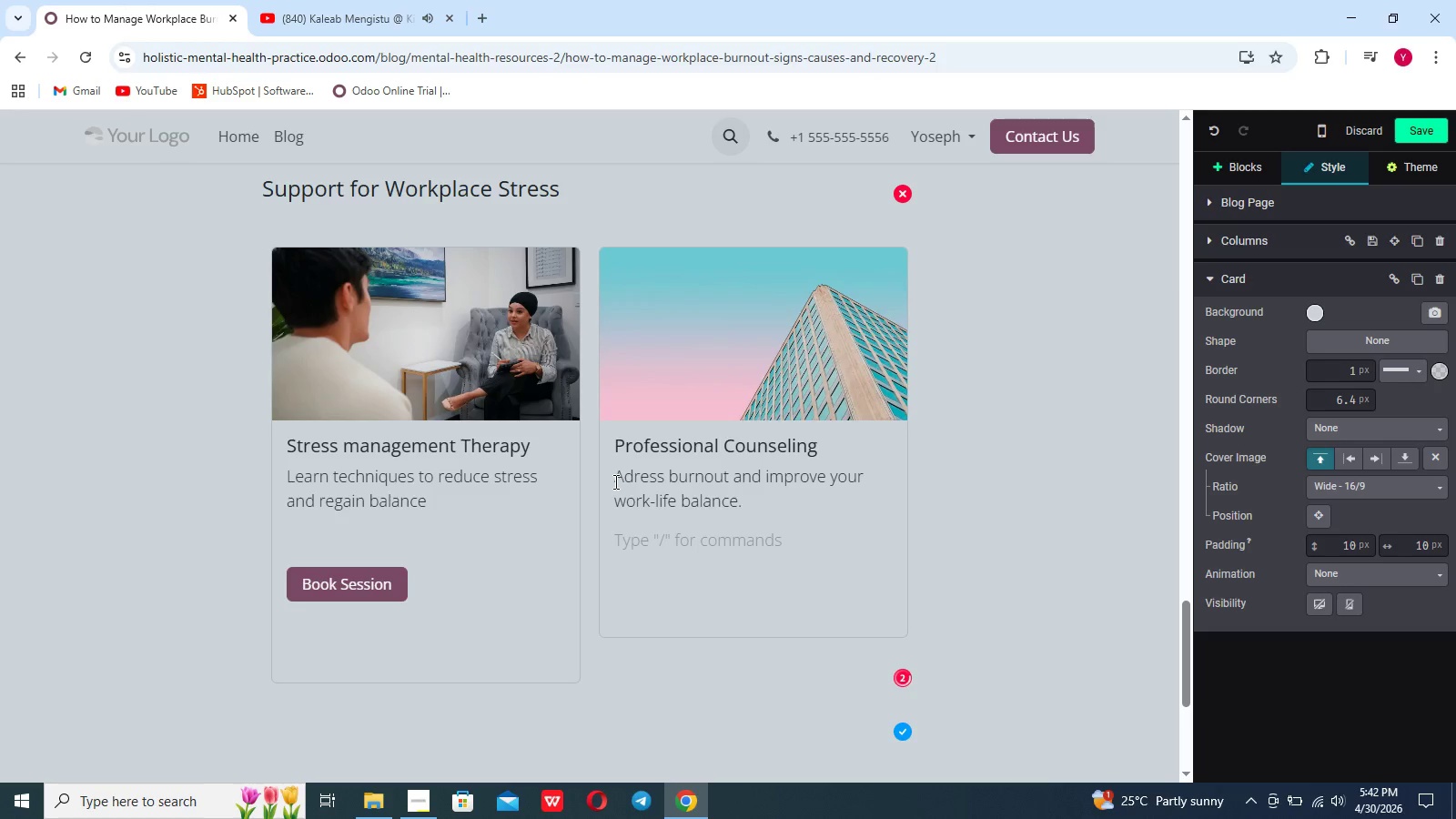 
key(Enter)
 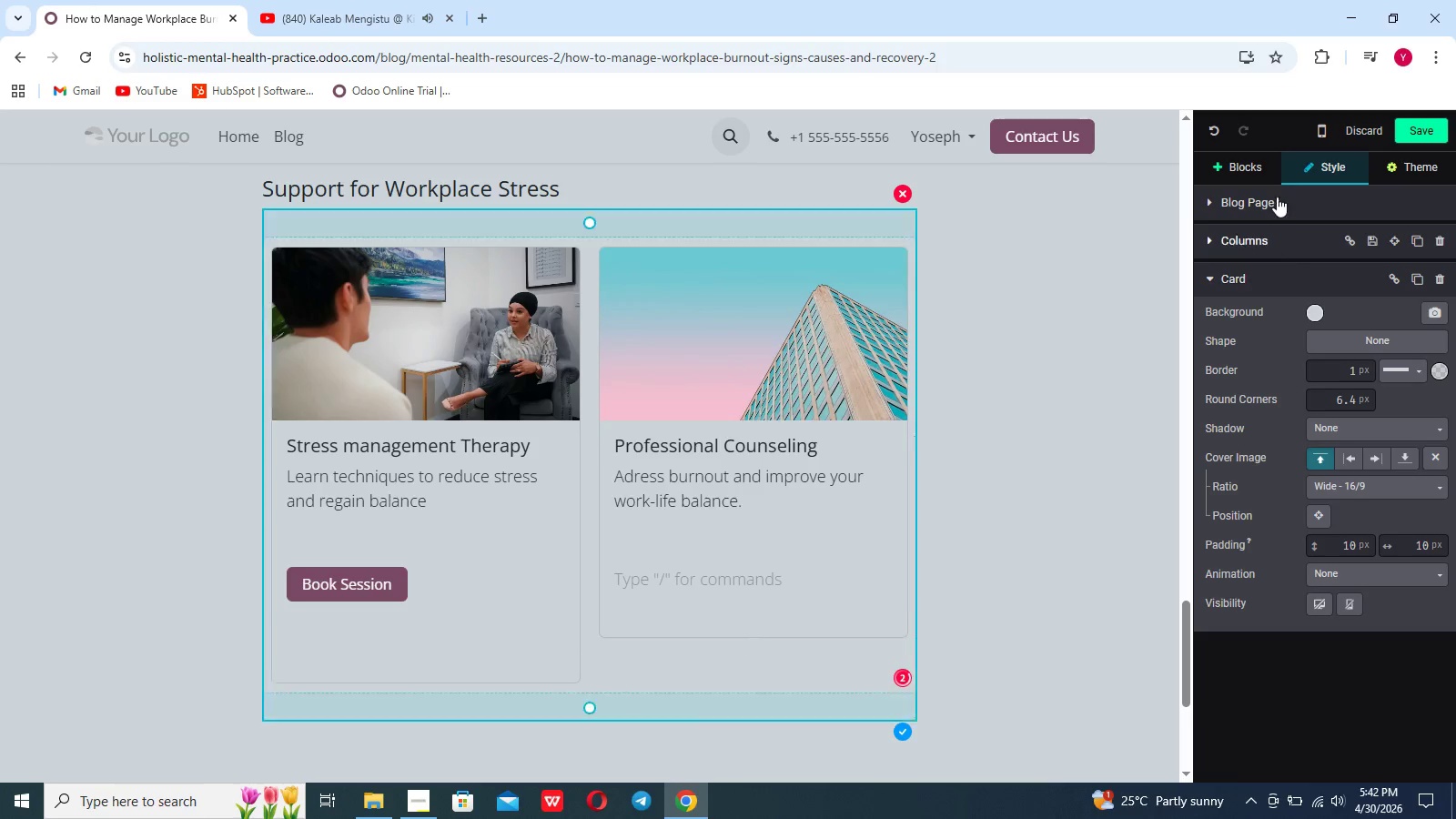 
left_click([1266, 183])
 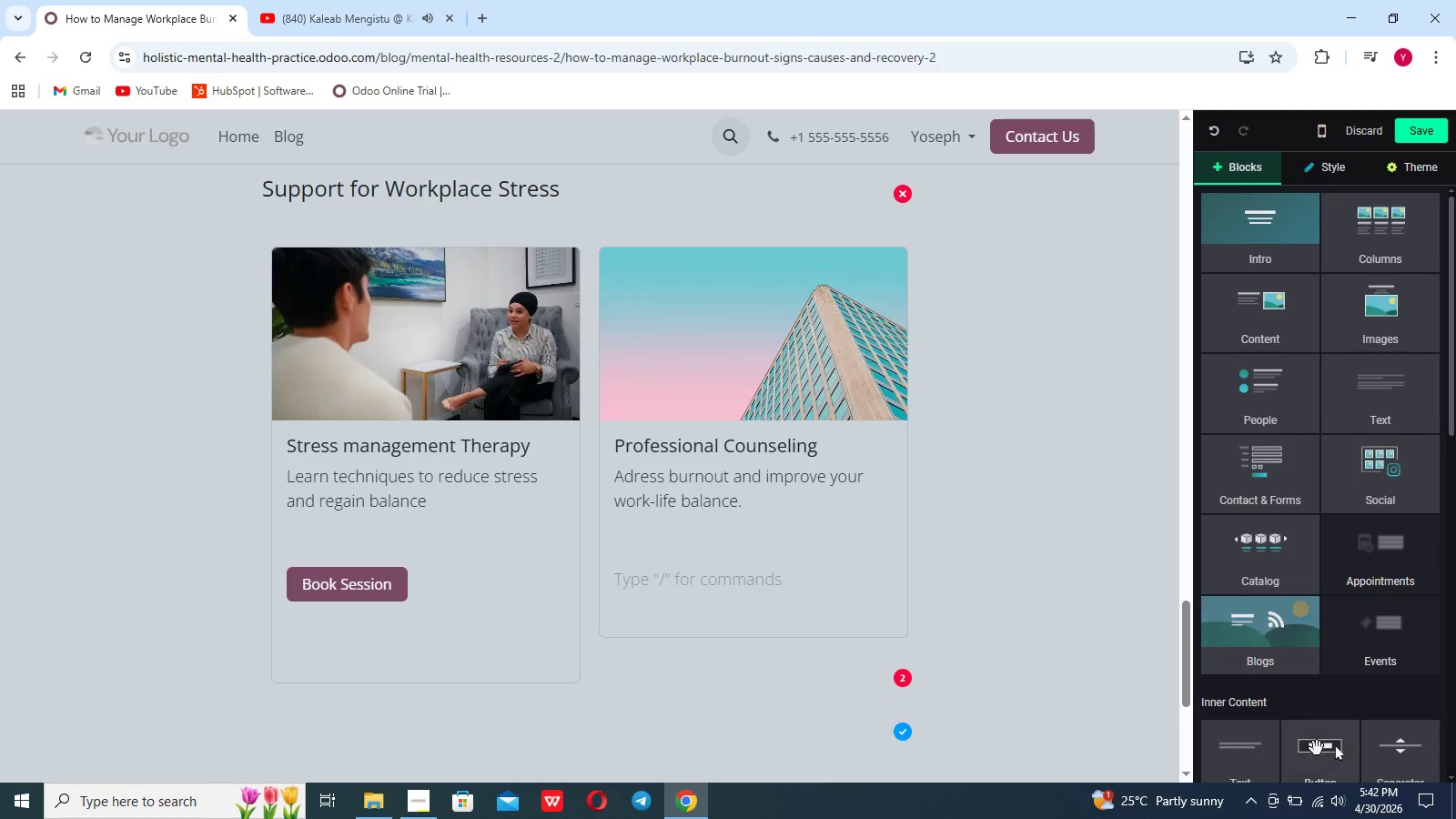 
left_click_drag(start_coordinate=[1320, 763], to_coordinate=[702, 583])
 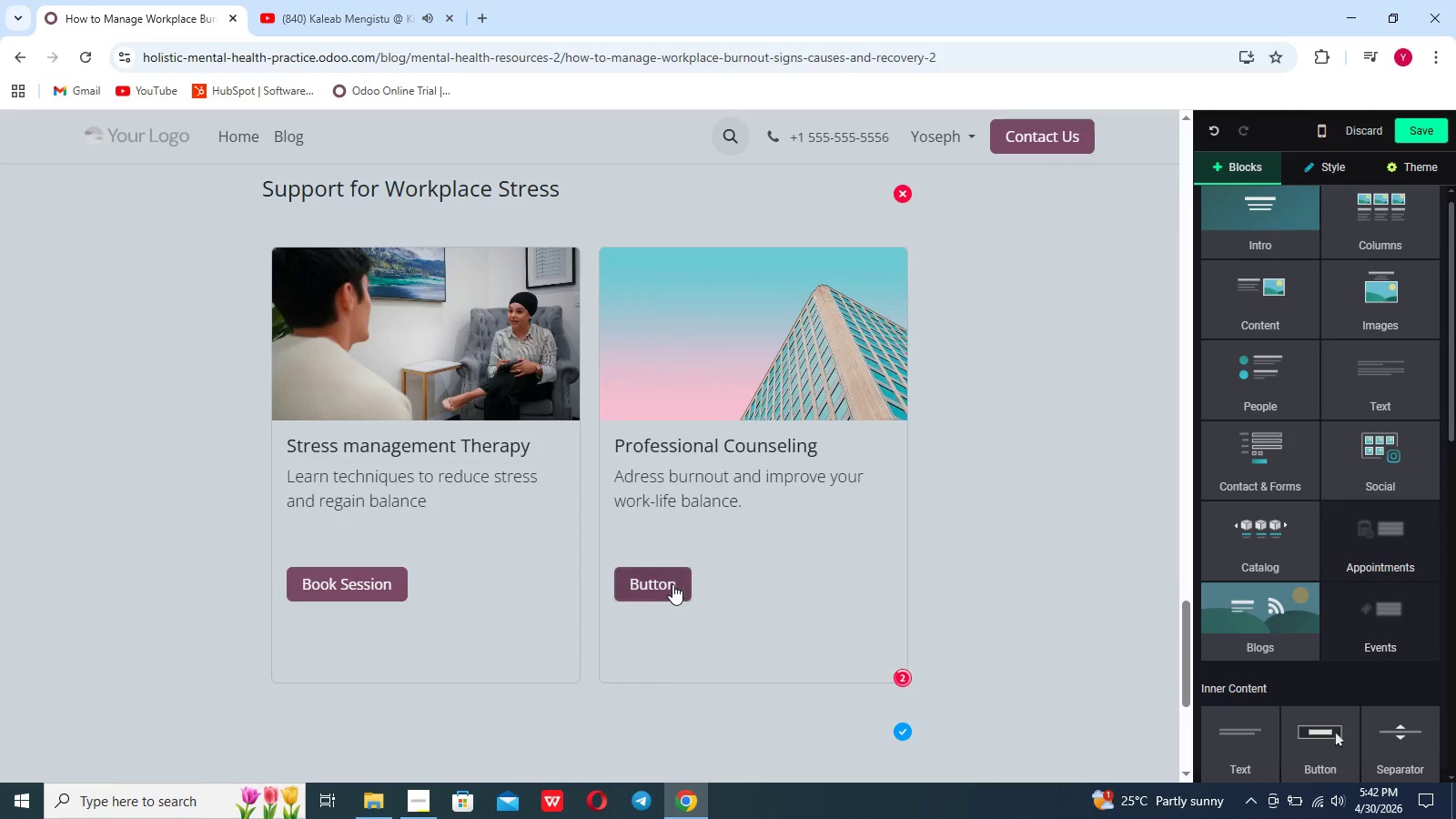 
left_click([670, 584])
 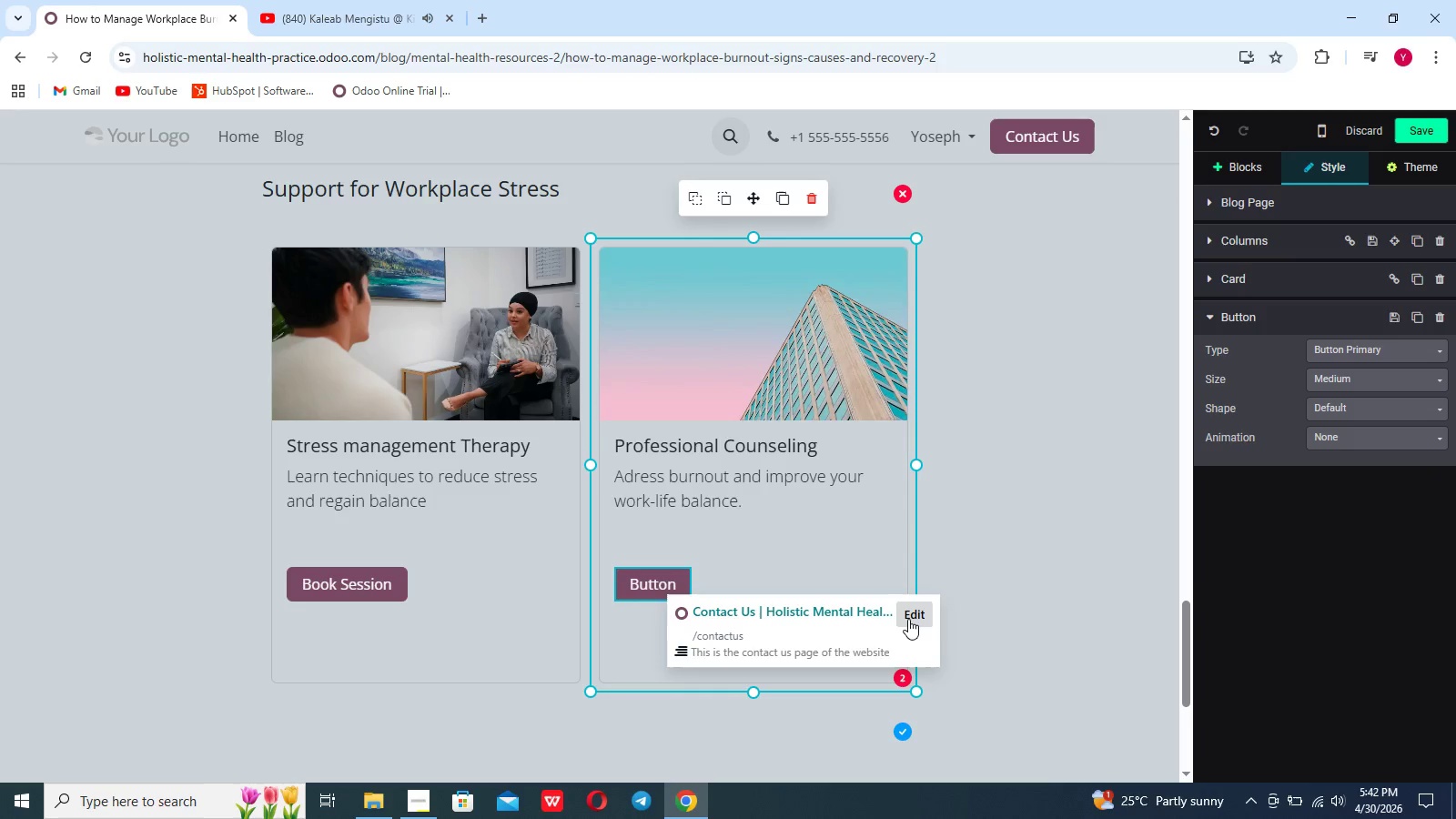 
left_click([910, 615])
 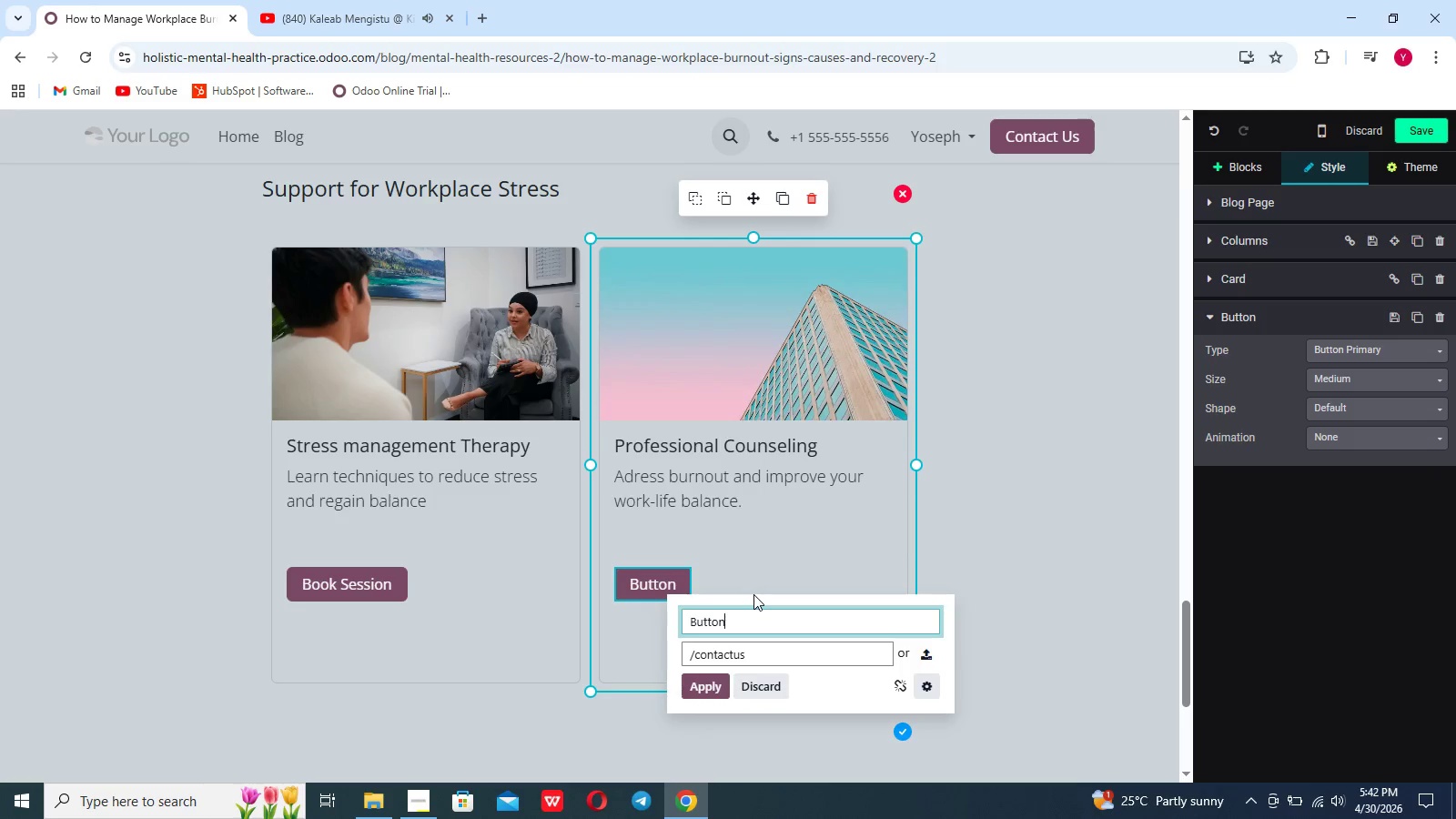 
hold_key(key=Backspace, duration=1.09)
 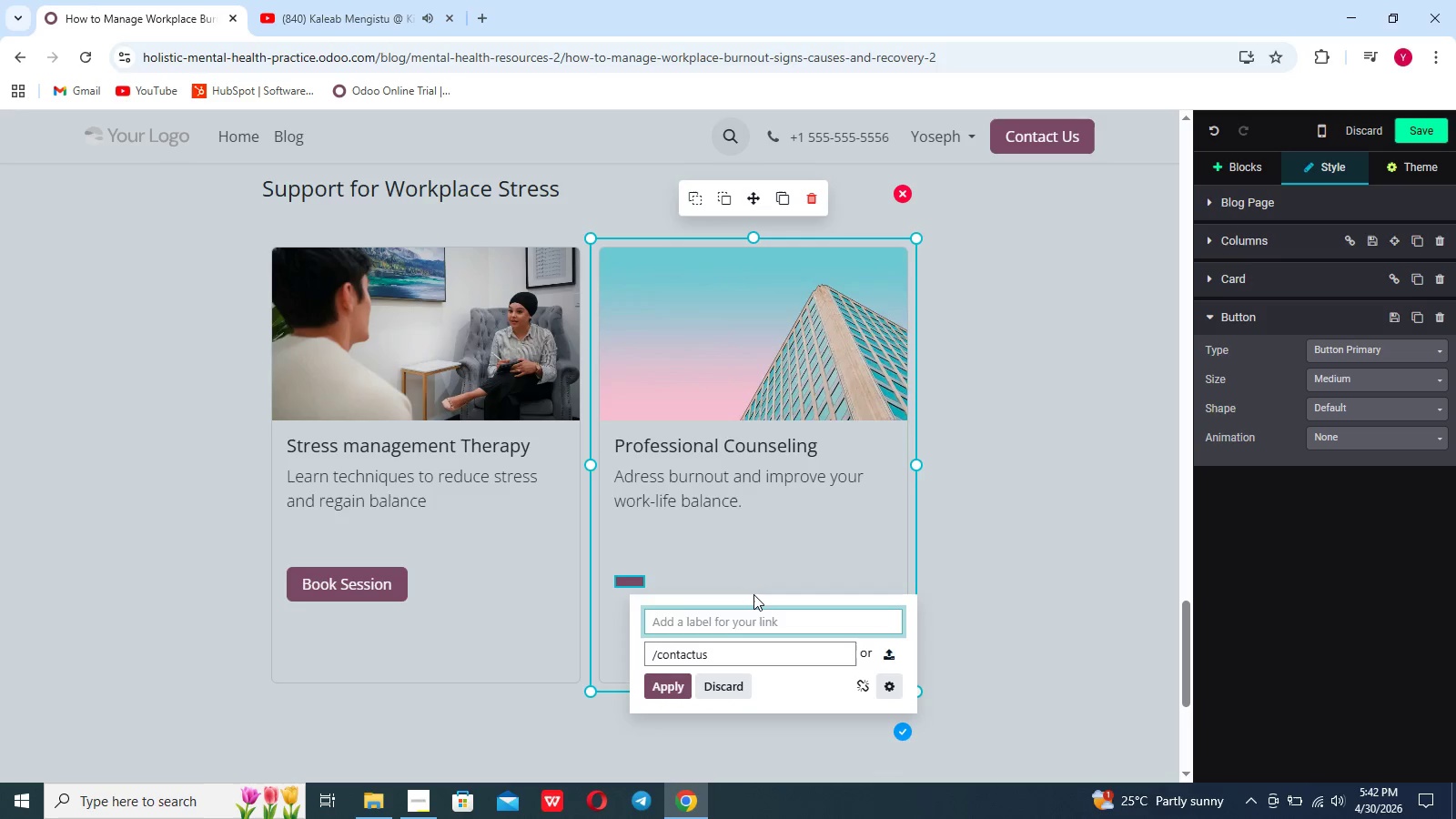 
type(Get Support)
 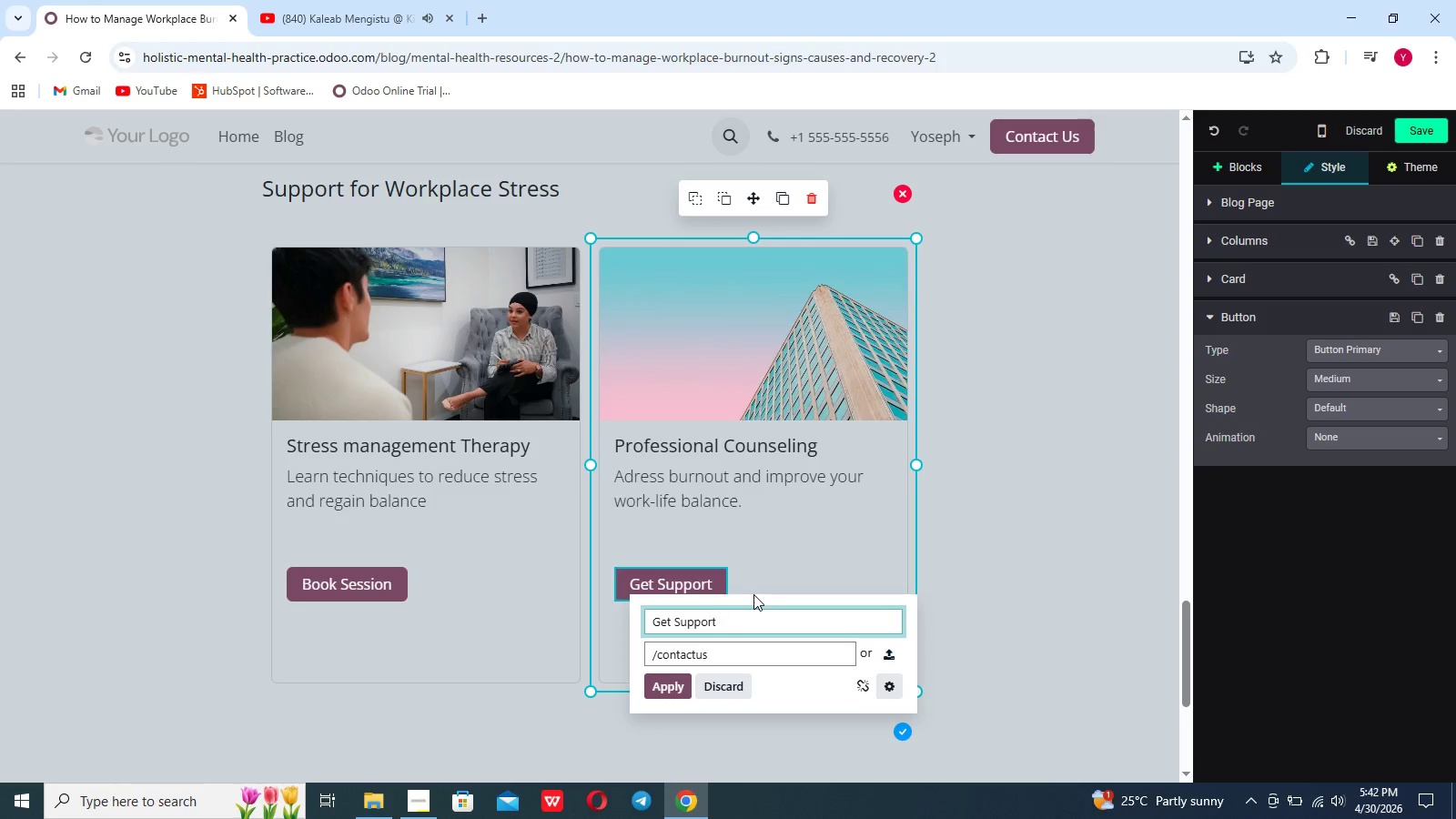 
mouse_move([685, 683])
 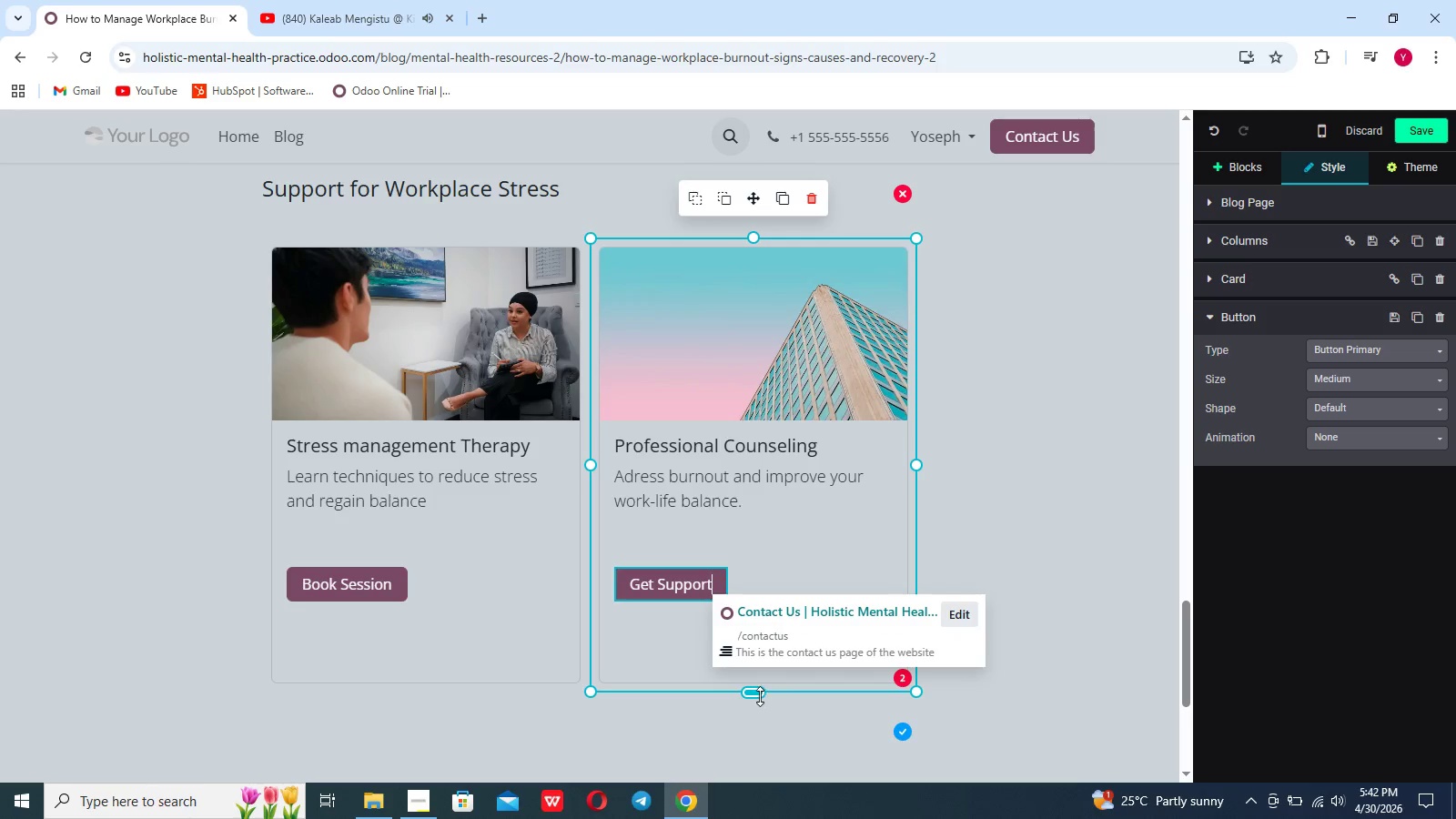 
left_click_drag(start_coordinate=[756, 693], to_coordinate=[749, 636])
 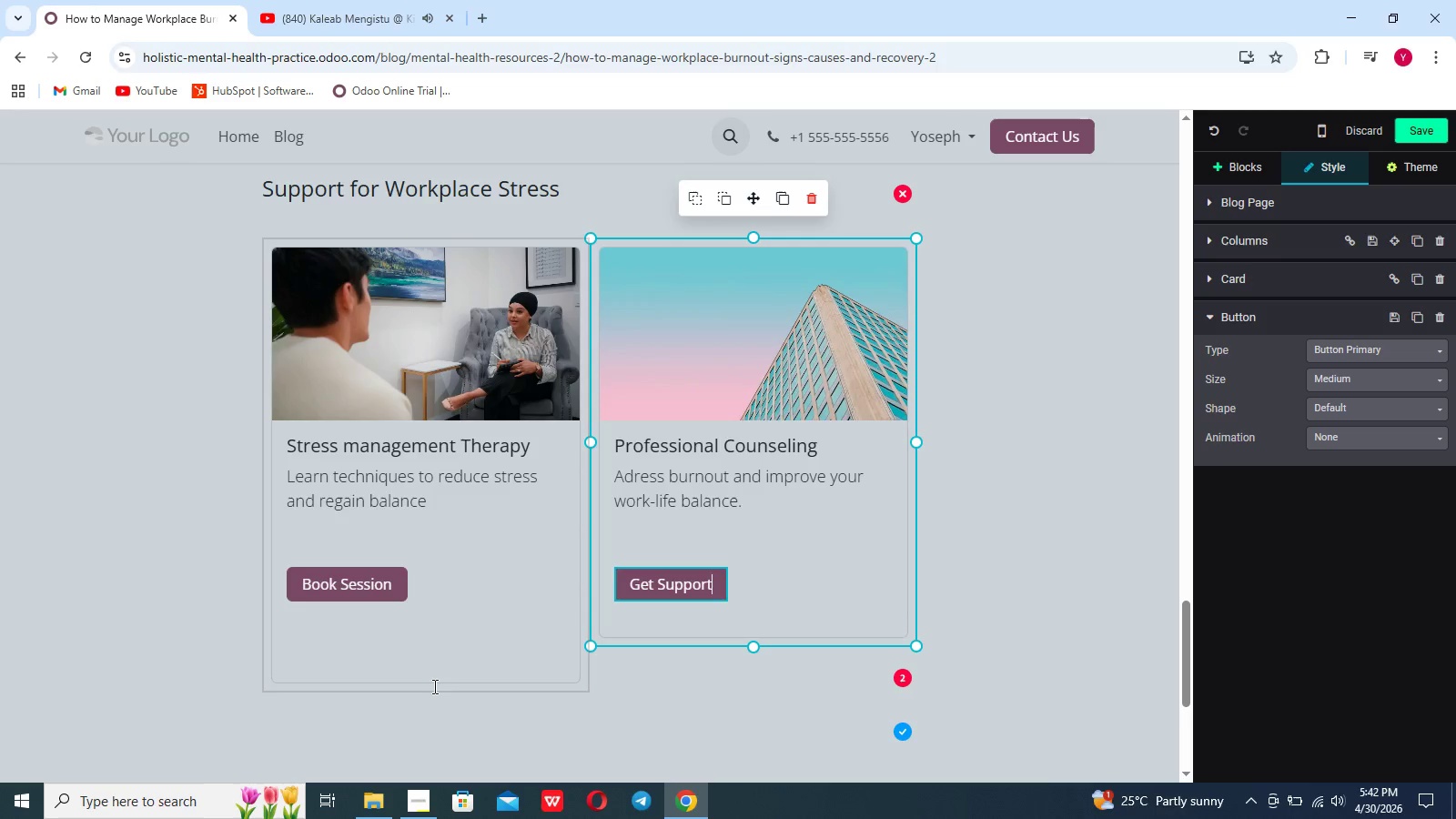 
left_click([424, 685])
 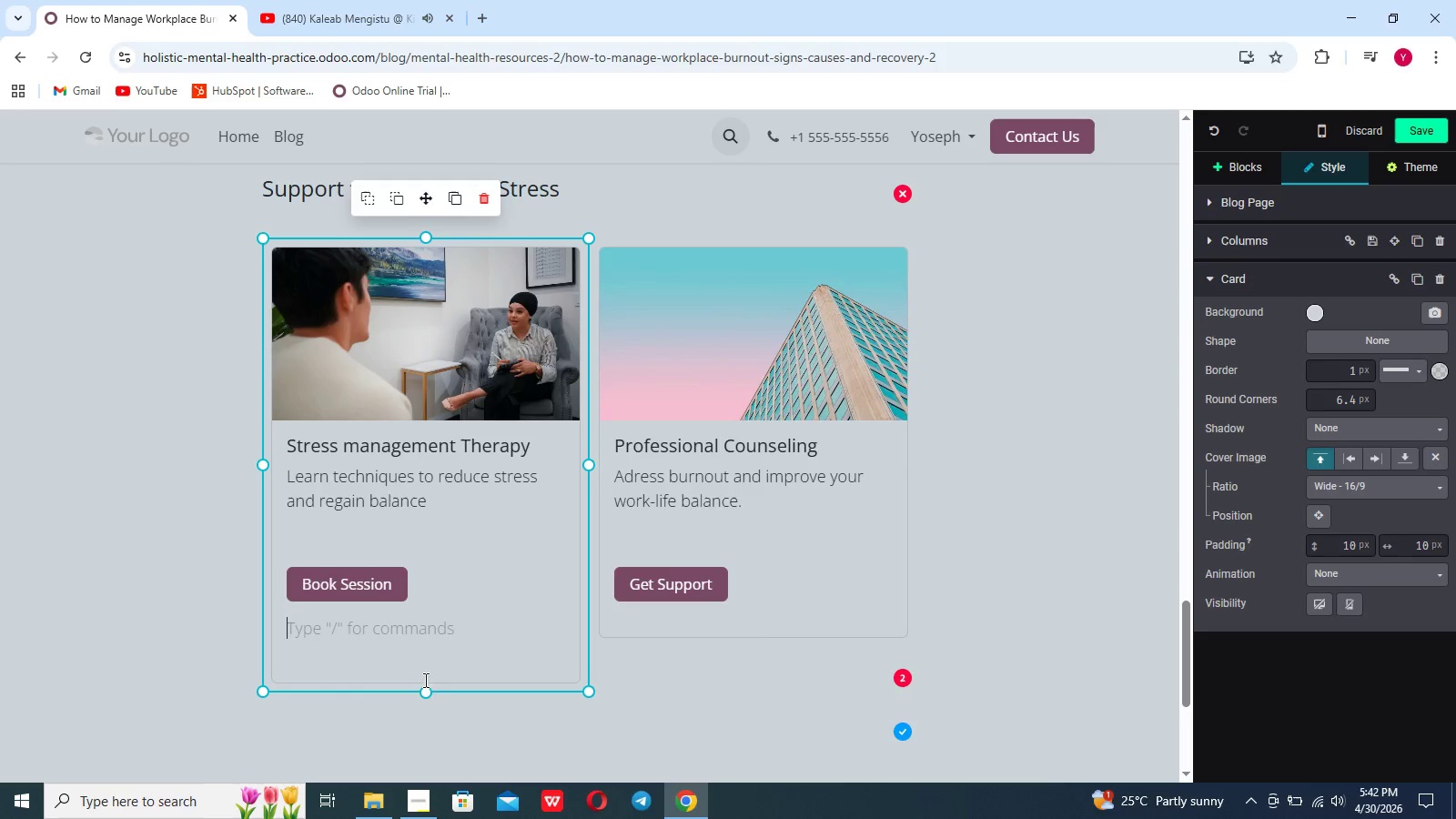 
left_click_drag(start_coordinate=[423, 691], to_coordinate=[426, 643])
 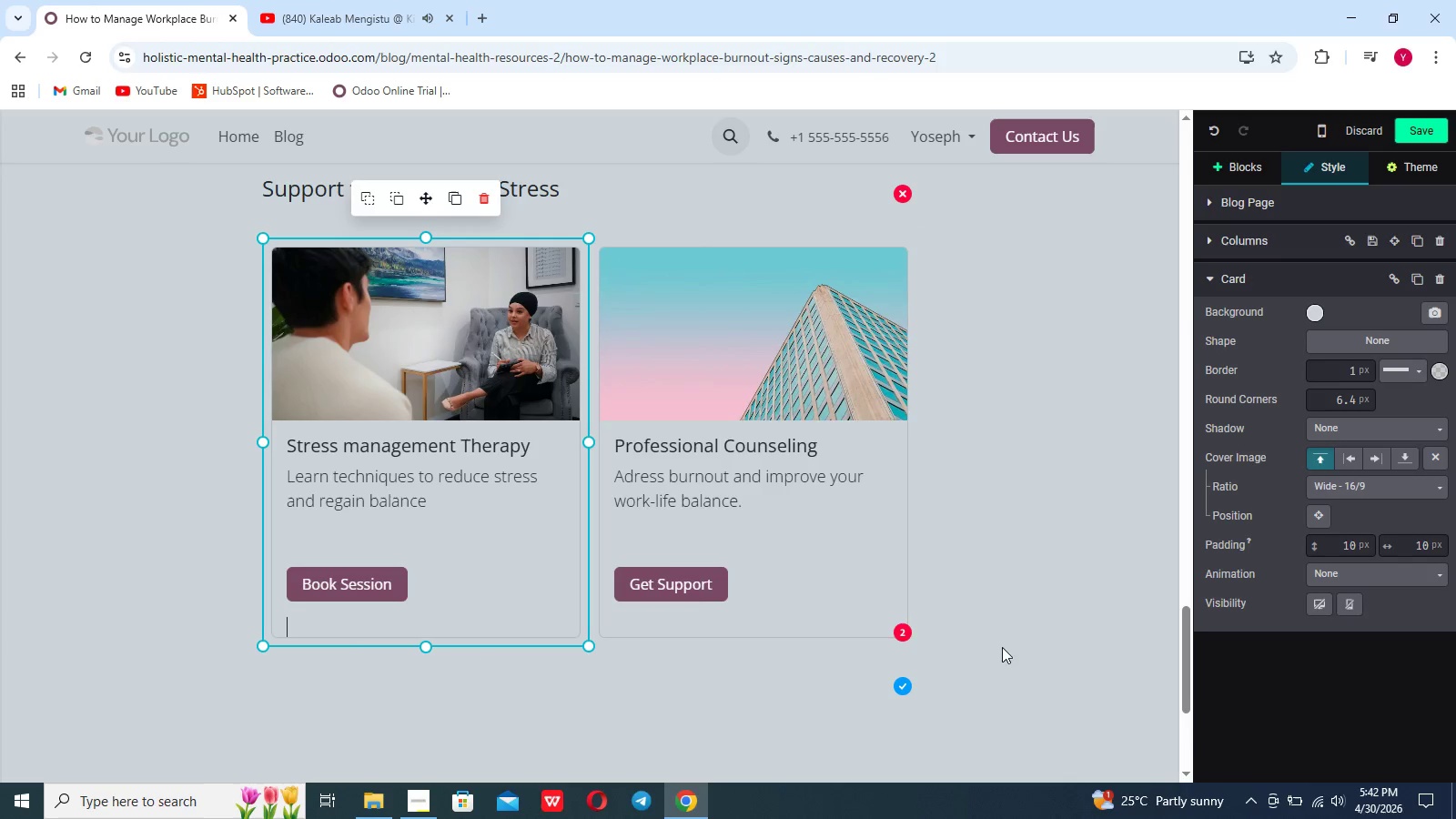 
left_click([1068, 612])
 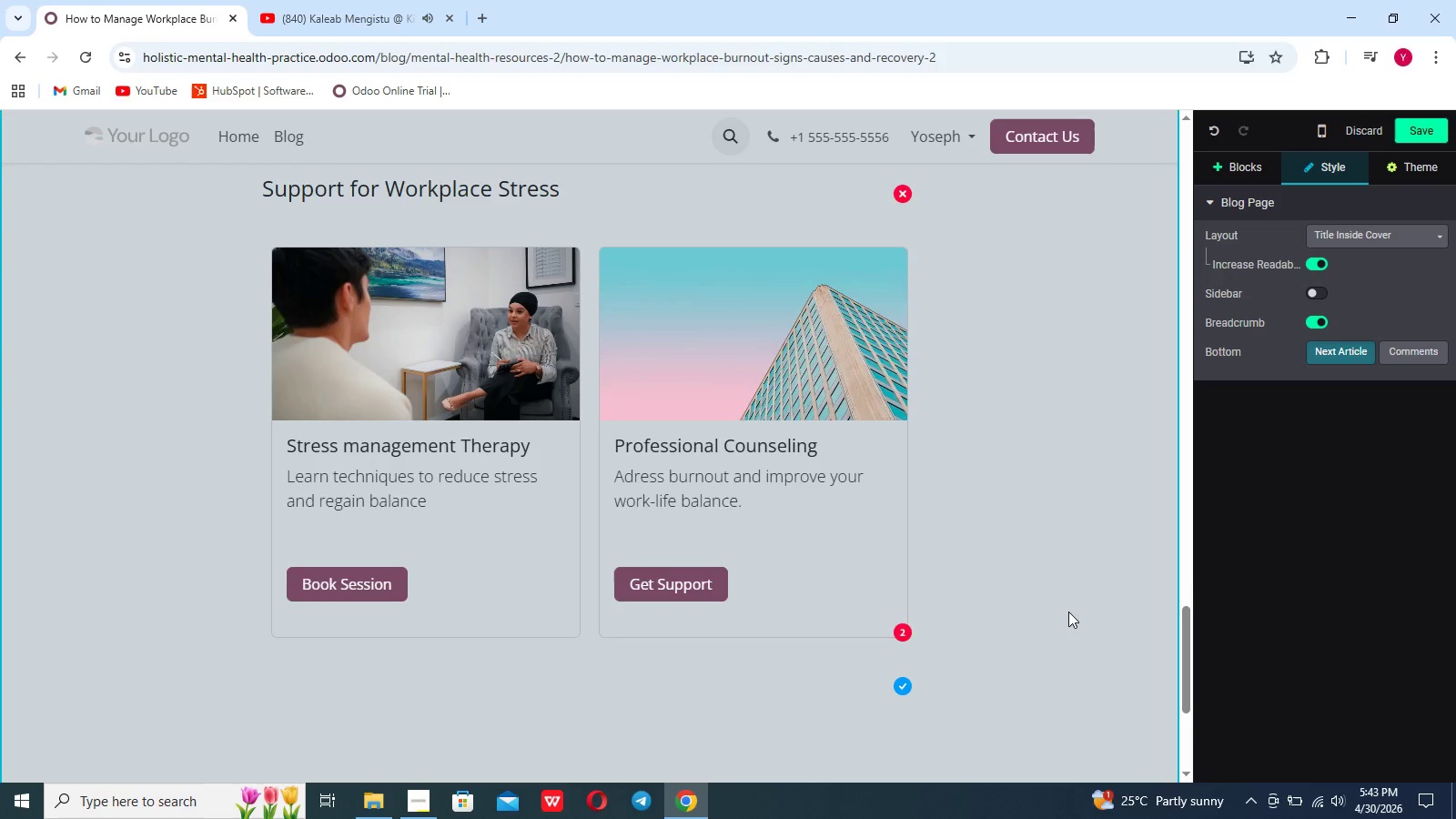 
scroll: coordinate [1068, 612], scroll_direction: down, amount: 2.0
 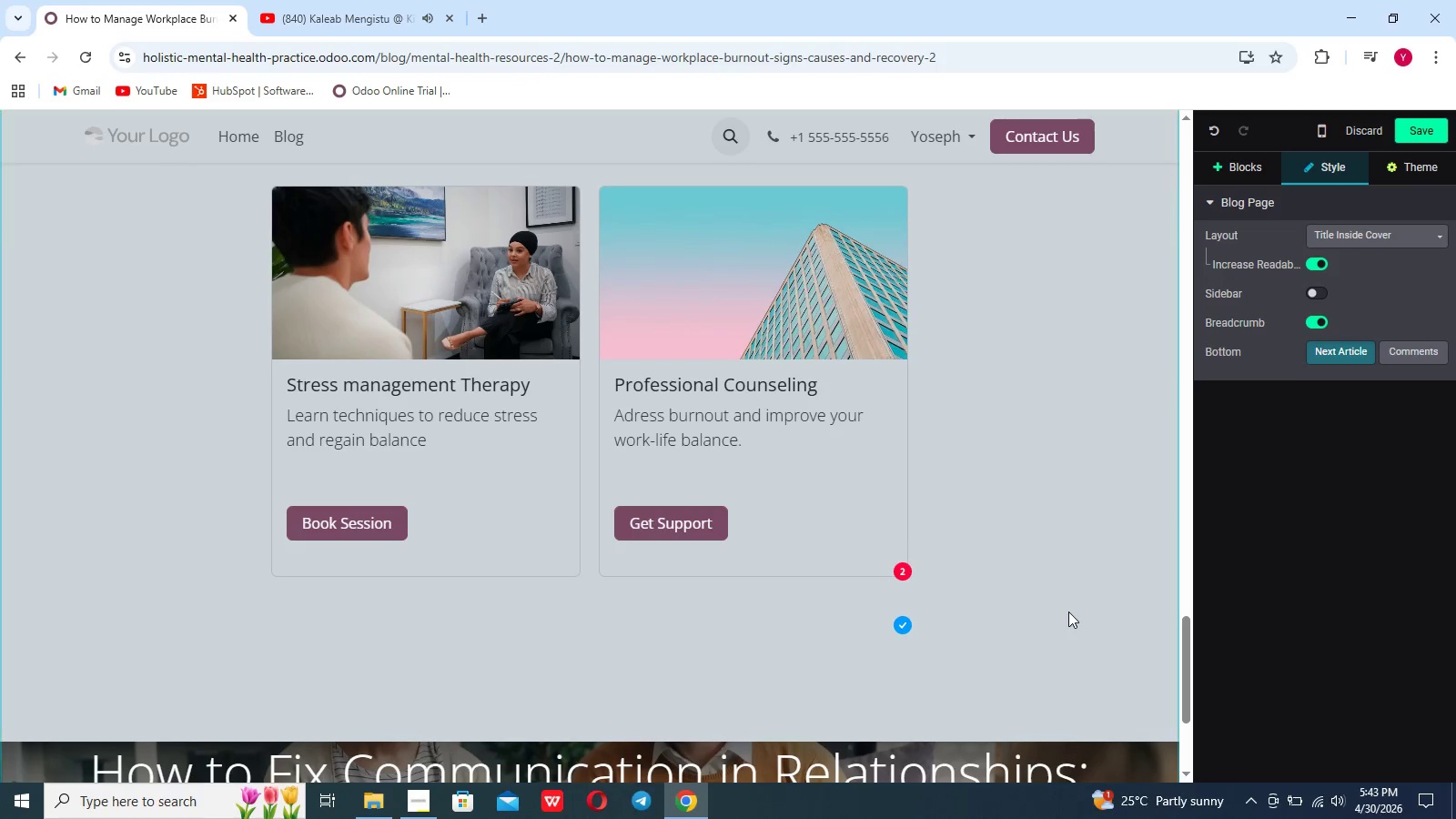 
scroll: coordinate [1068, 612], scroll_direction: up, amount: 1.0
 